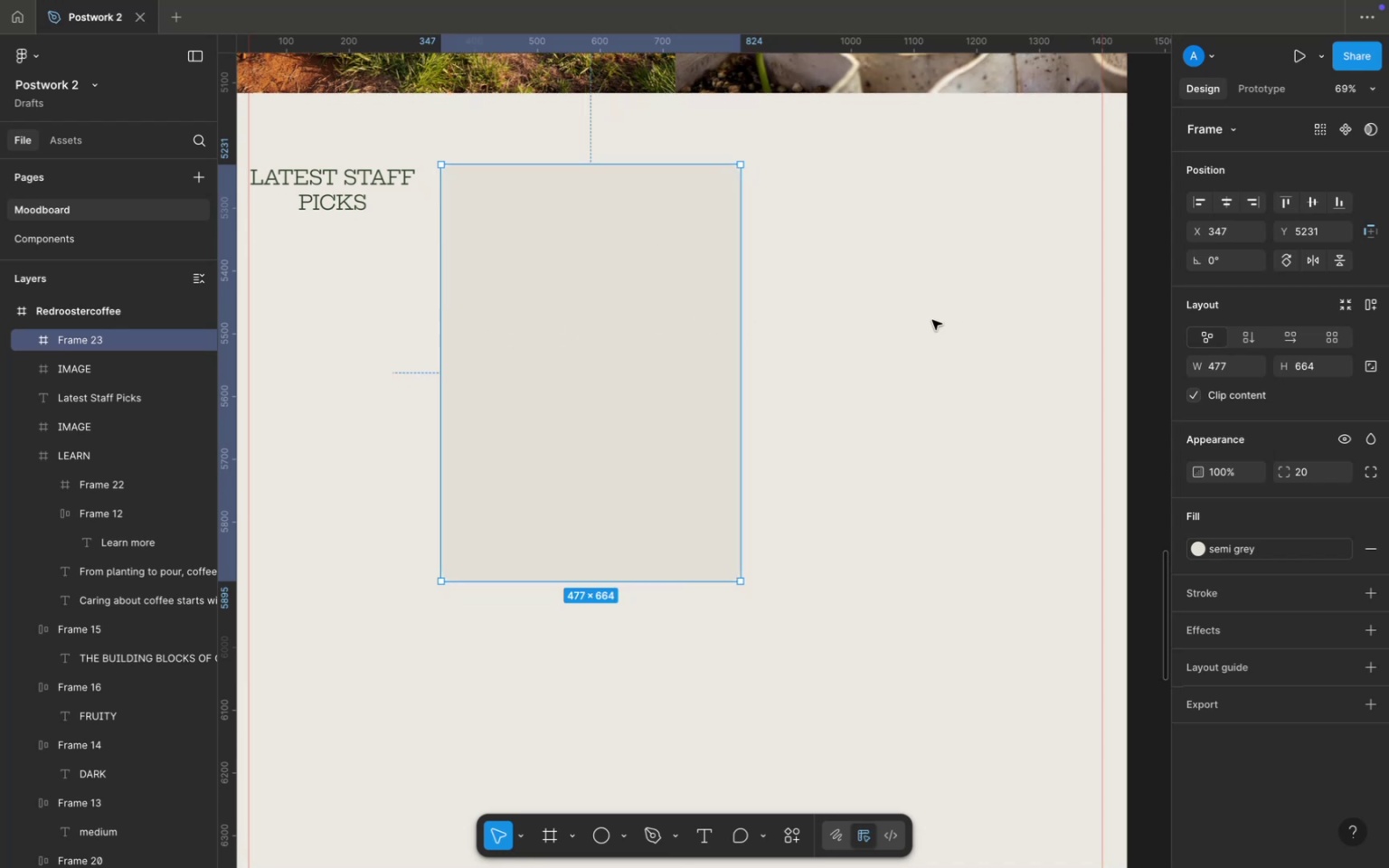 
left_click([932, 320])
 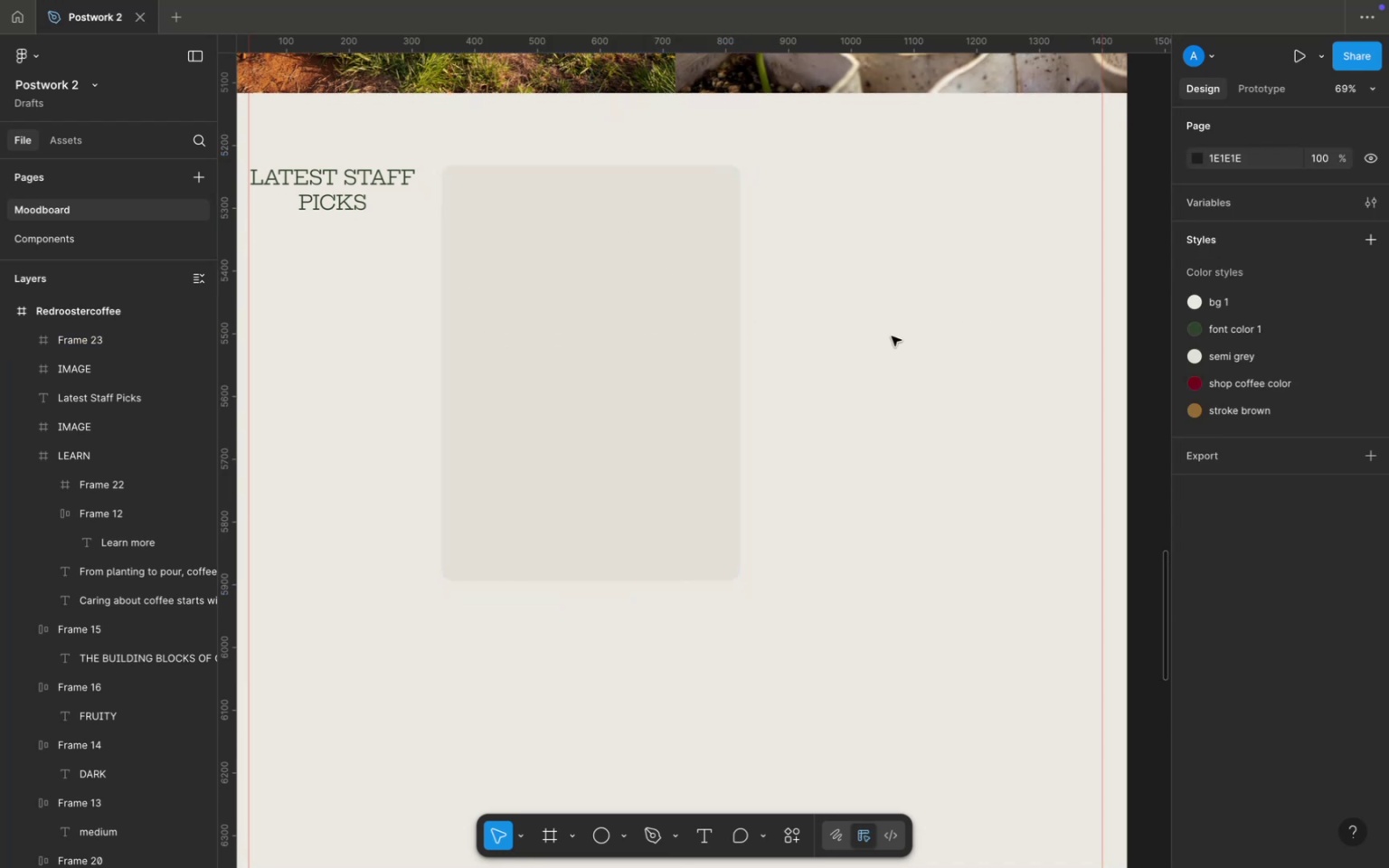 
scroll: coordinate [888, 336], scroll_direction: down, amount: 1.0
 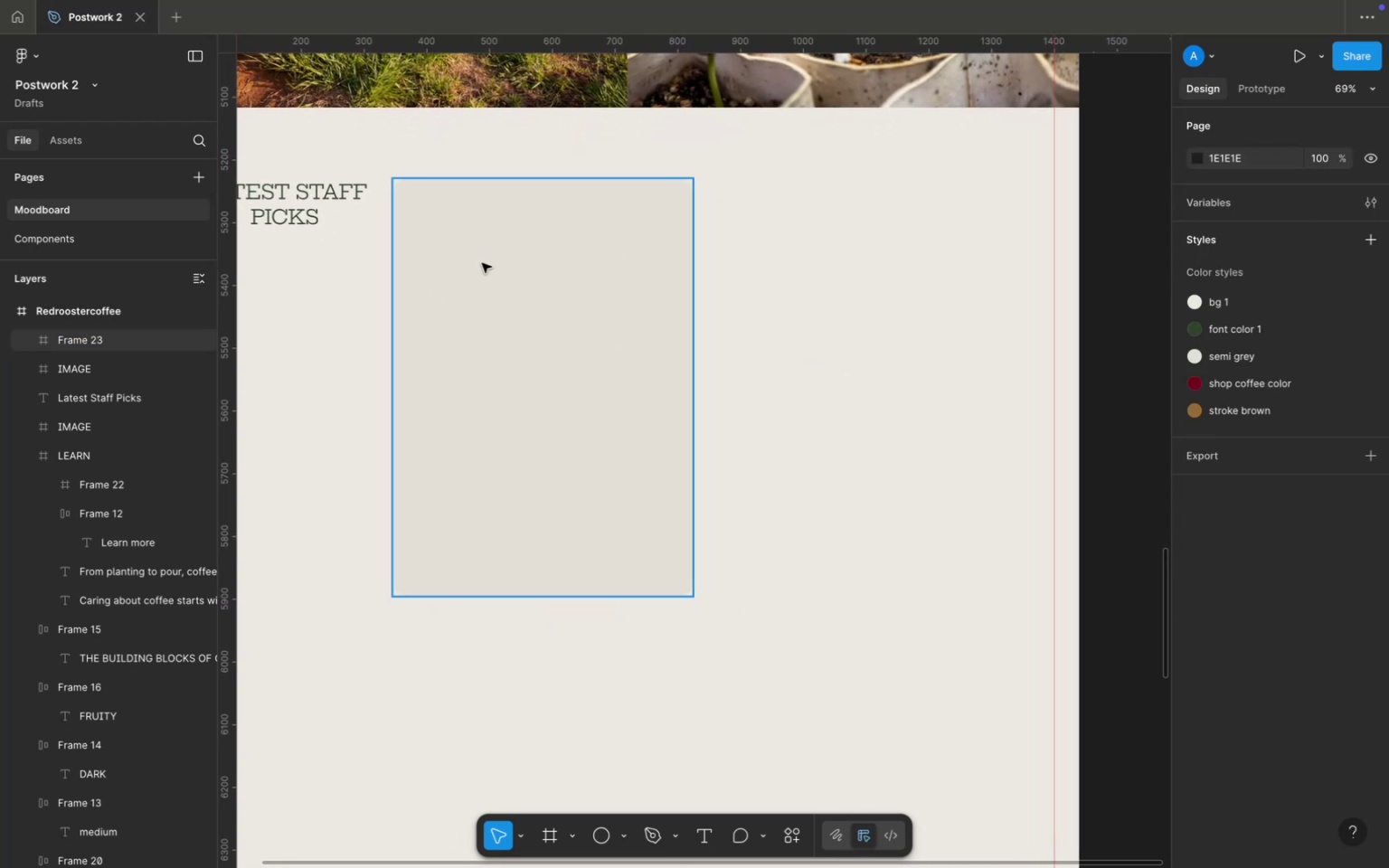 
left_click([307, 205])
 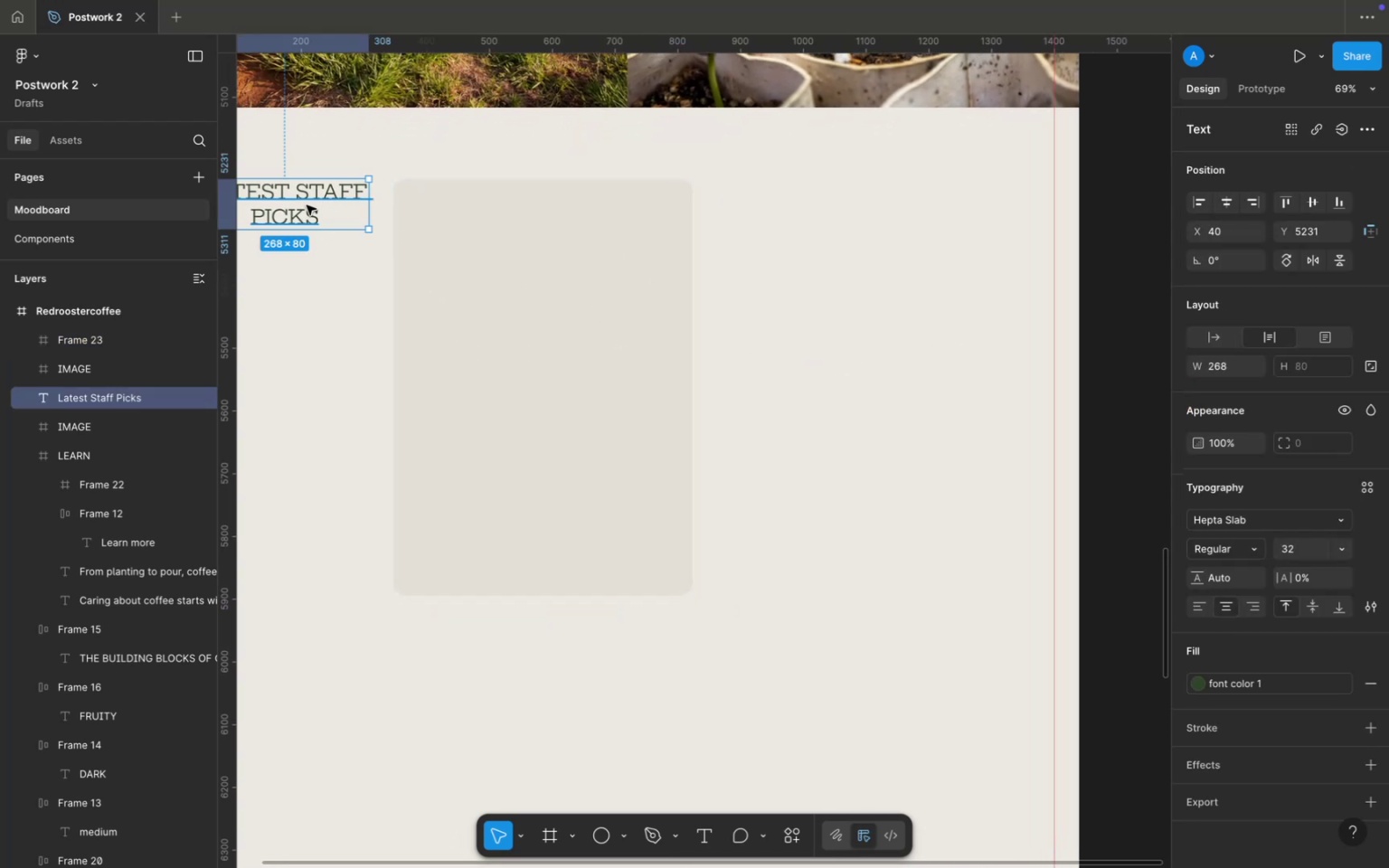 
key(Meta+D)
 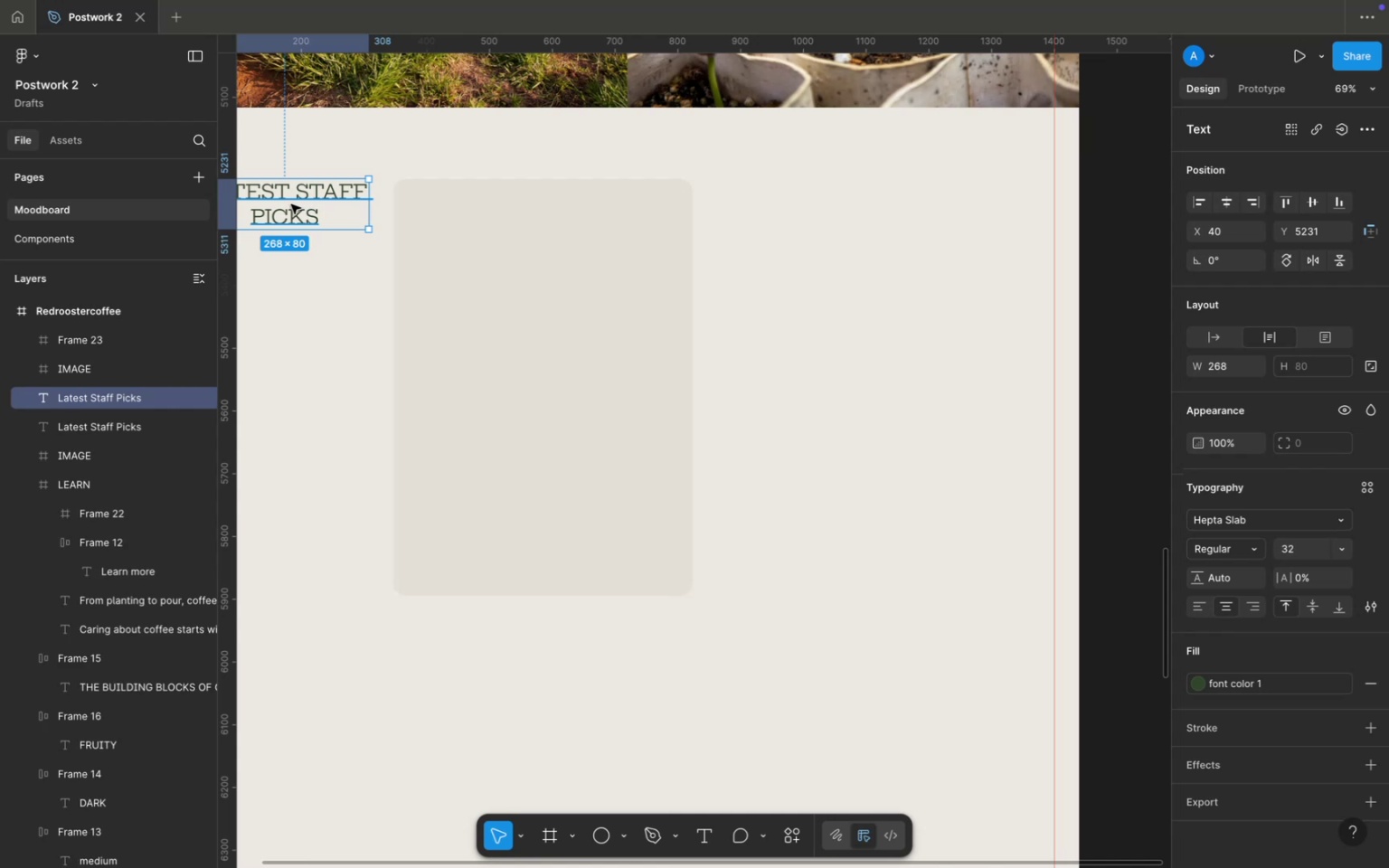 
left_click_drag(start_coordinate=[291, 204], to_coordinate=[808, 372])
 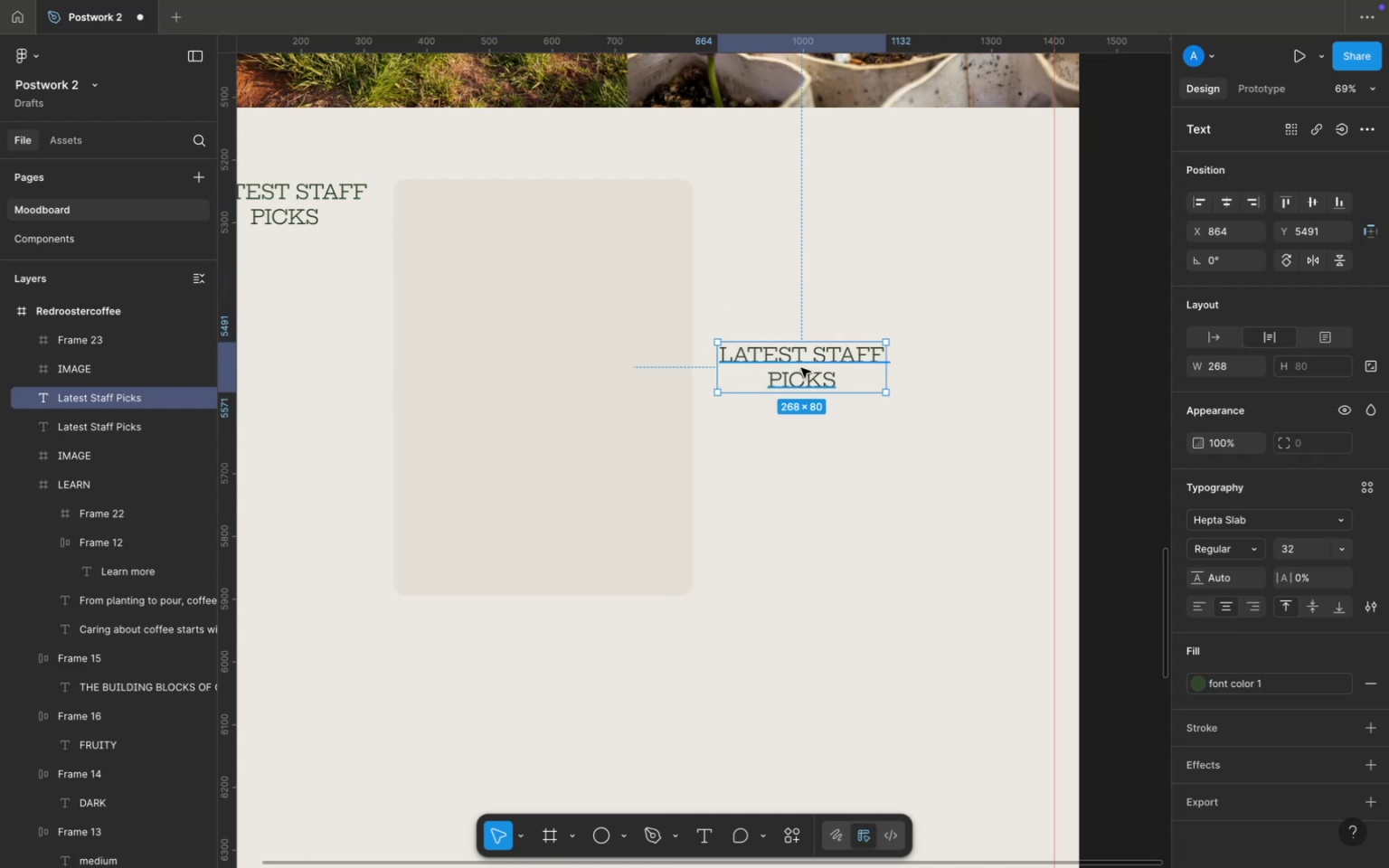 
double_click([801, 368])
 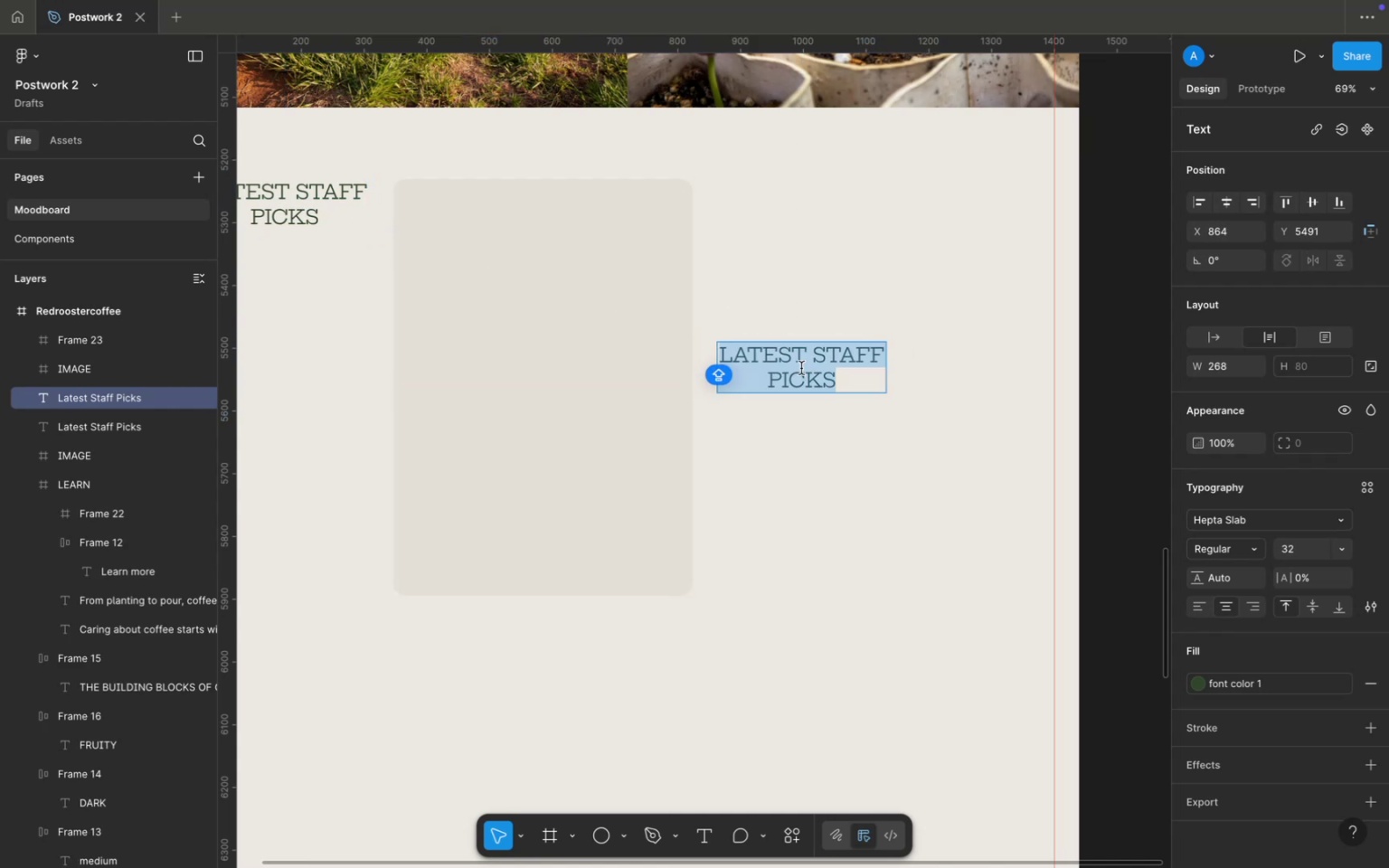 
type(Cold )
key(Backspace)
key(Backspace)
key(Backspace)
key(Backspace)
type(O)
key(Backspace)
 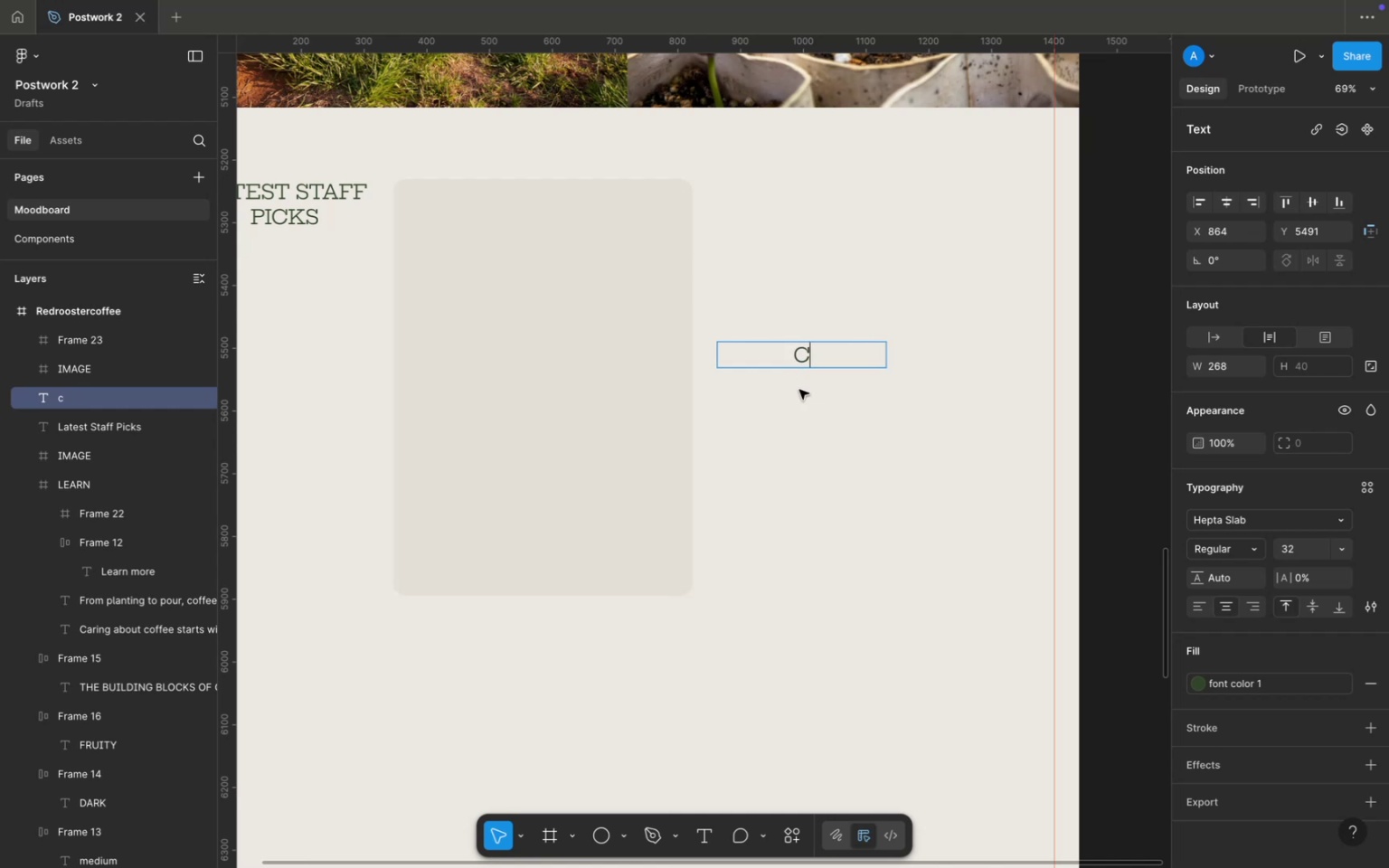 
left_click([813, 427])
 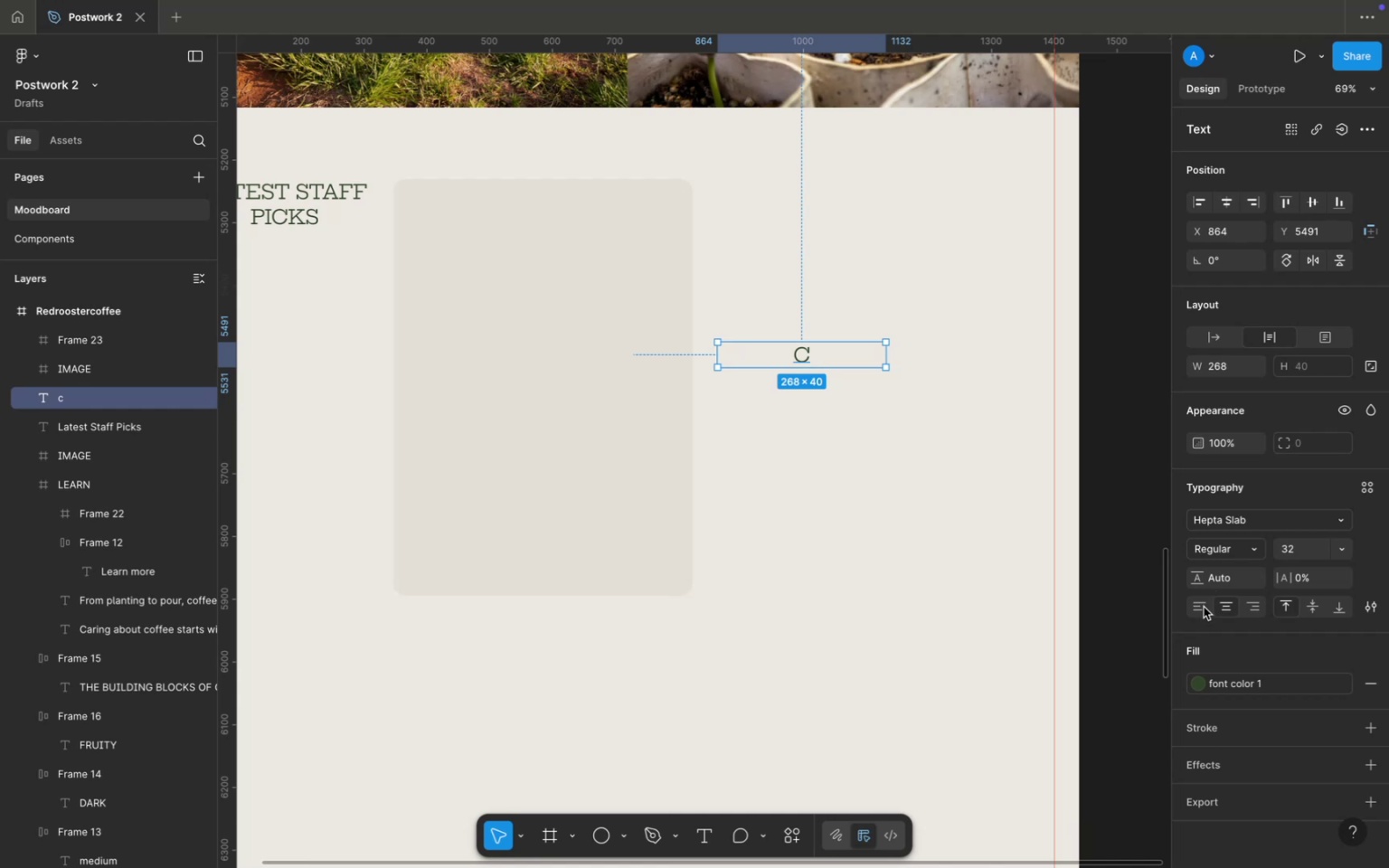 
left_click([1200, 609])
 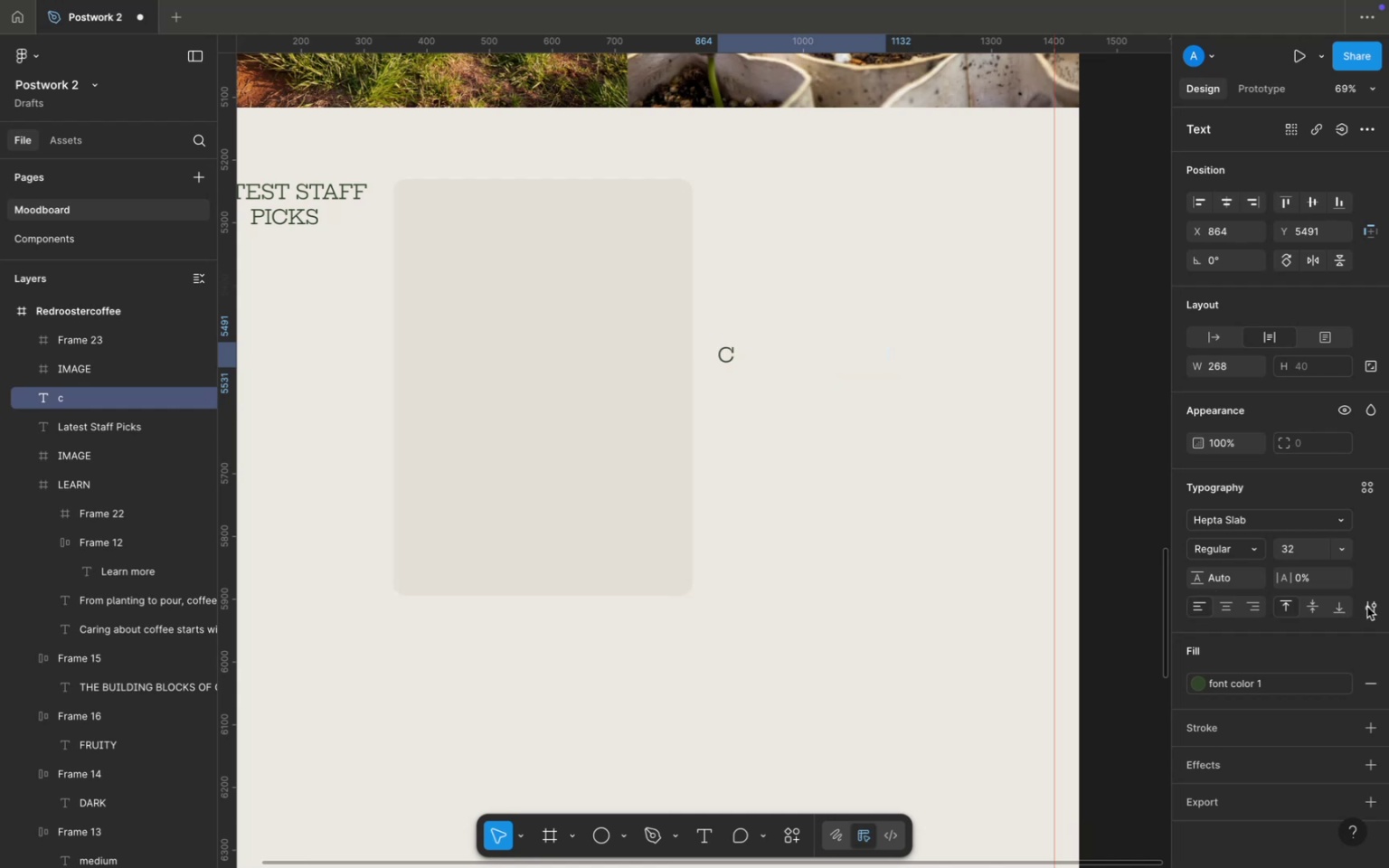 
left_click([1367, 607])
 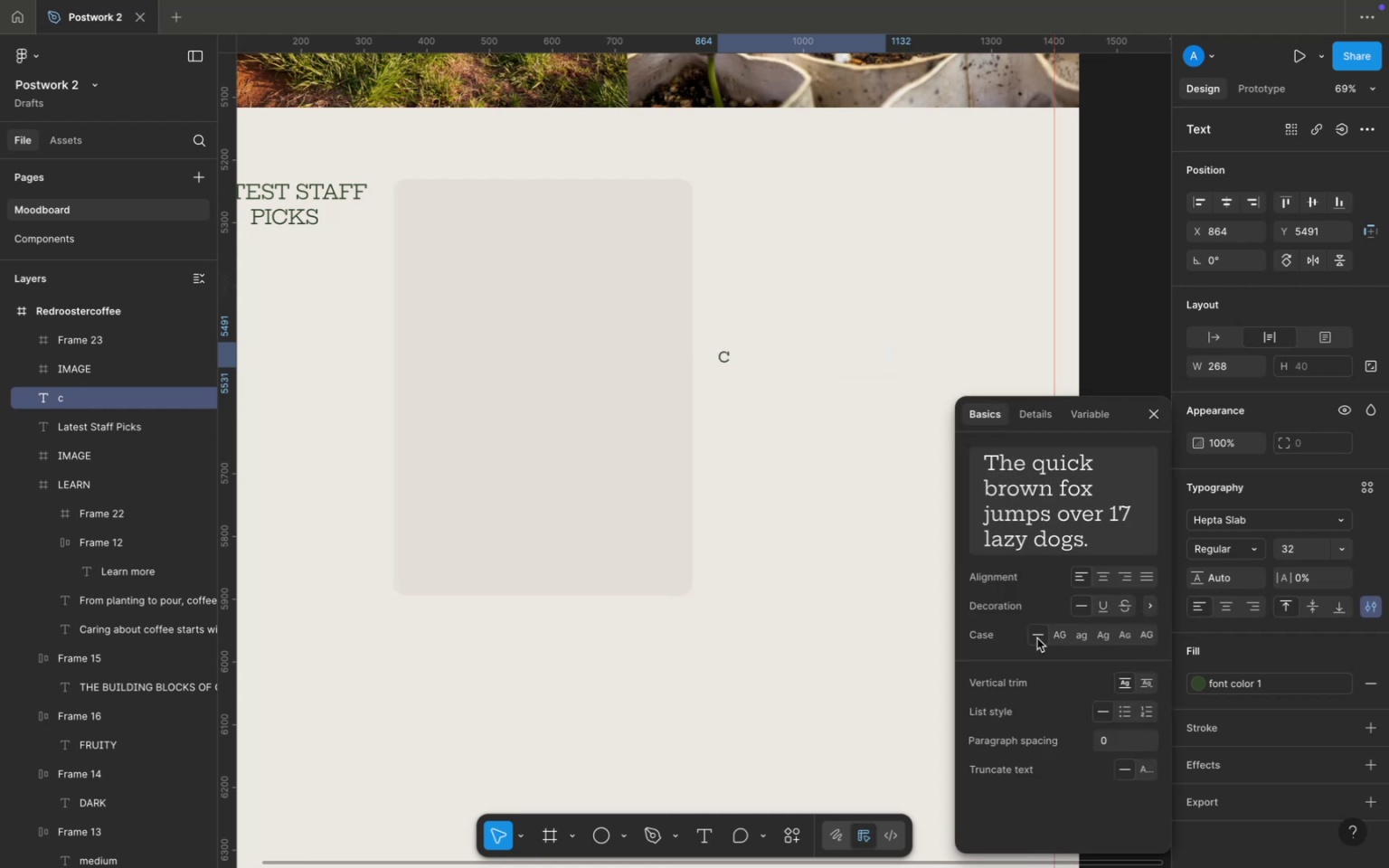 
left_click([1002, 631])
 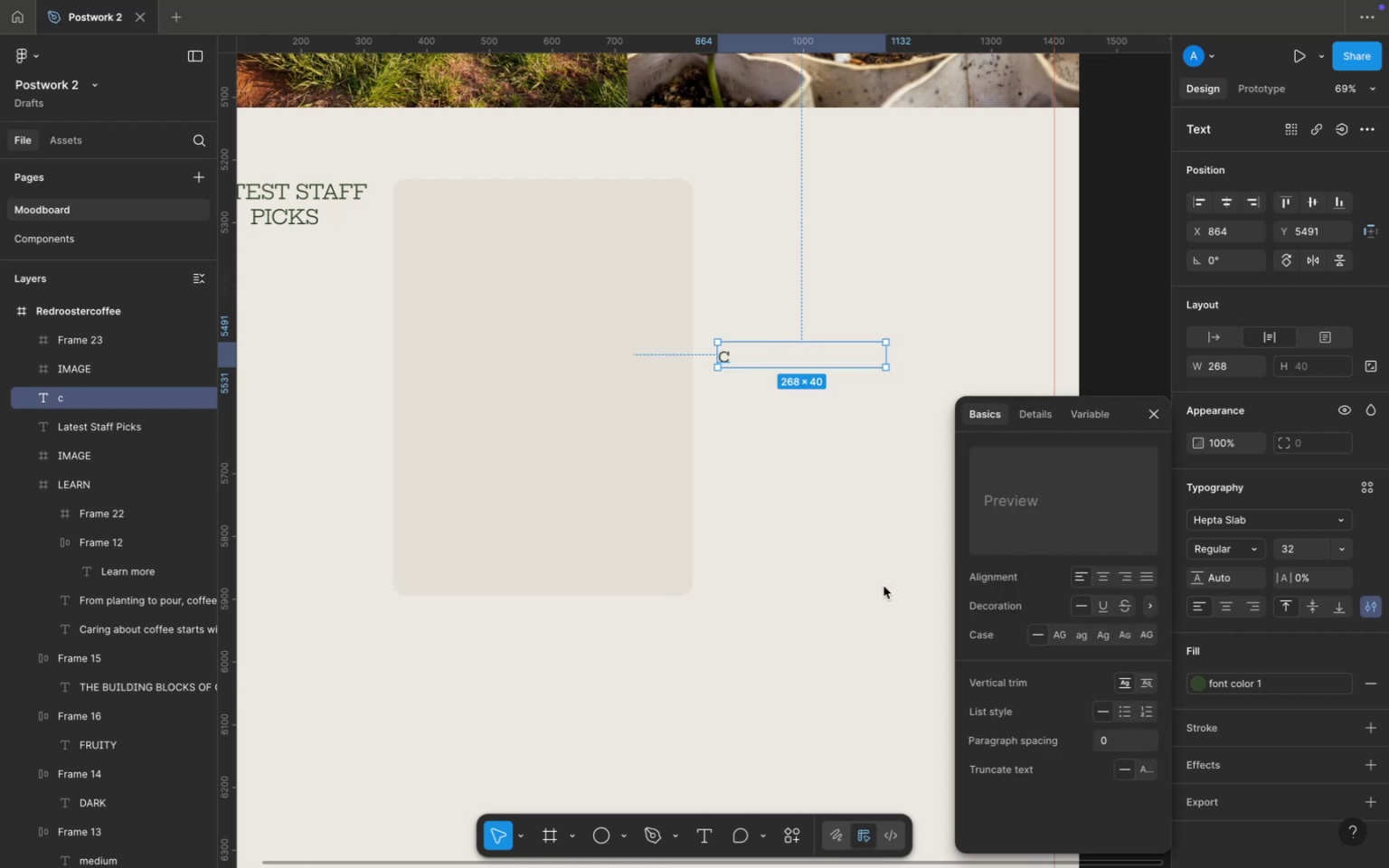 
left_click([883, 586])
 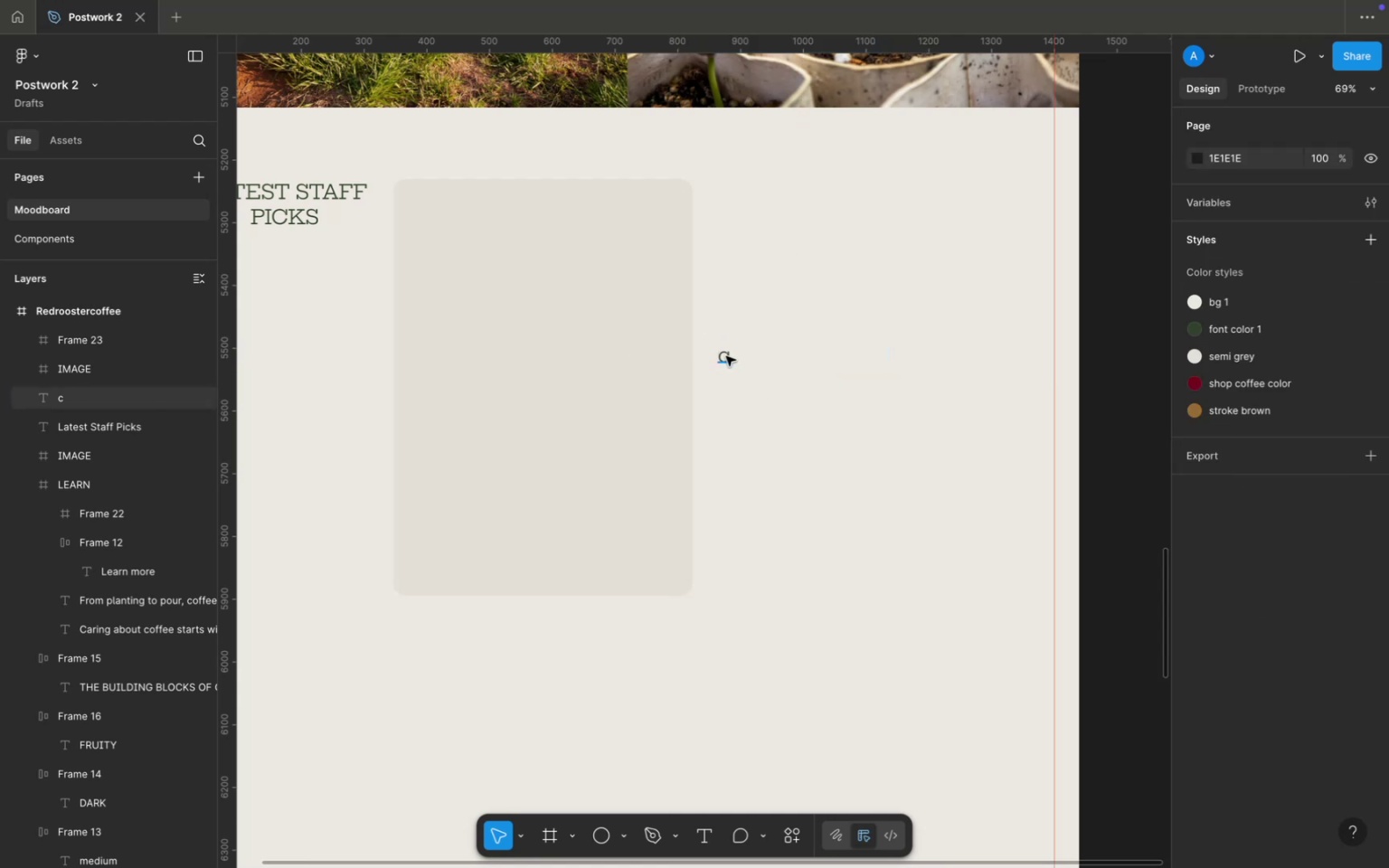 
double_click([726, 356])
 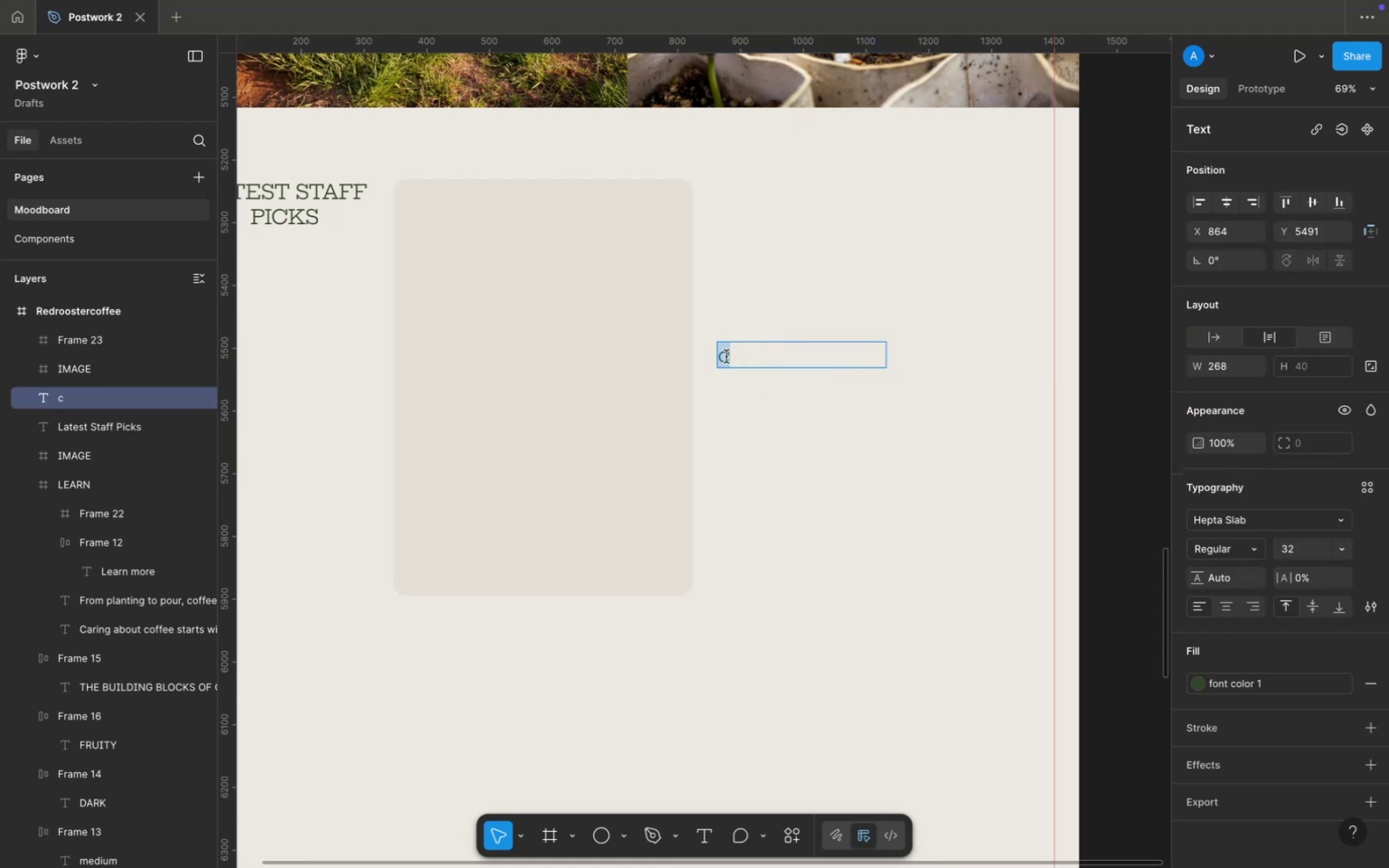 
type(Cold Brew Blend )
 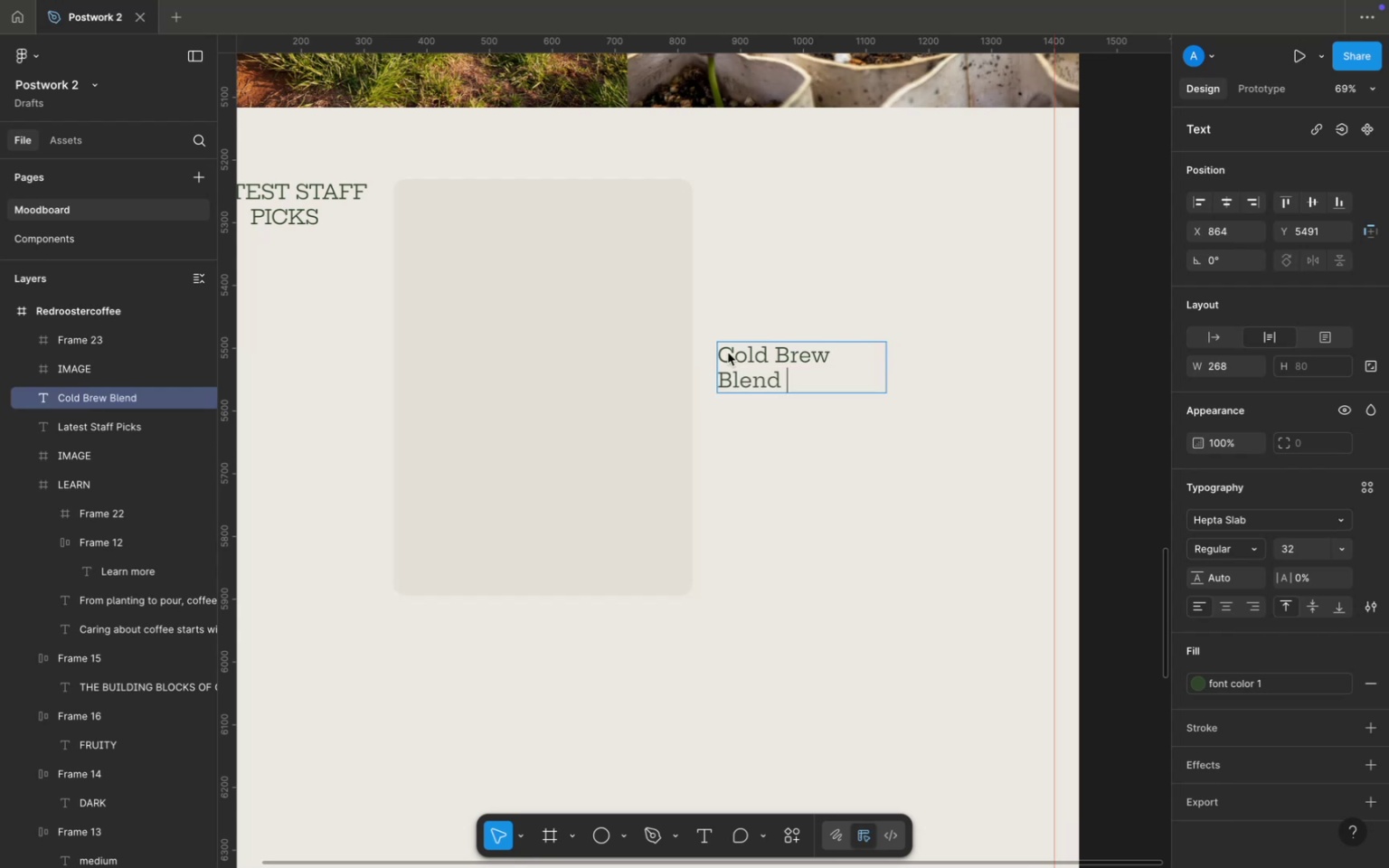 
left_click([874, 452])
 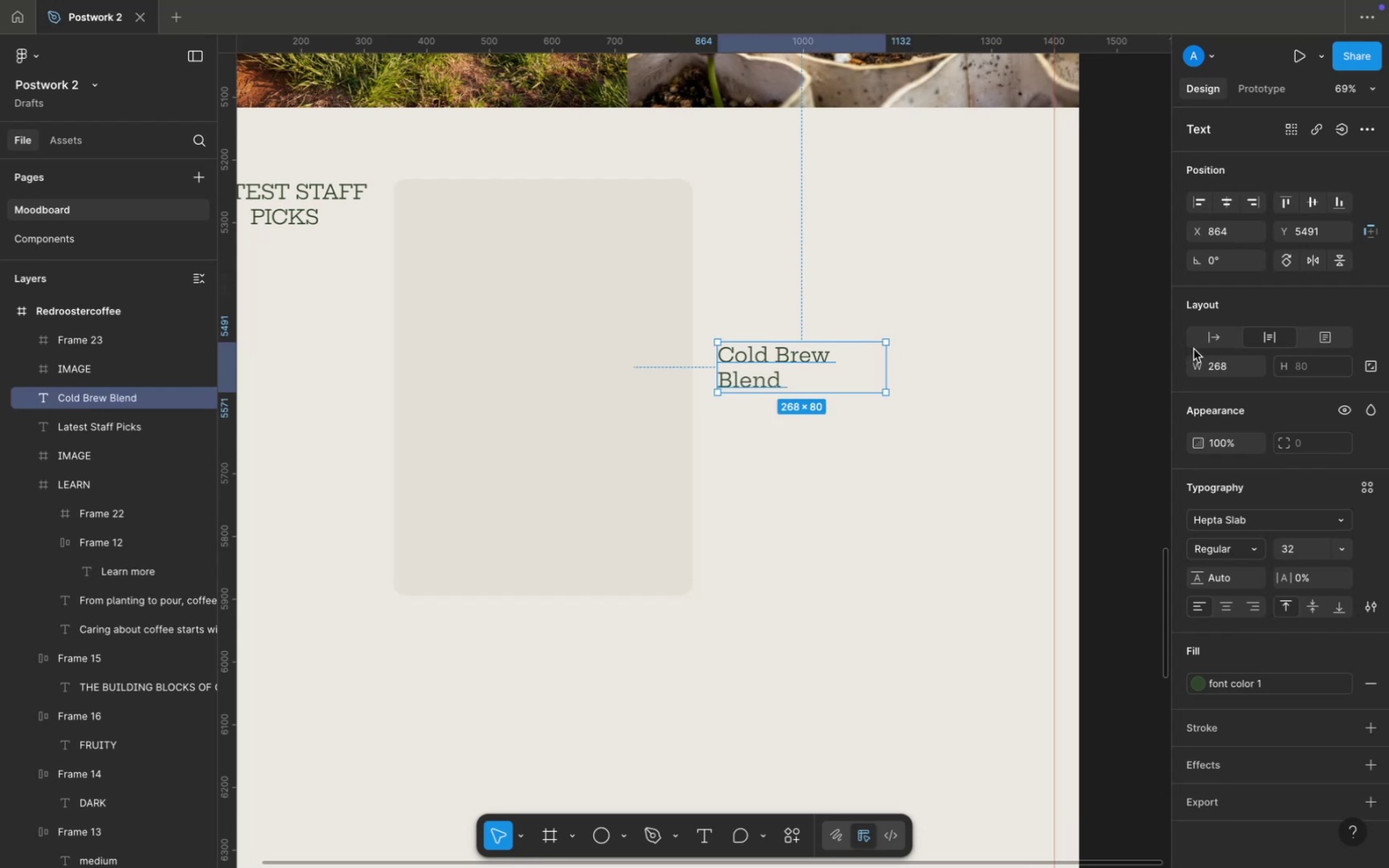 
left_click([1205, 341])
 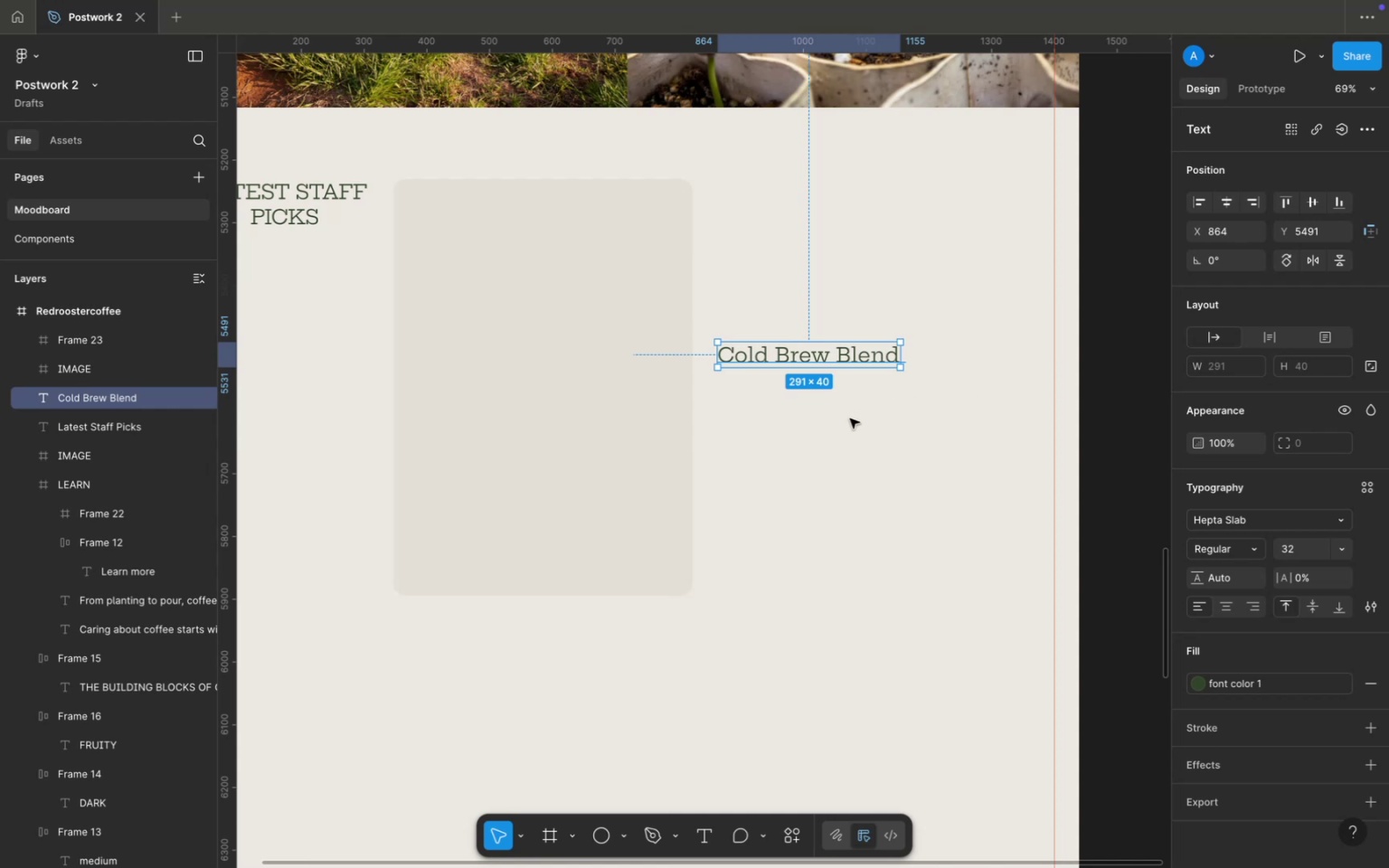 
key(Meta+D)
 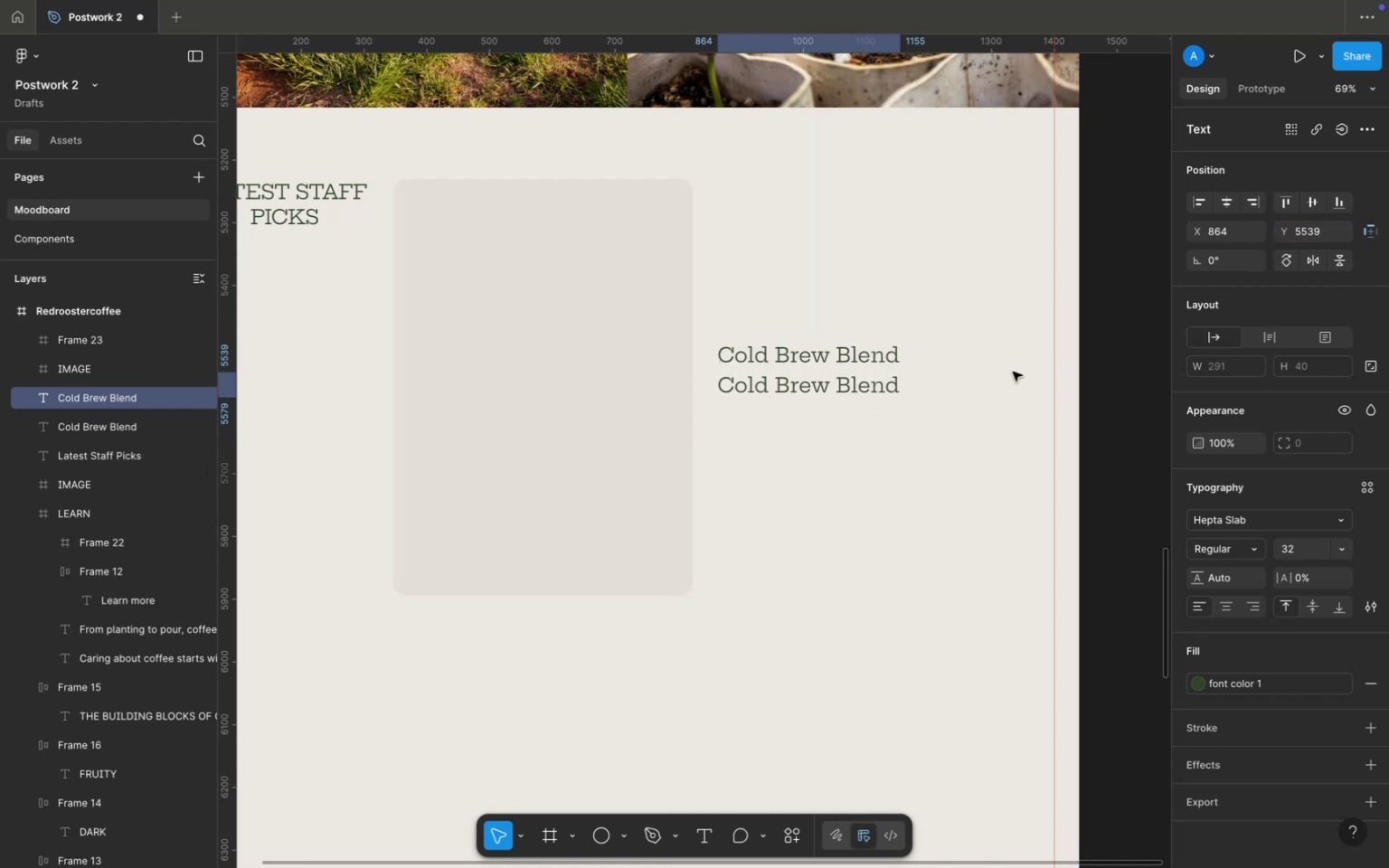 
double_click([799, 377])
 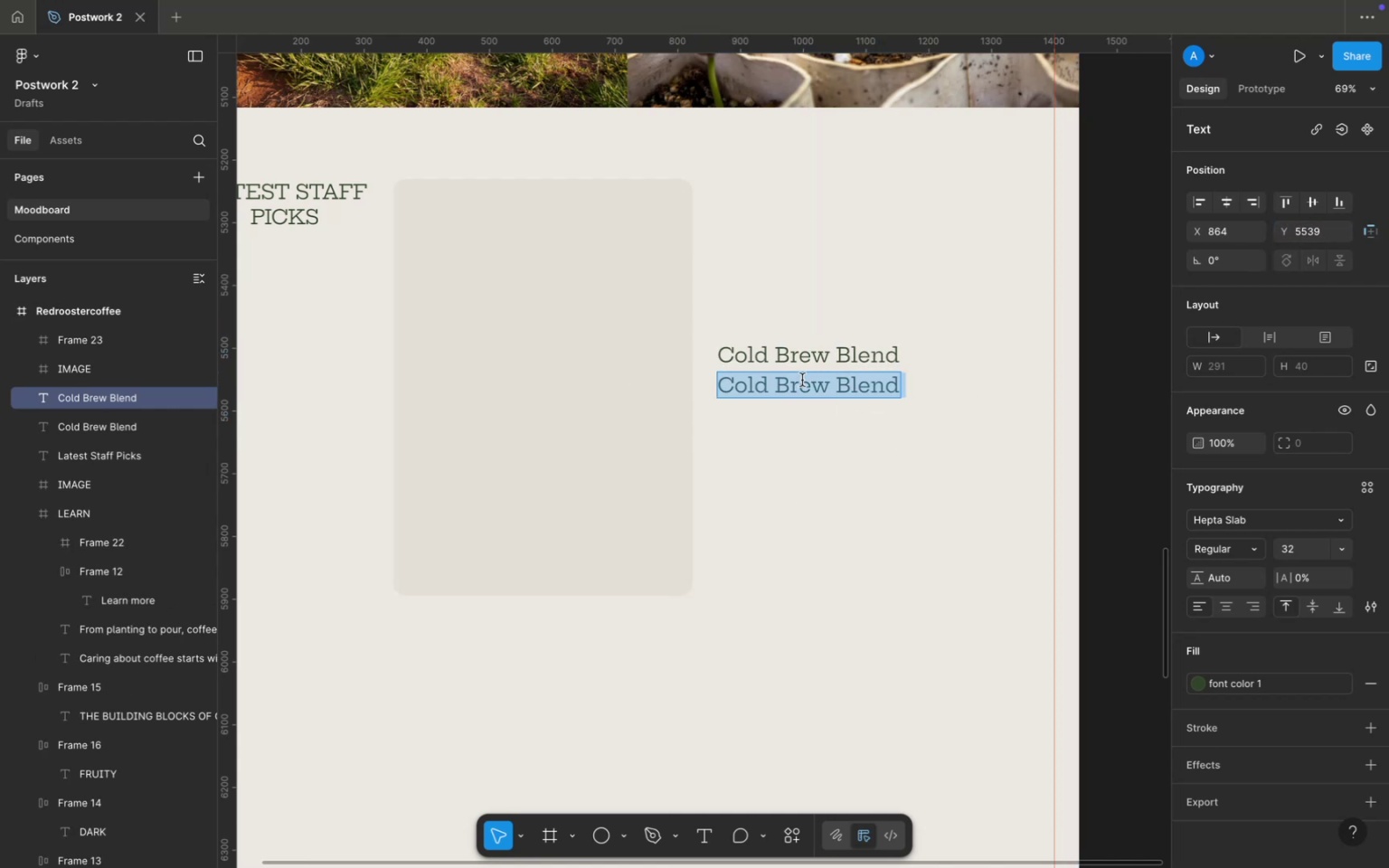 
type($21)
 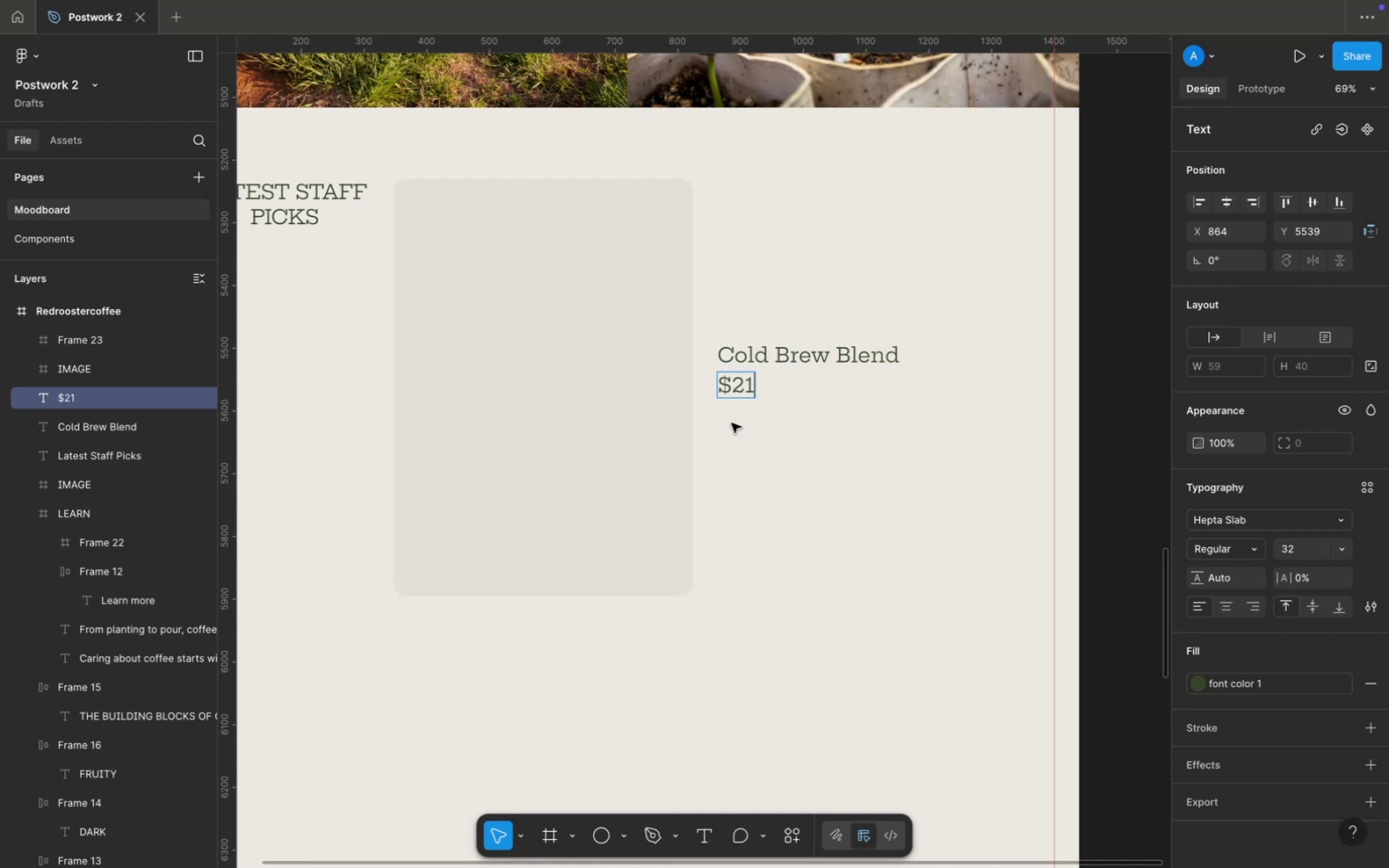 
left_click([732, 423])
 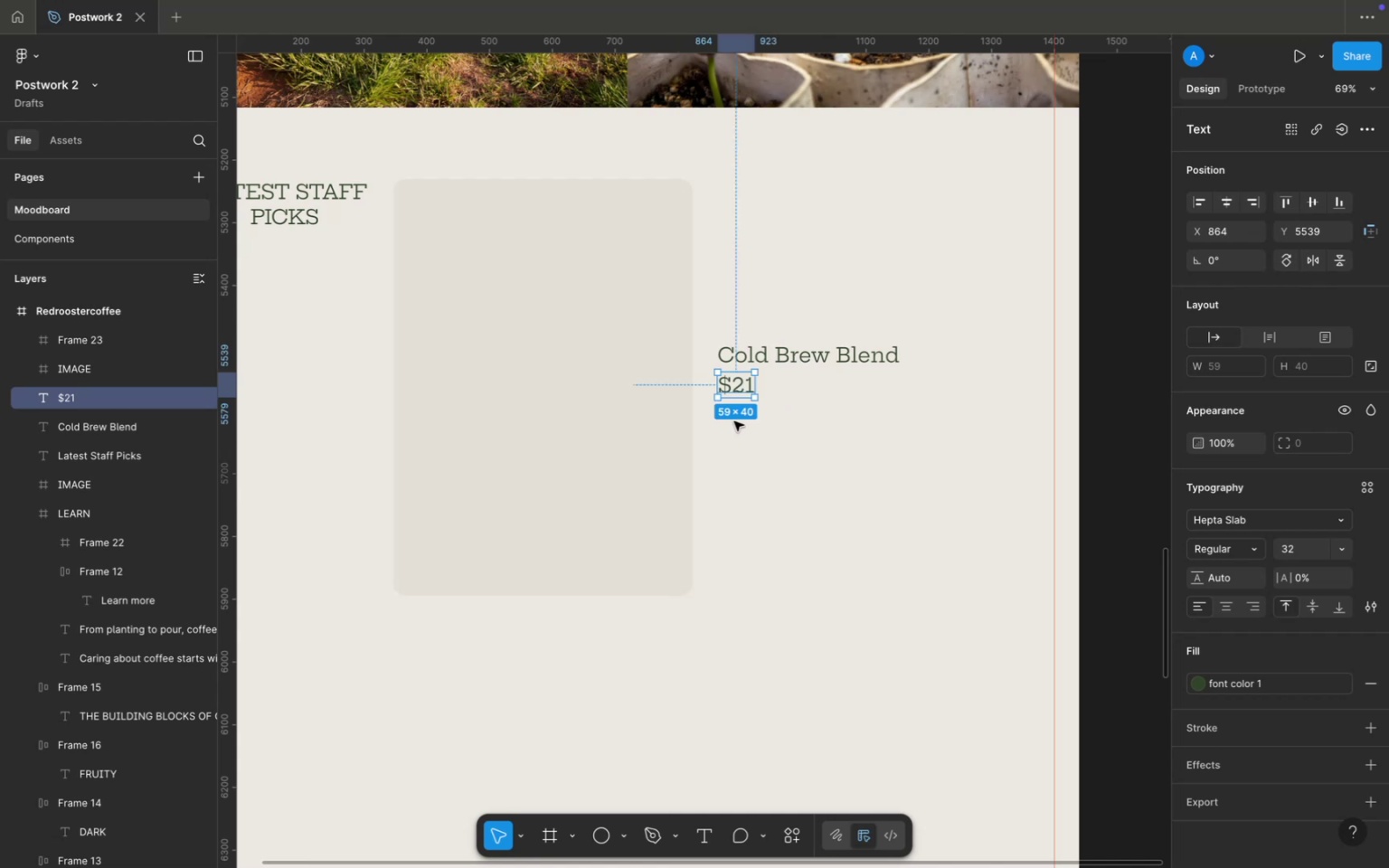 
scroll: coordinate [736, 420], scroll_direction: up, amount: 106.0
 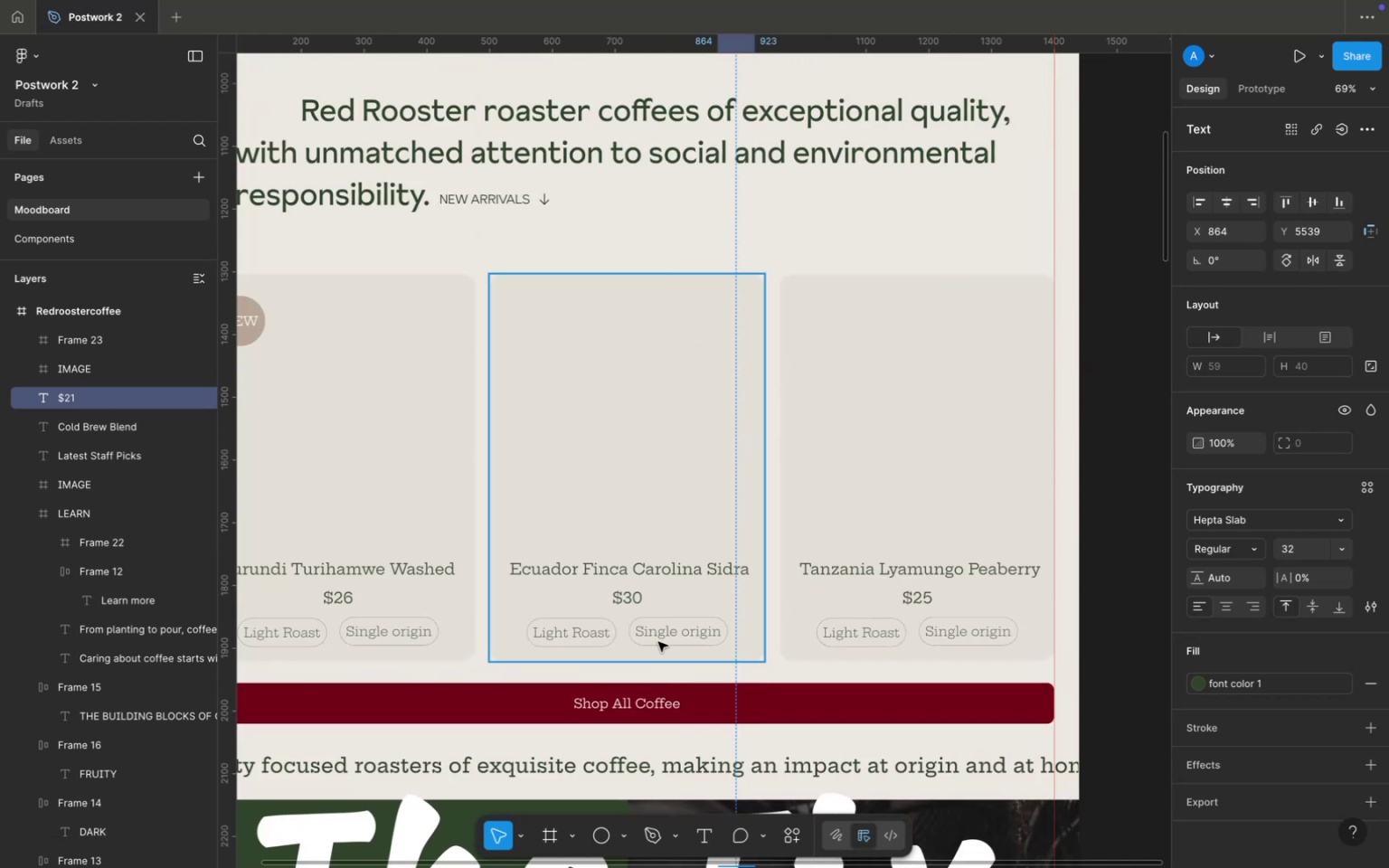 
double_click([658, 642])
 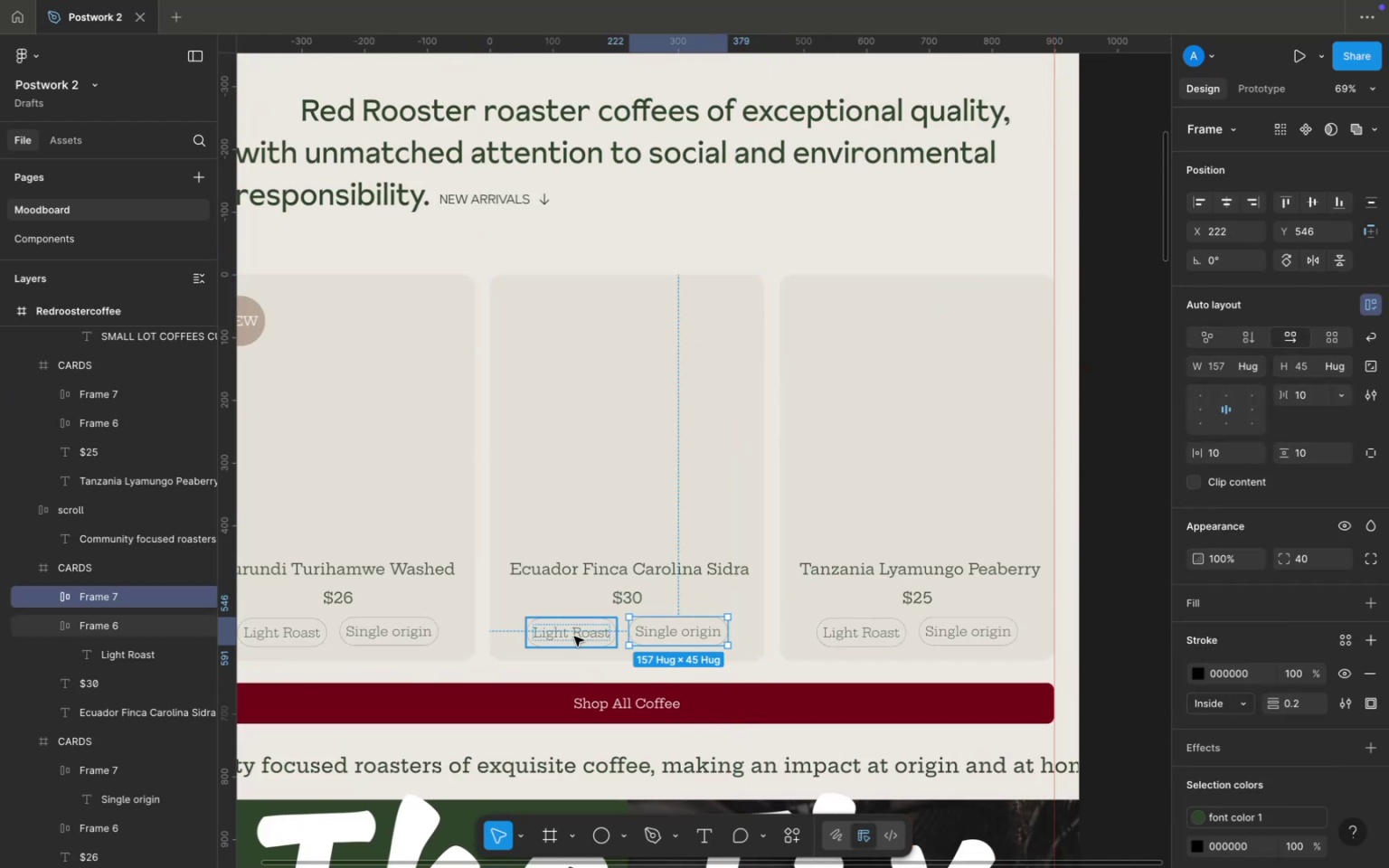 
key(Shift+ShiftLeft)
 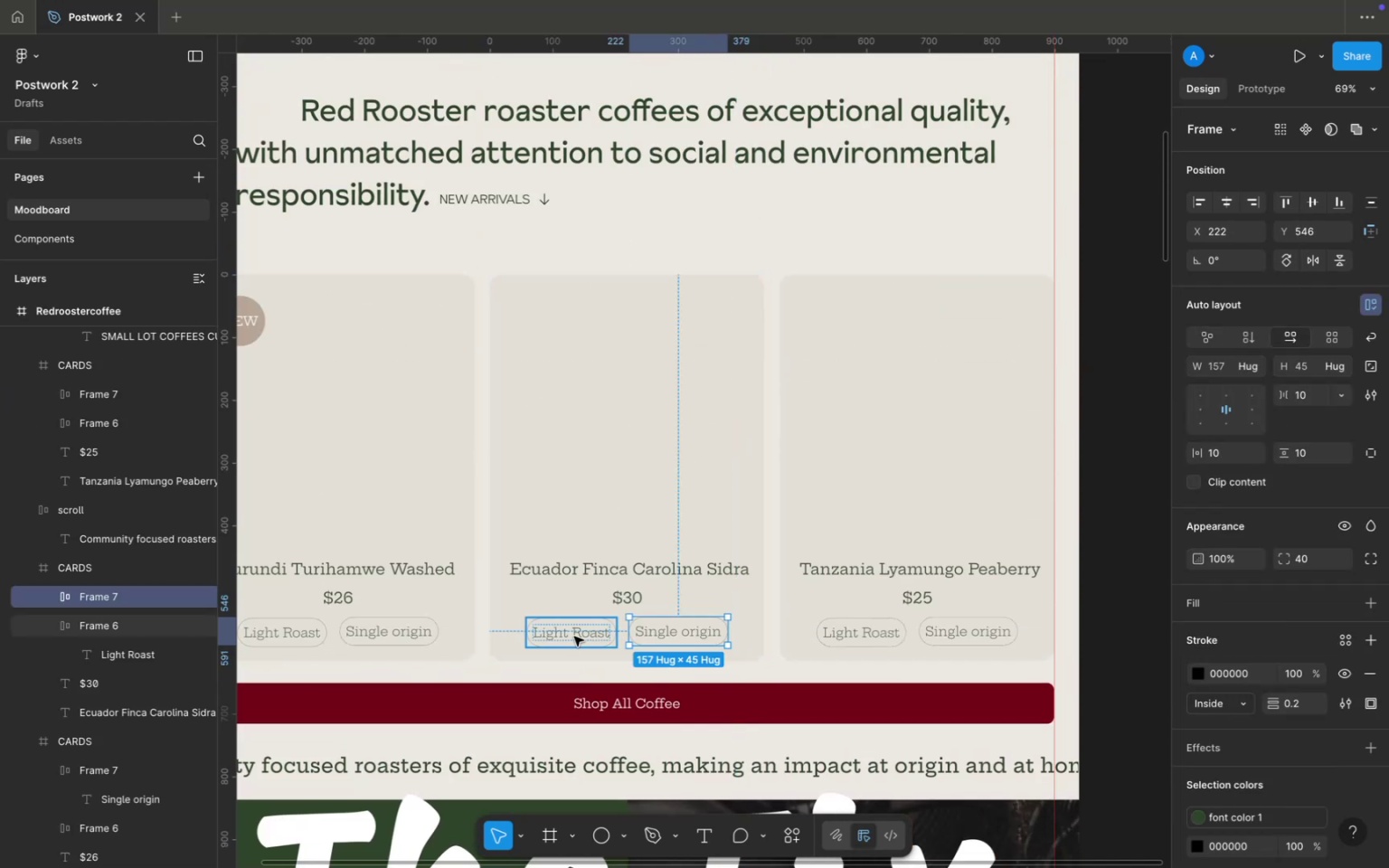 
left_click([574, 637])
 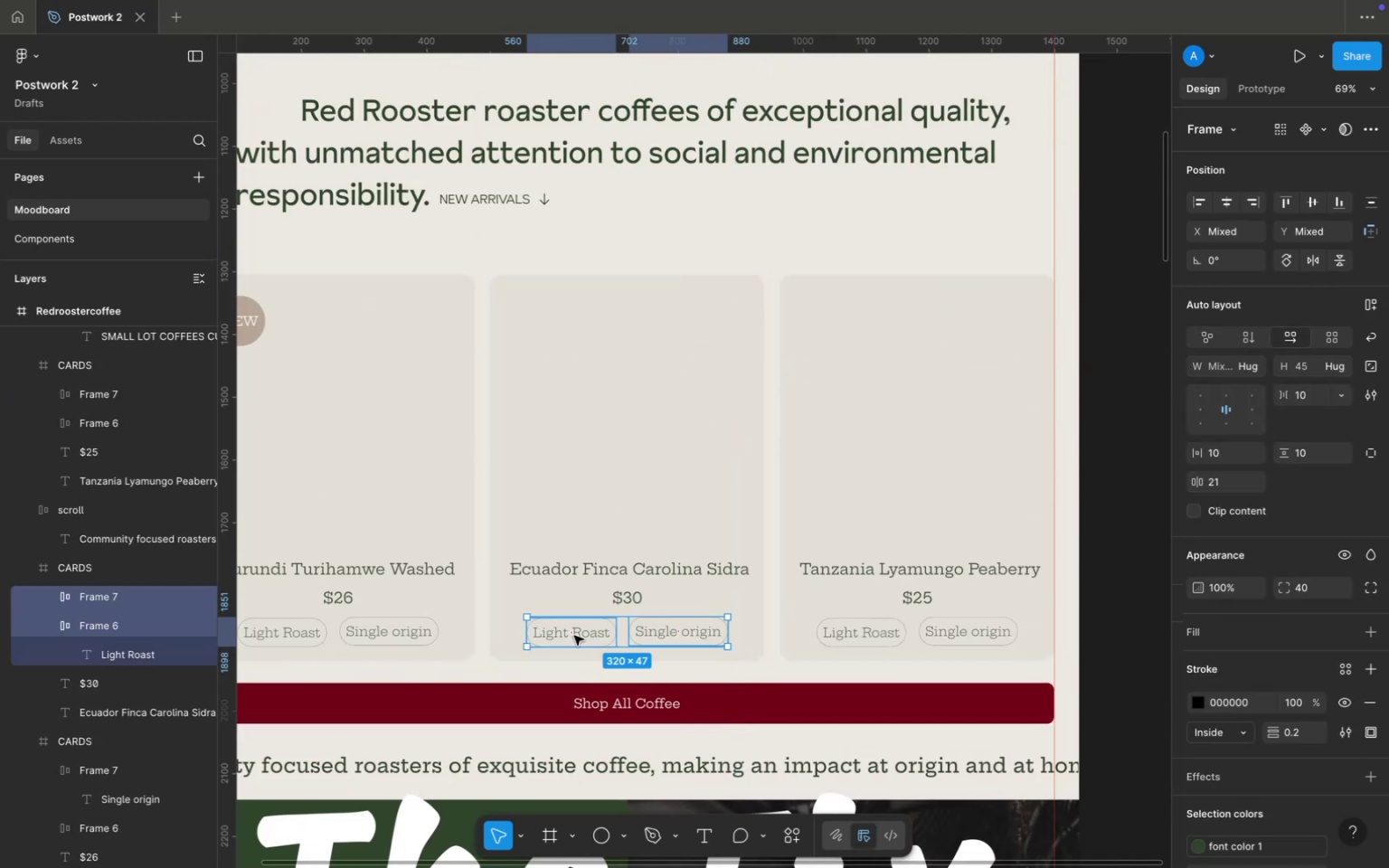 
key(Meta+C)
 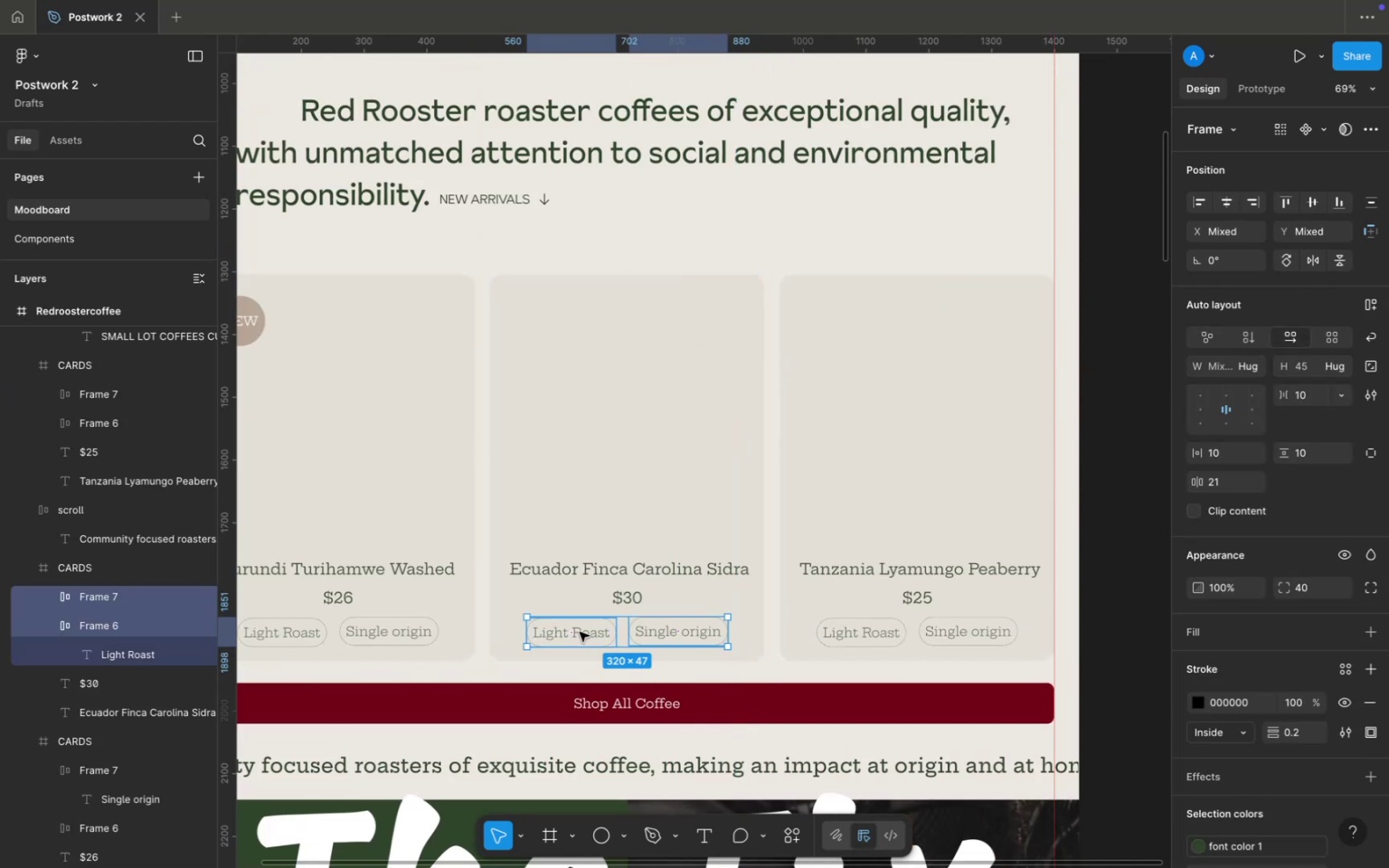 
scroll: coordinate [695, 568], scroll_direction: down, amount: 105.0
 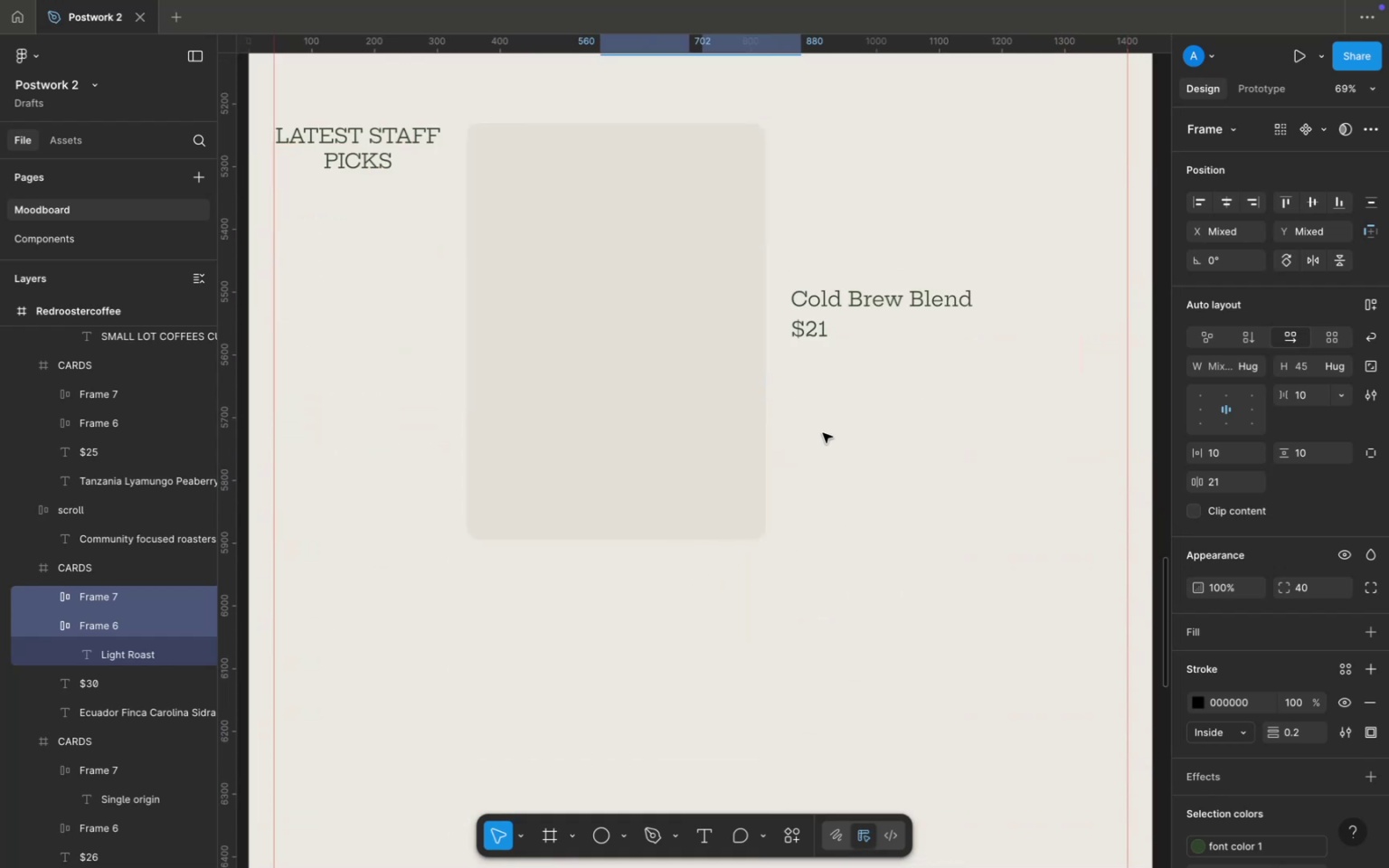 
left_click([824, 433])
 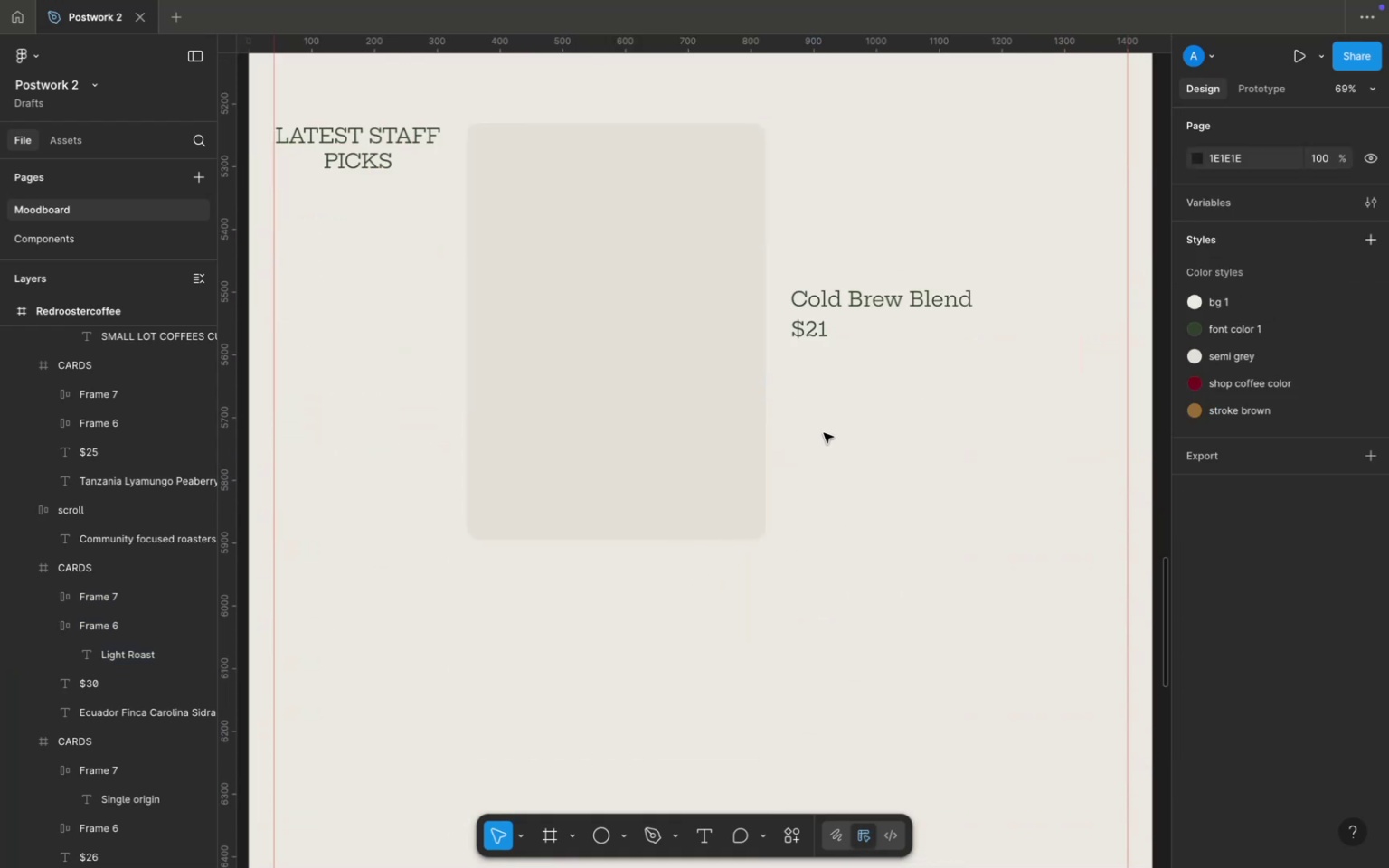 
right_click([824, 433])
 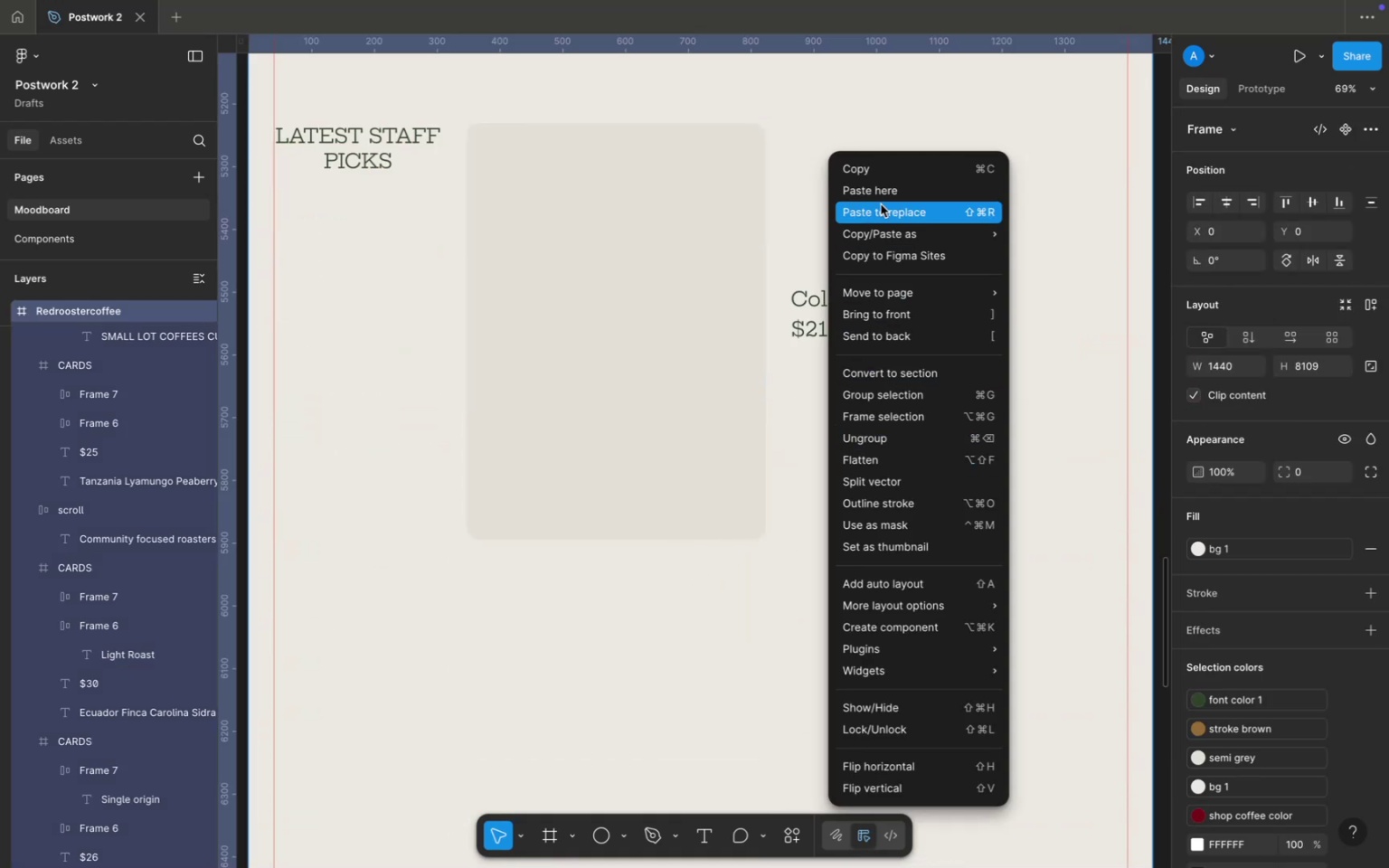 
left_click([881, 184])
 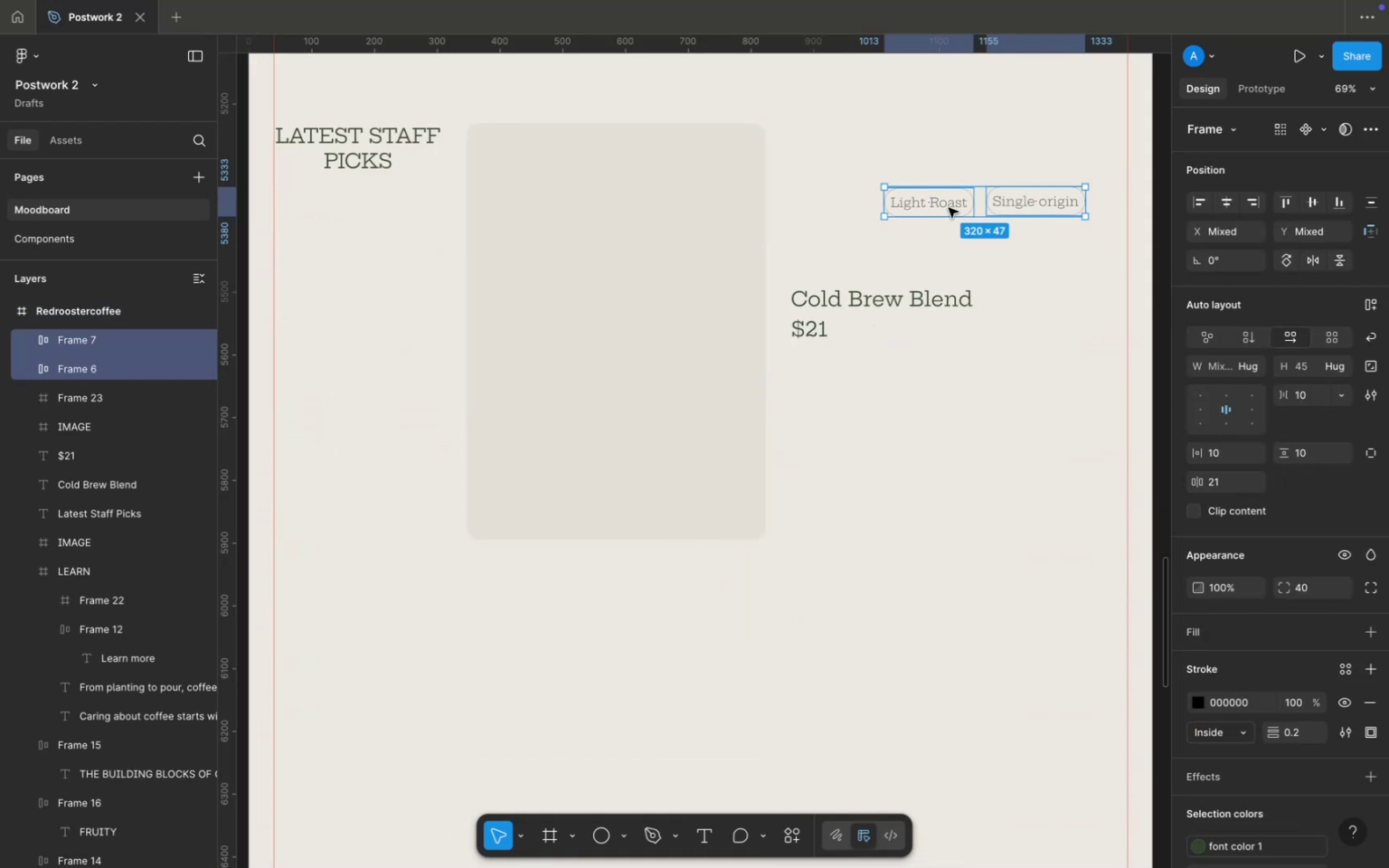 
left_click_drag(start_coordinate=[950, 196], to_coordinate=[860, 365])
 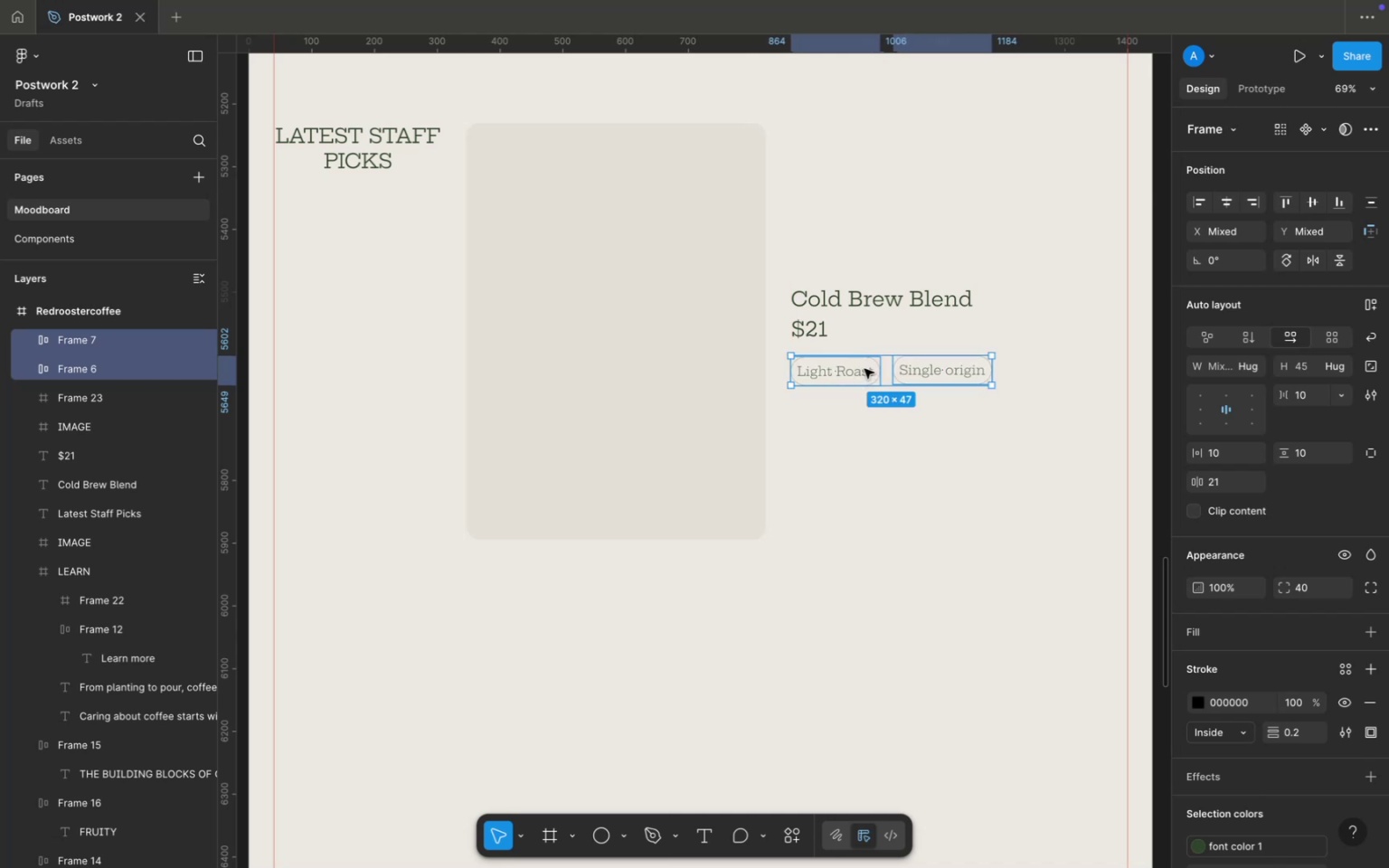 
double_click([855, 366])
 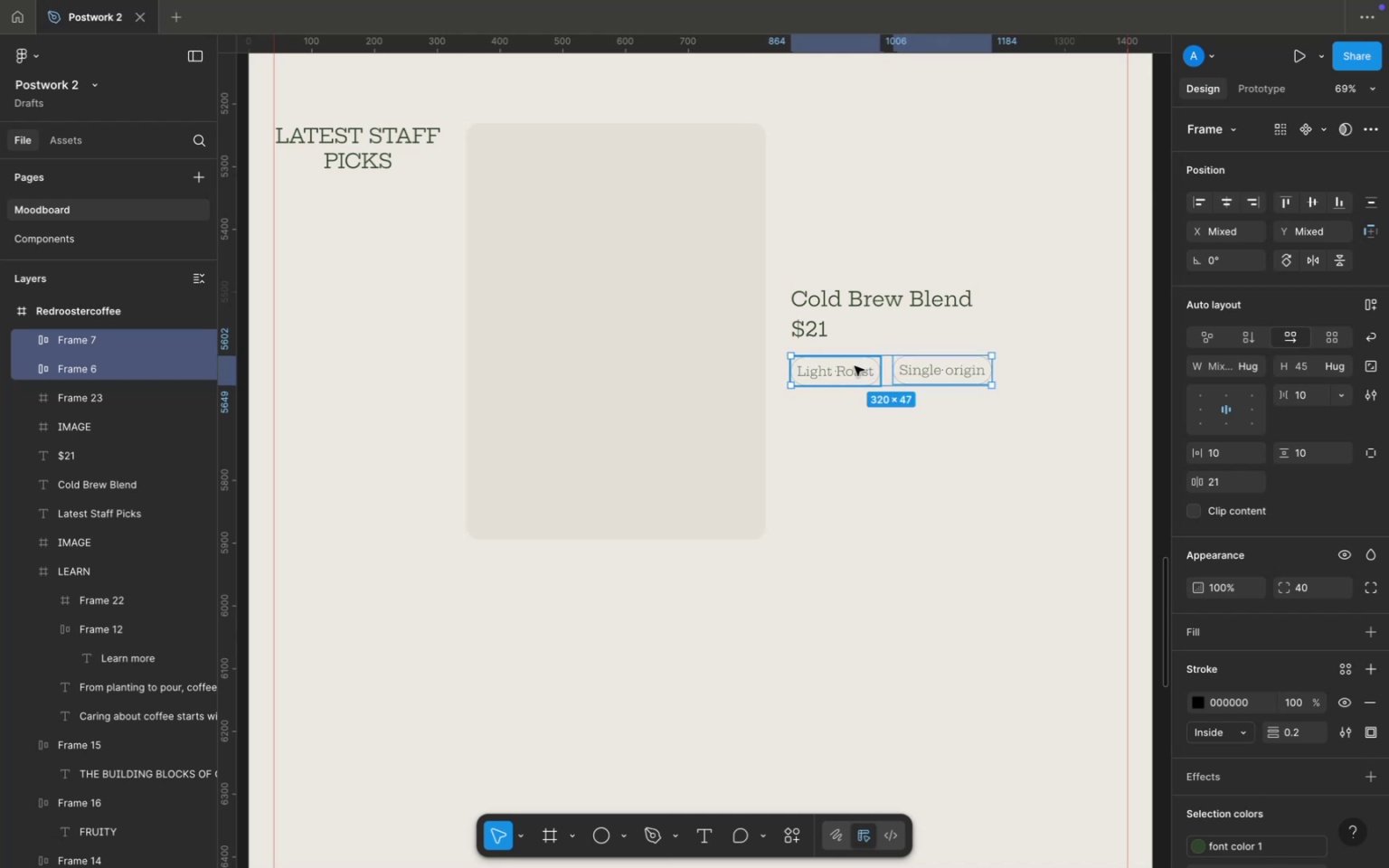 
triple_click([855, 366])
 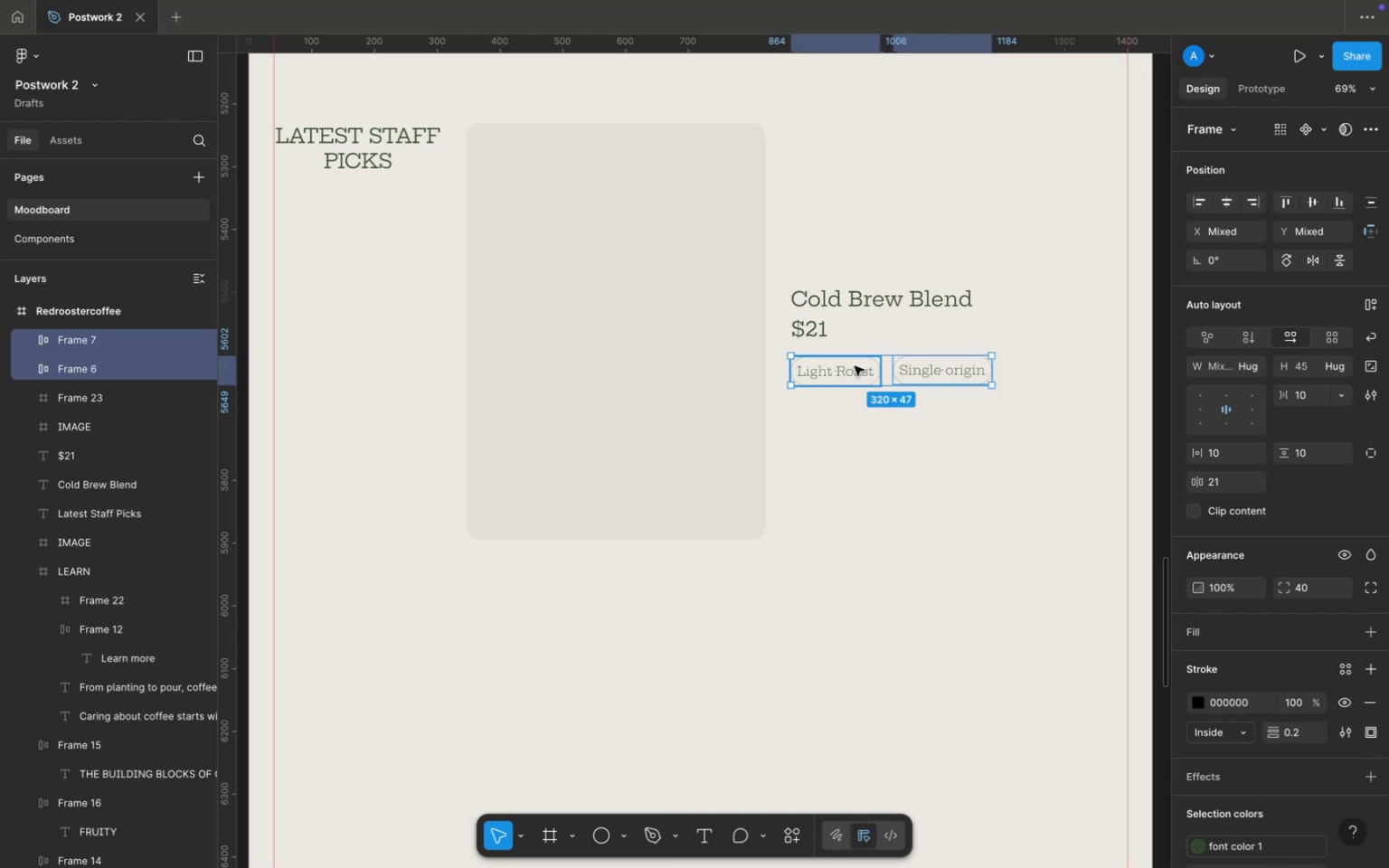 
triple_click([855, 366])
 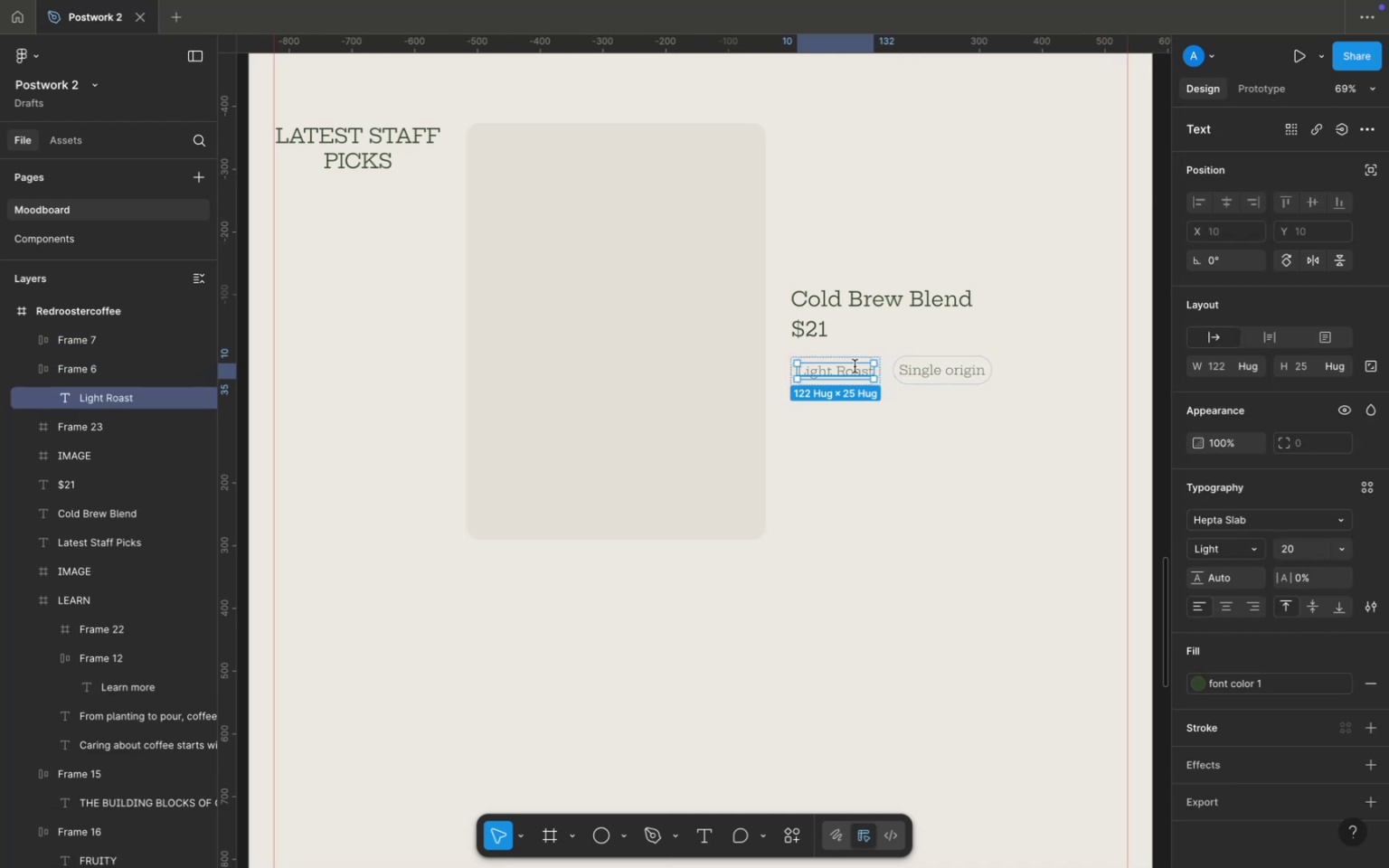 
triple_click([855, 366])
 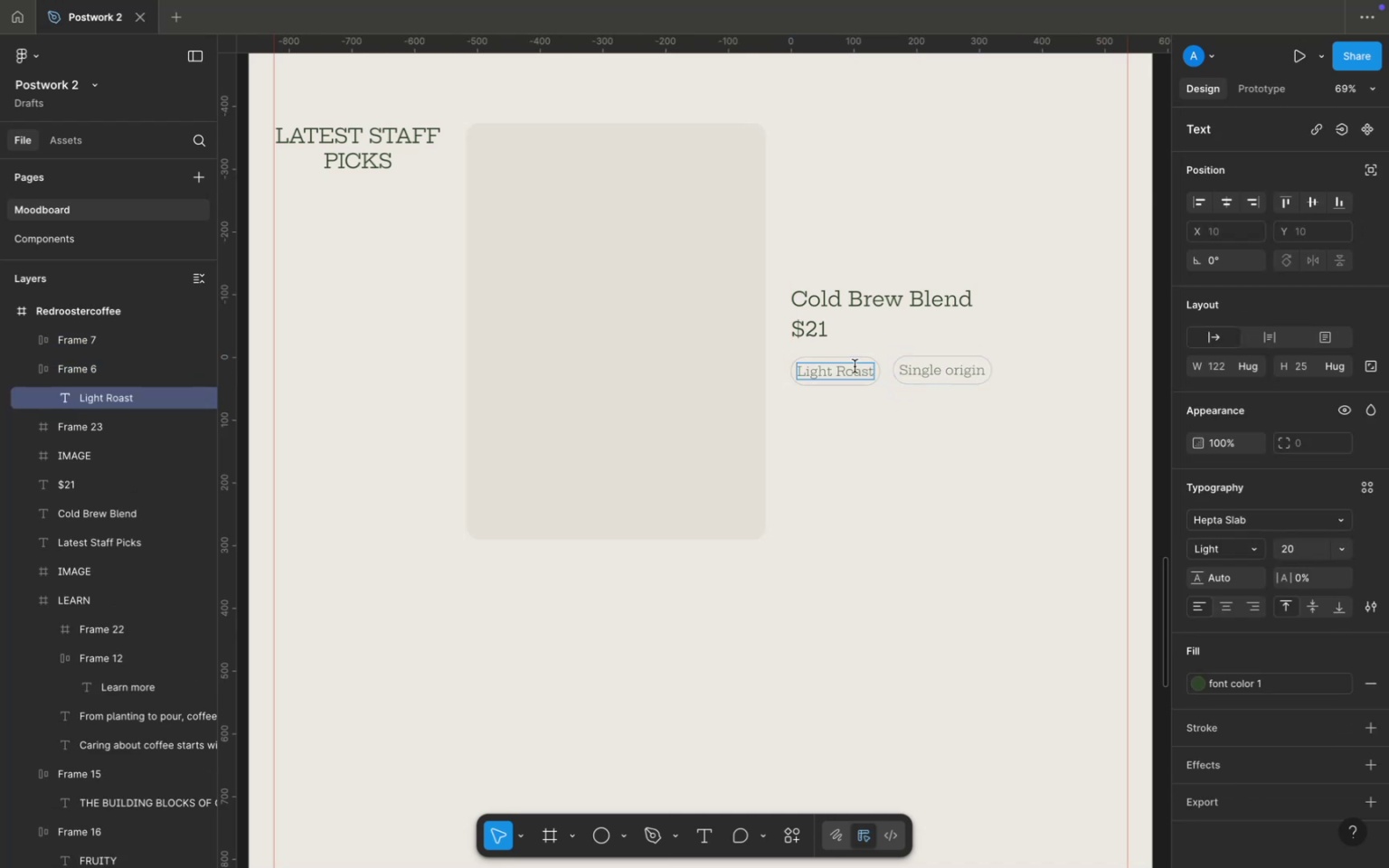 
double_click([855, 366])
 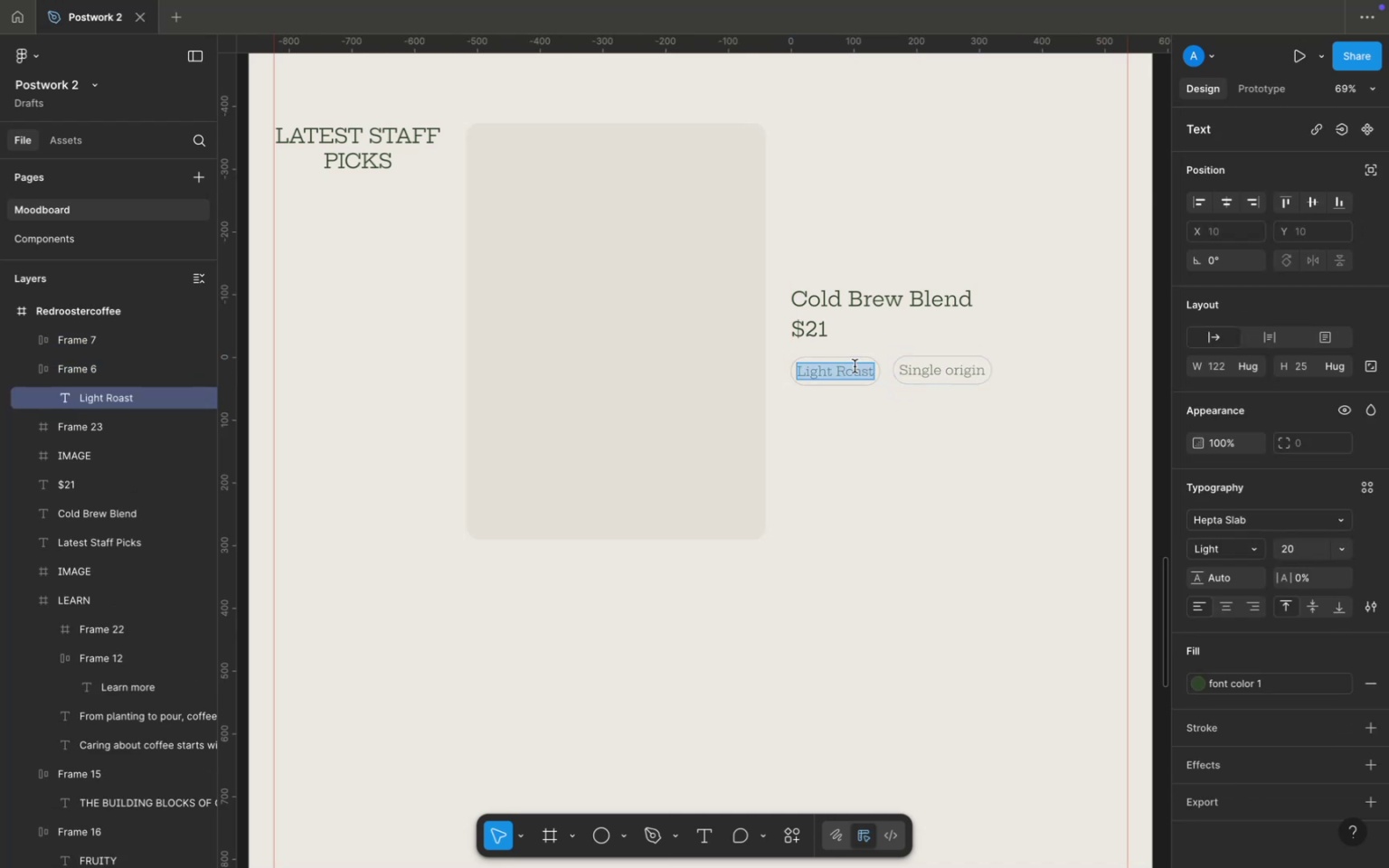 
triple_click([855, 366])
 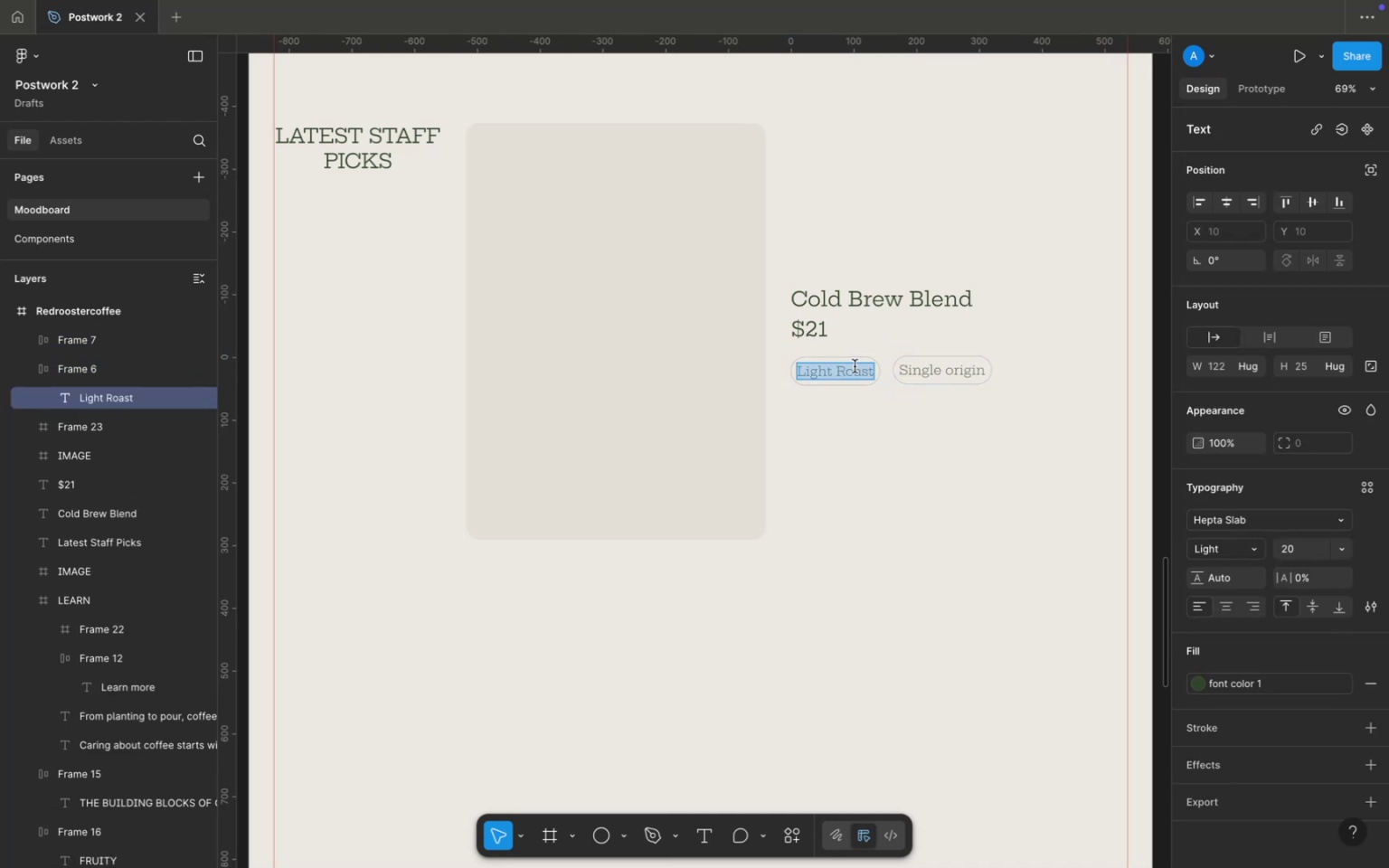 
type(Medium Roast)
 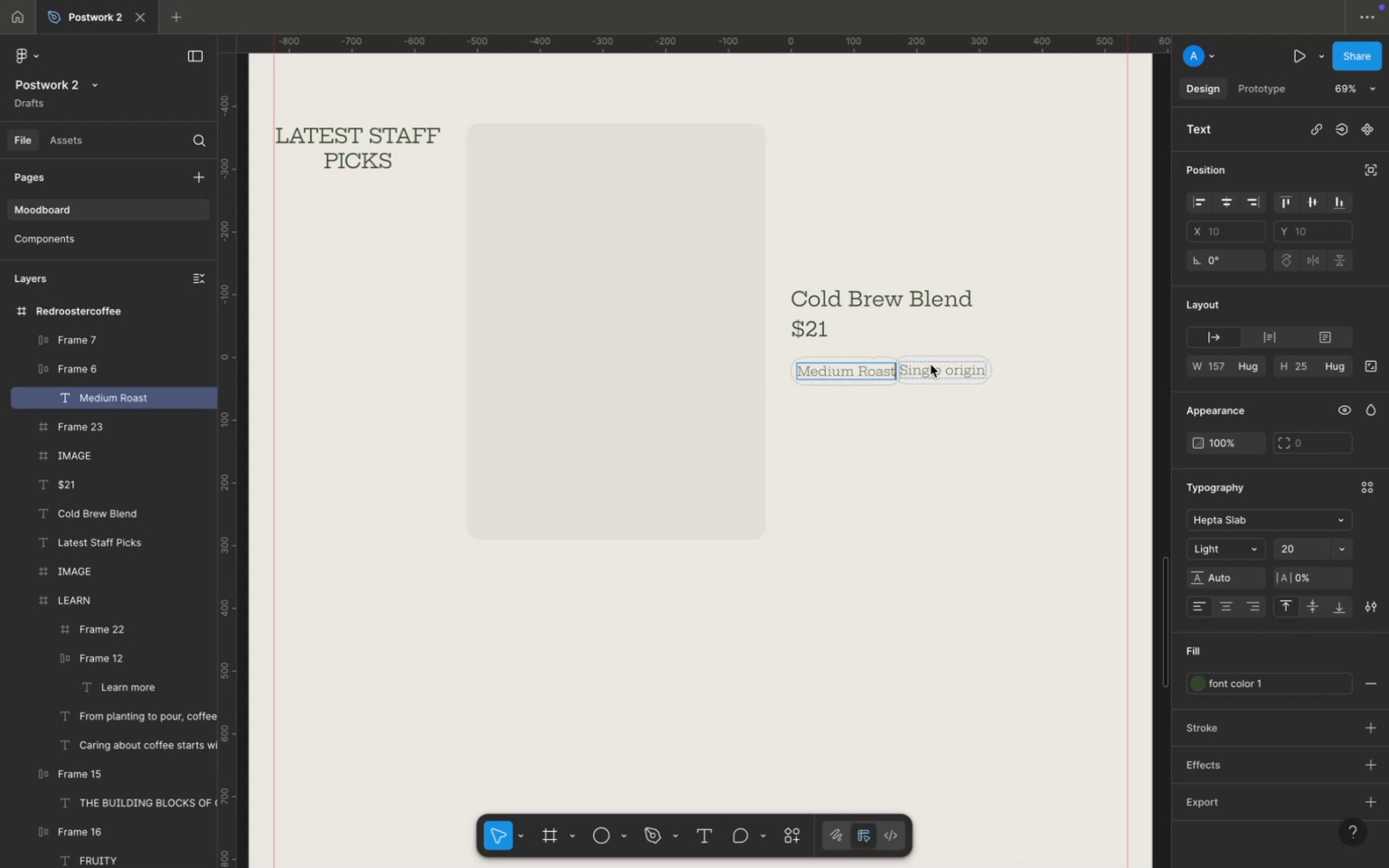 
double_click([937, 363])
 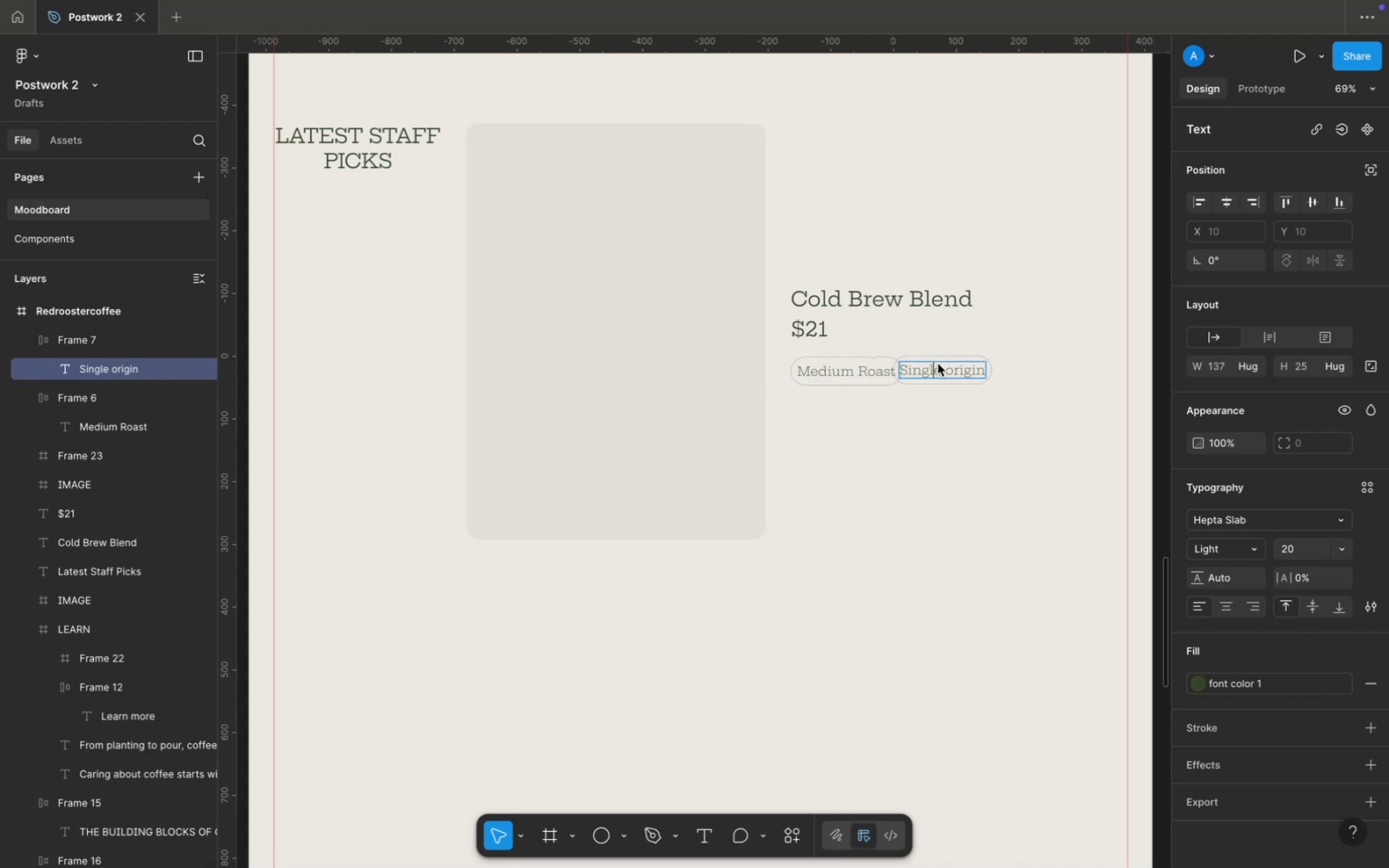 
triple_click([937, 363])
 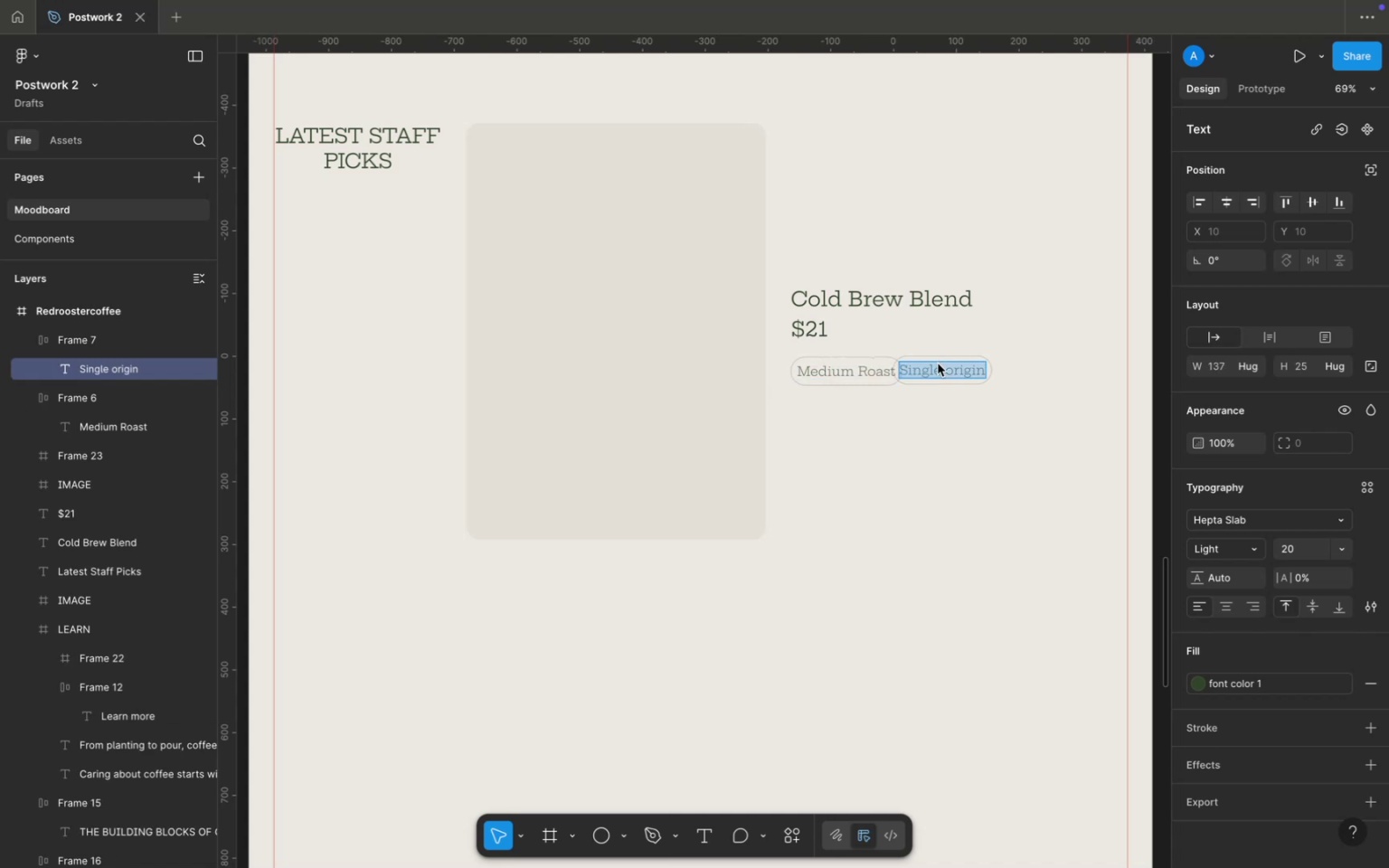 
triple_click([937, 363])
 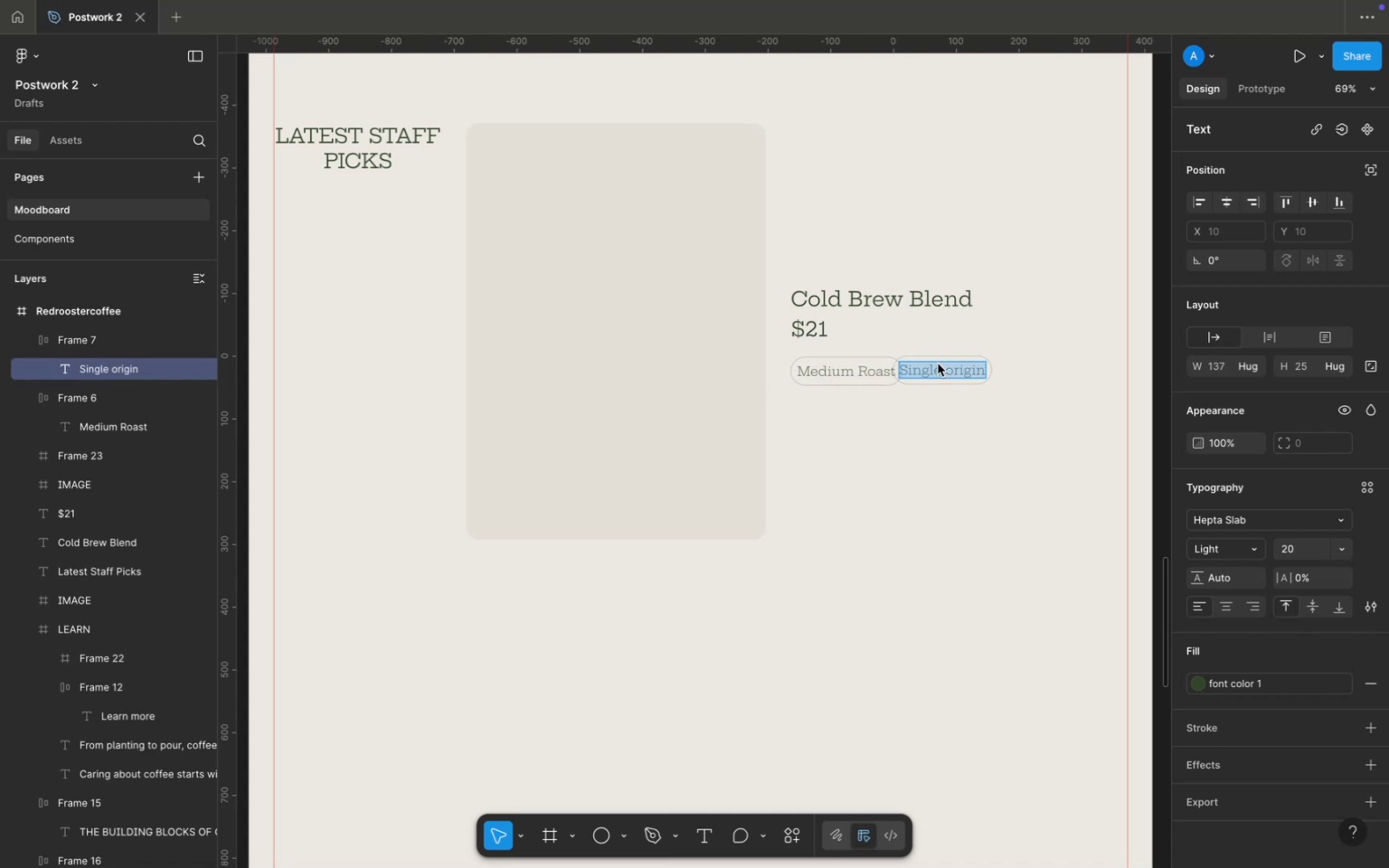 
type(Blend)
 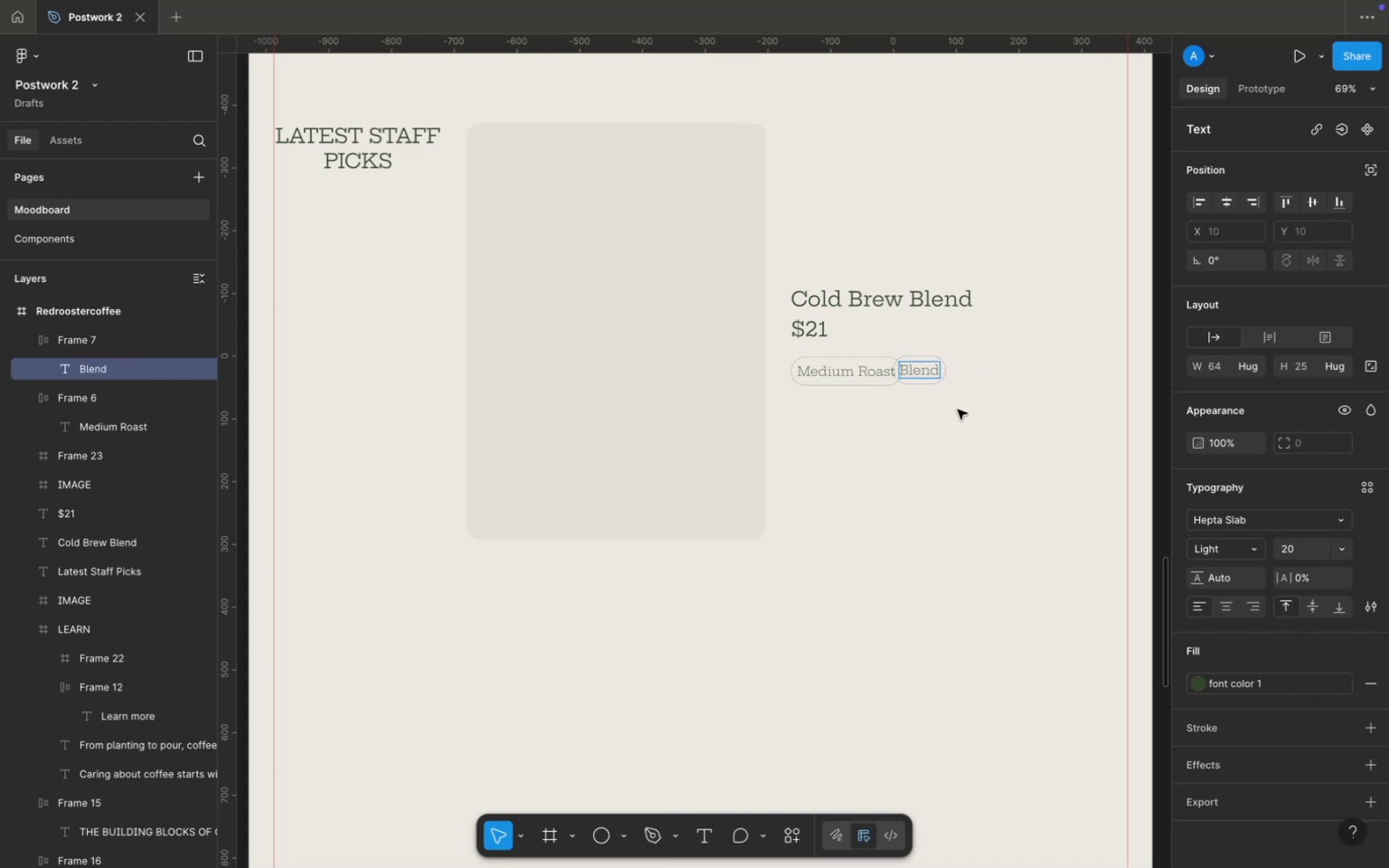 
left_click([956, 413])
 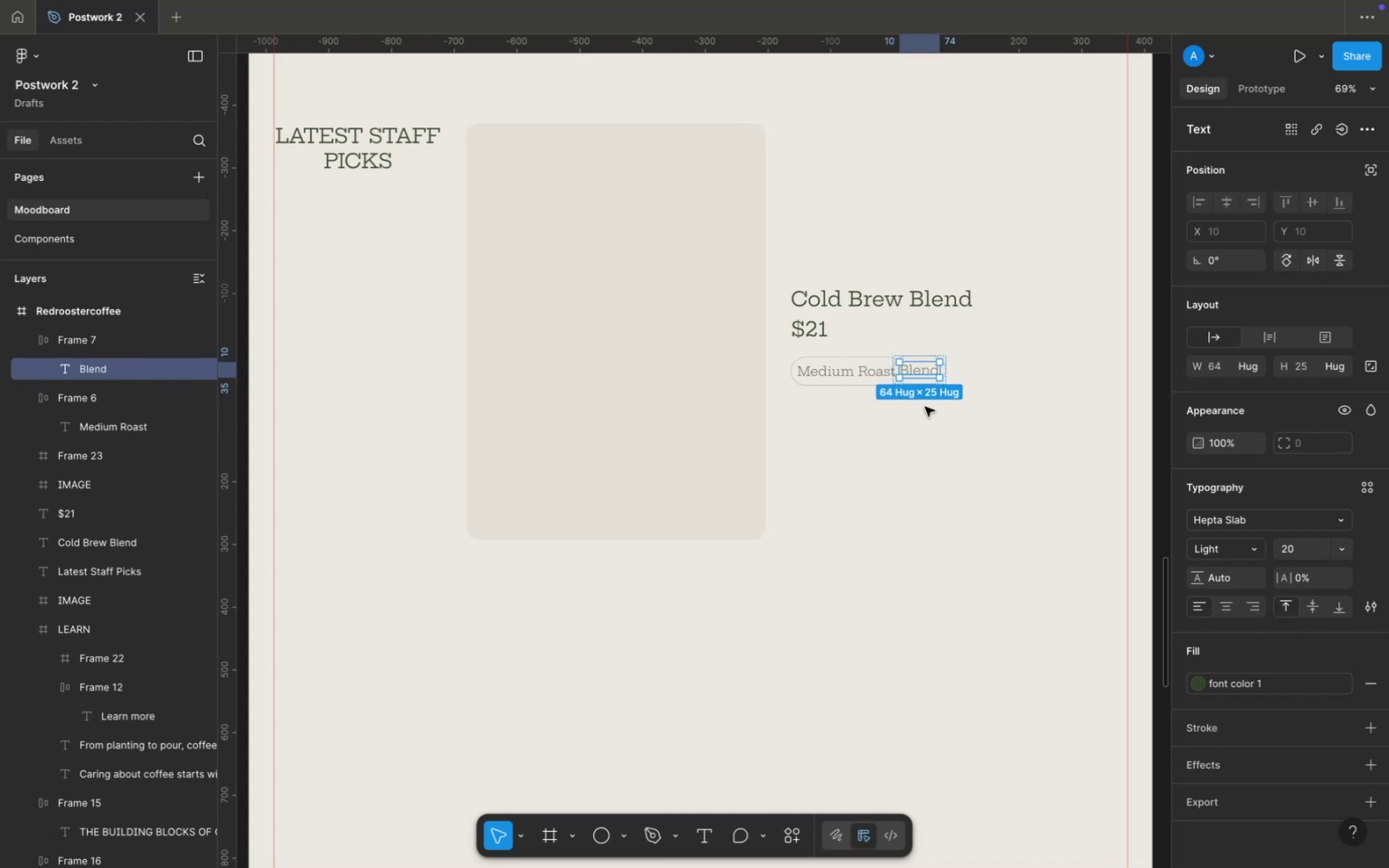 
left_click_drag(start_coordinate=[925, 407], to_coordinate=[876, 372])
 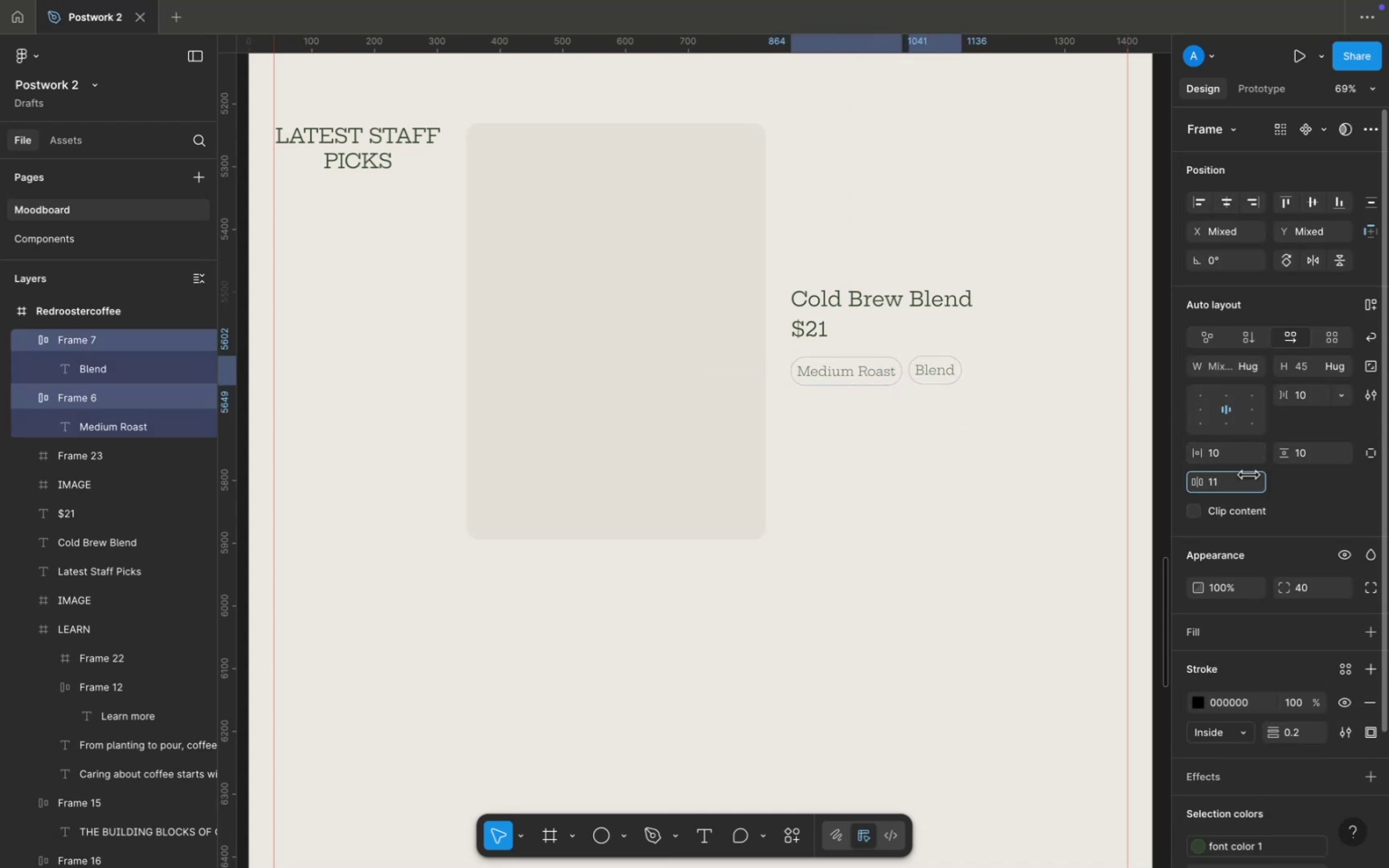 
left_click([936, 299])
 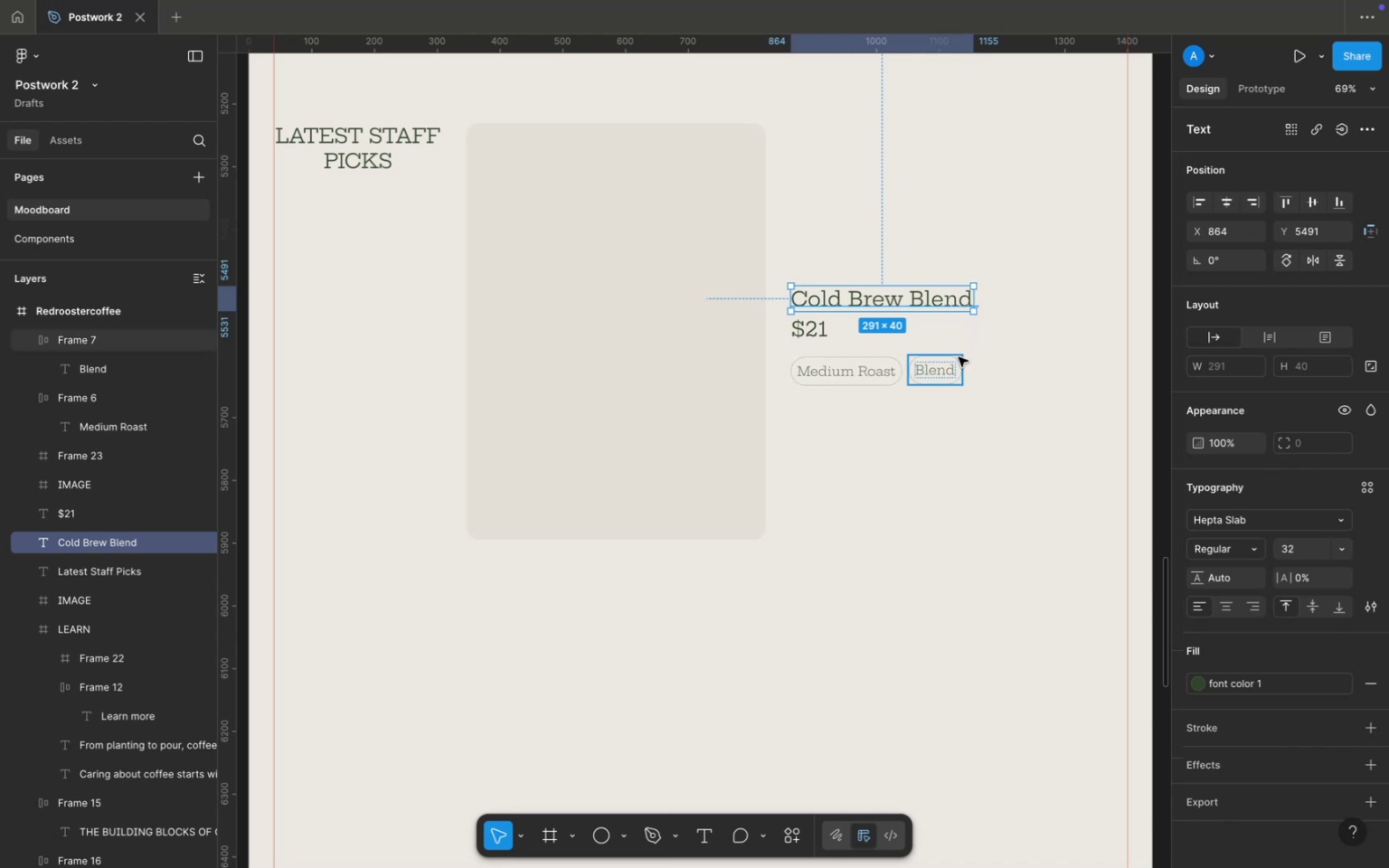 
wait(6.48)
 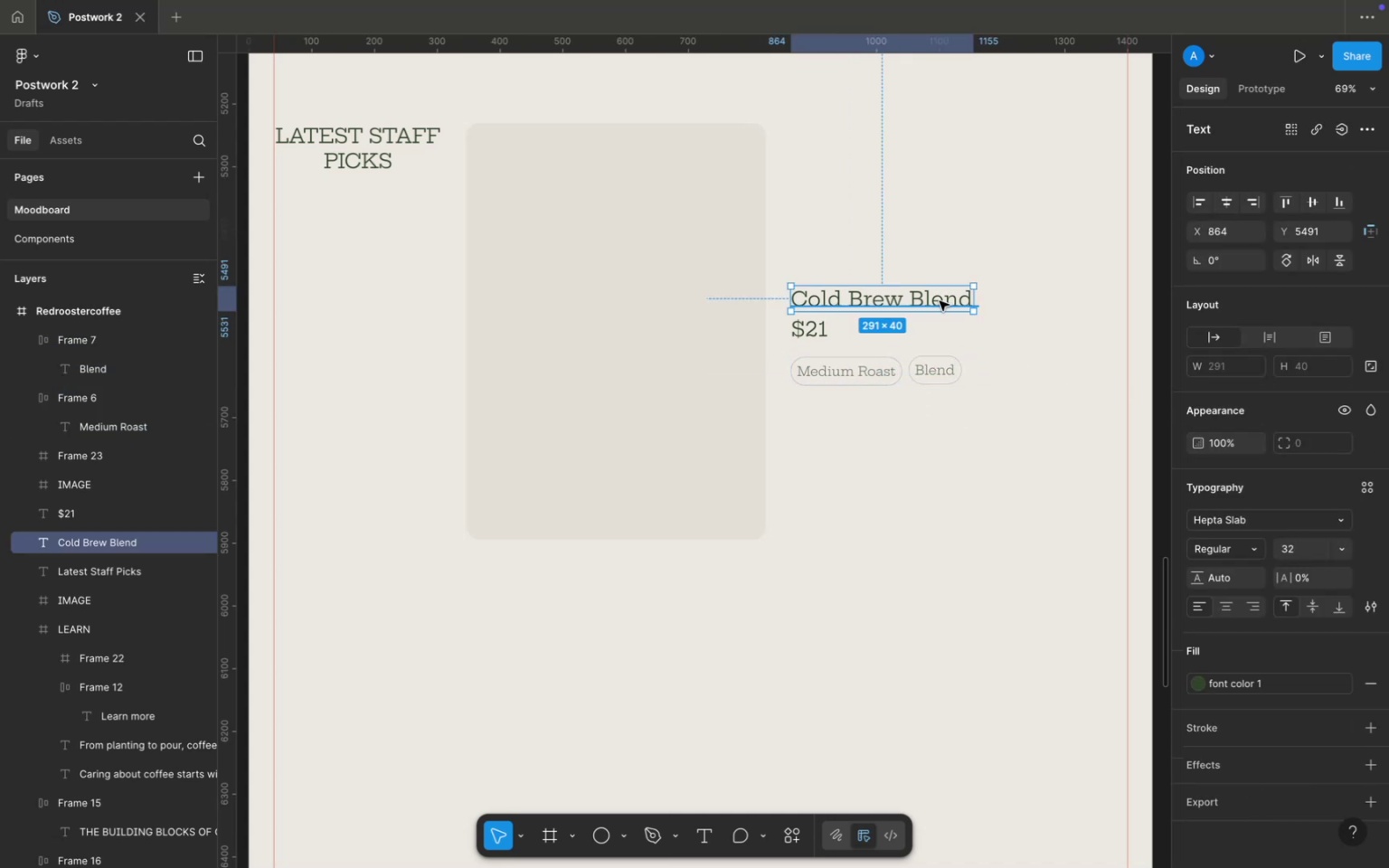 
left_click([848, 410])
 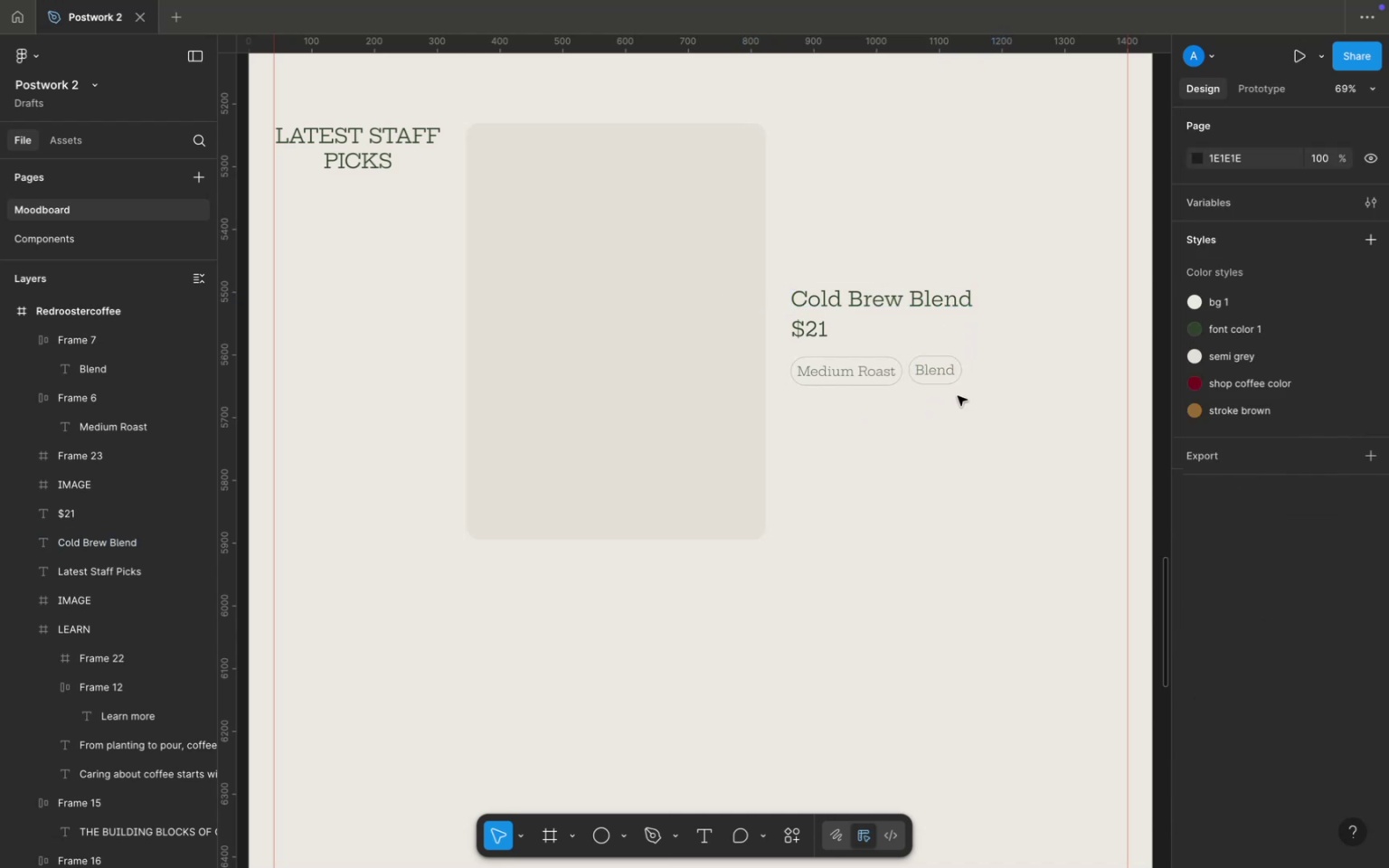 
left_click_drag(start_coordinate=[958, 396], to_coordinate=[804, 301])
 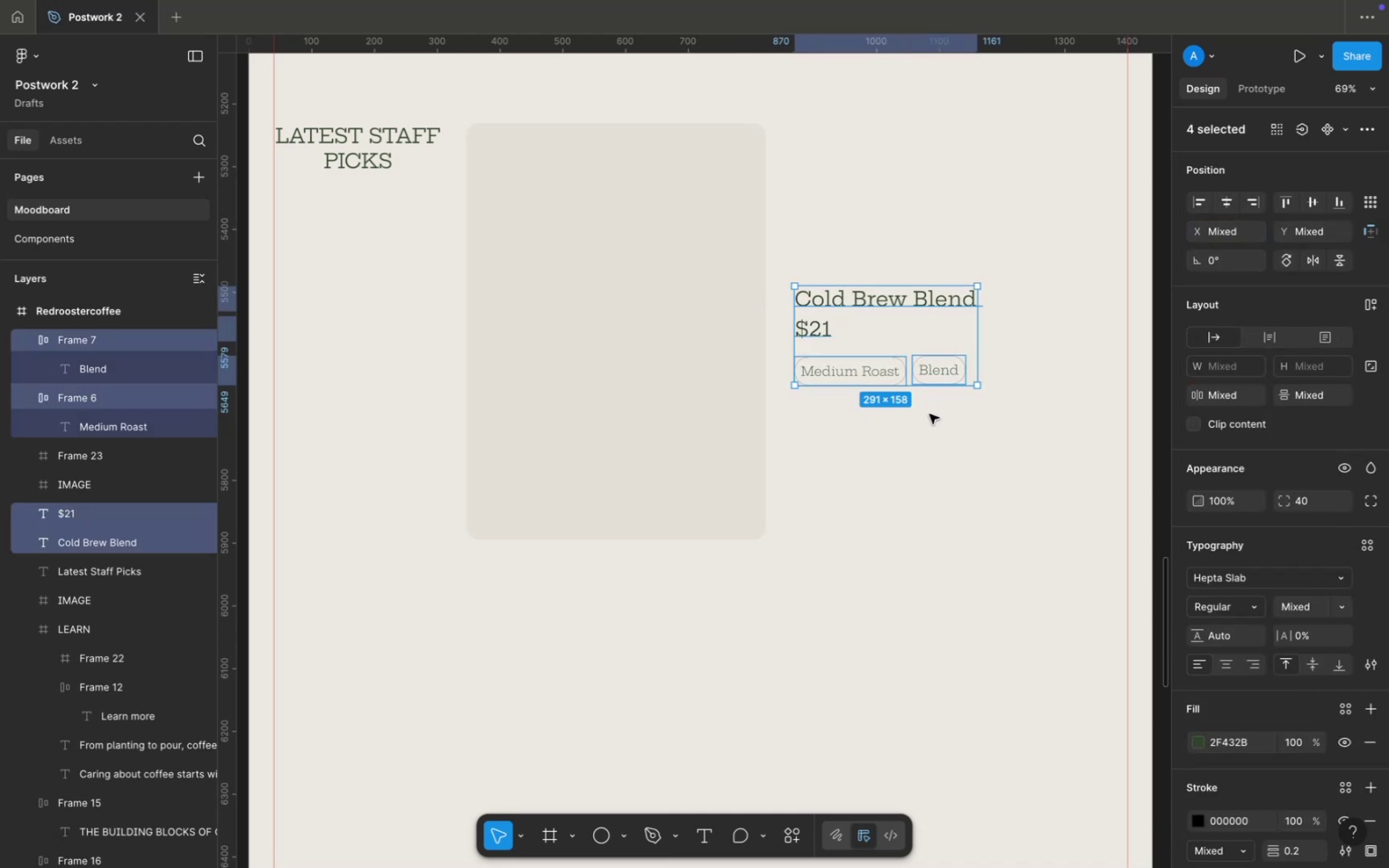 
wait(5.01)
 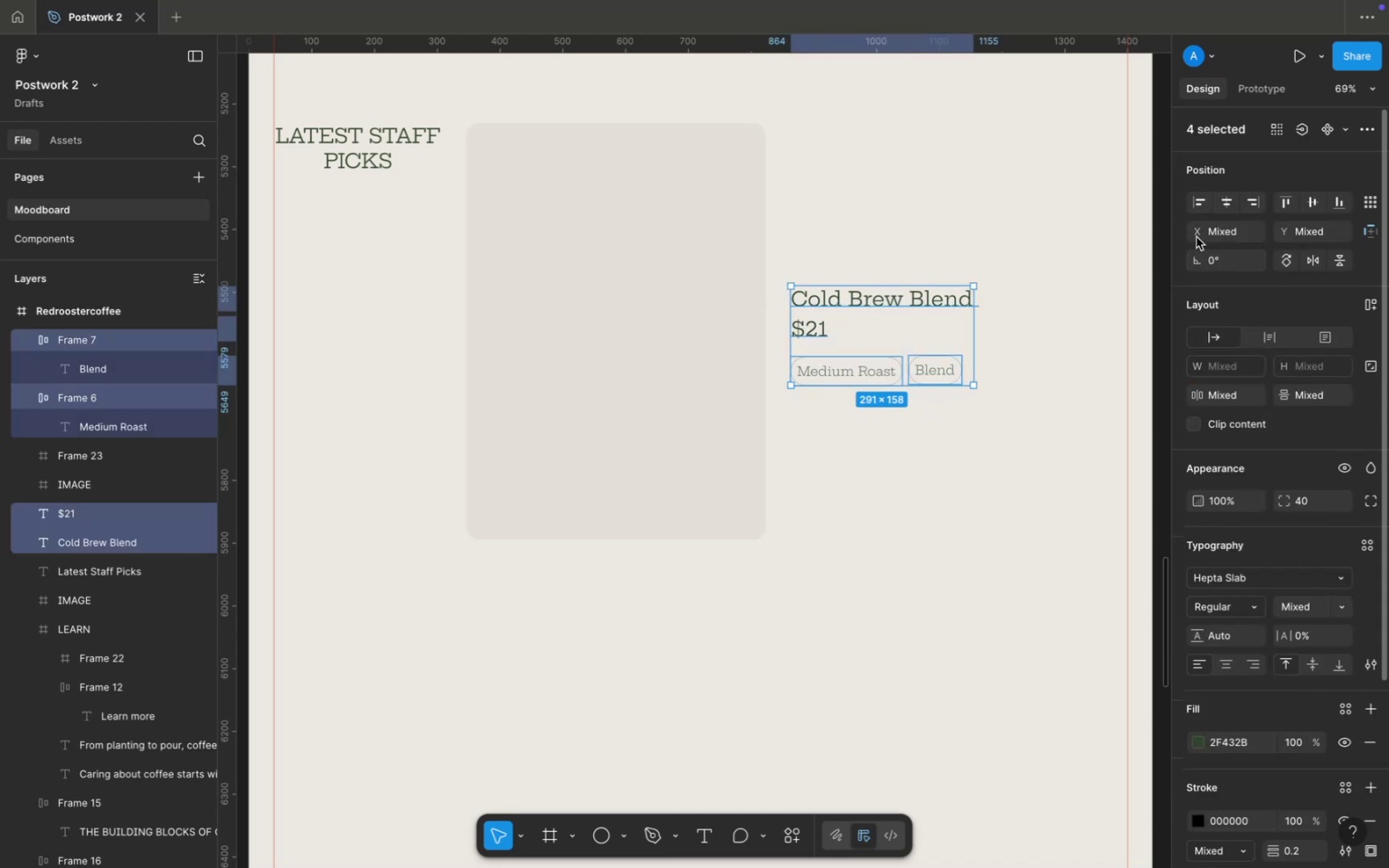 
left_click([816, 332])
 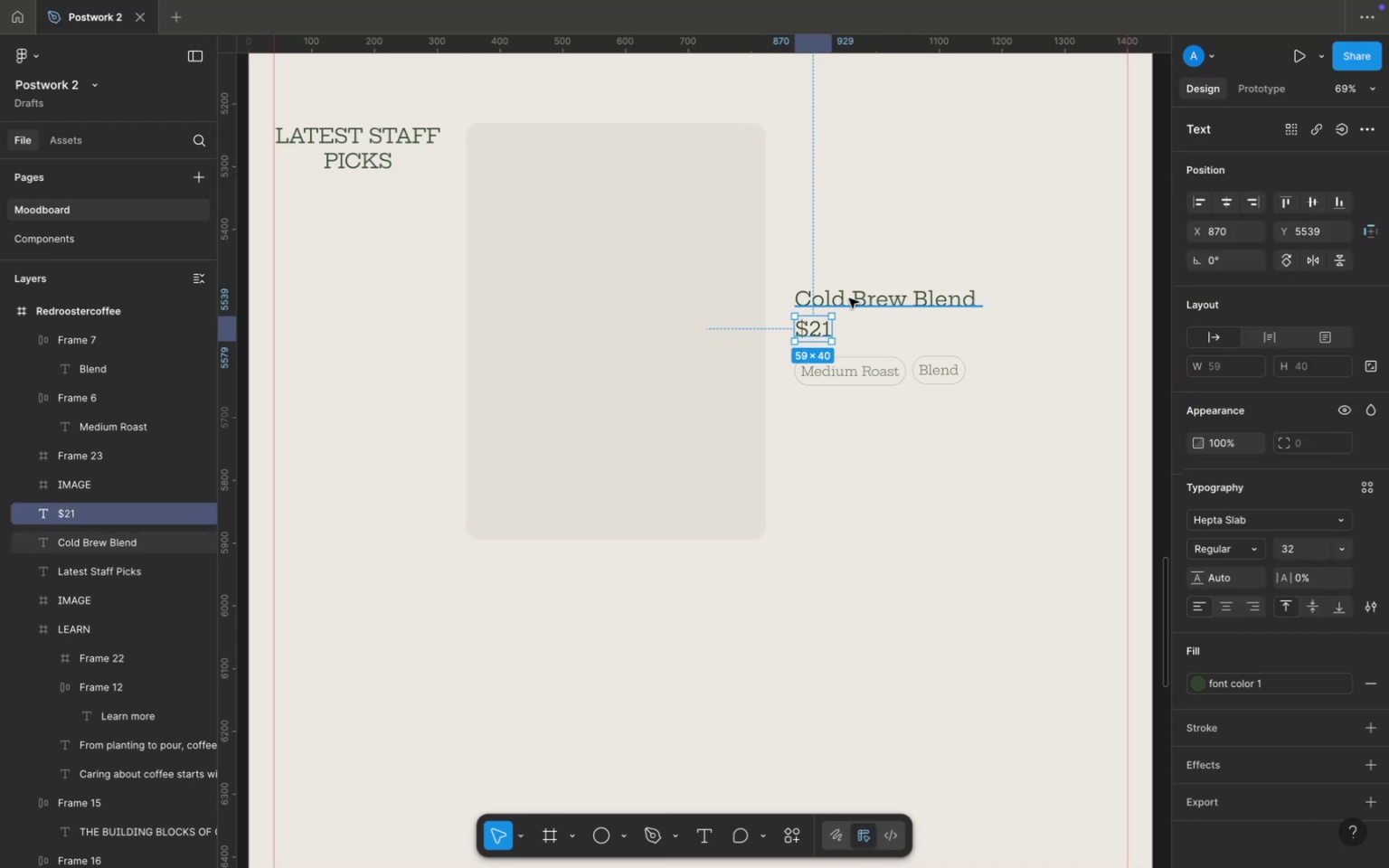 
left_click([849, 298])
 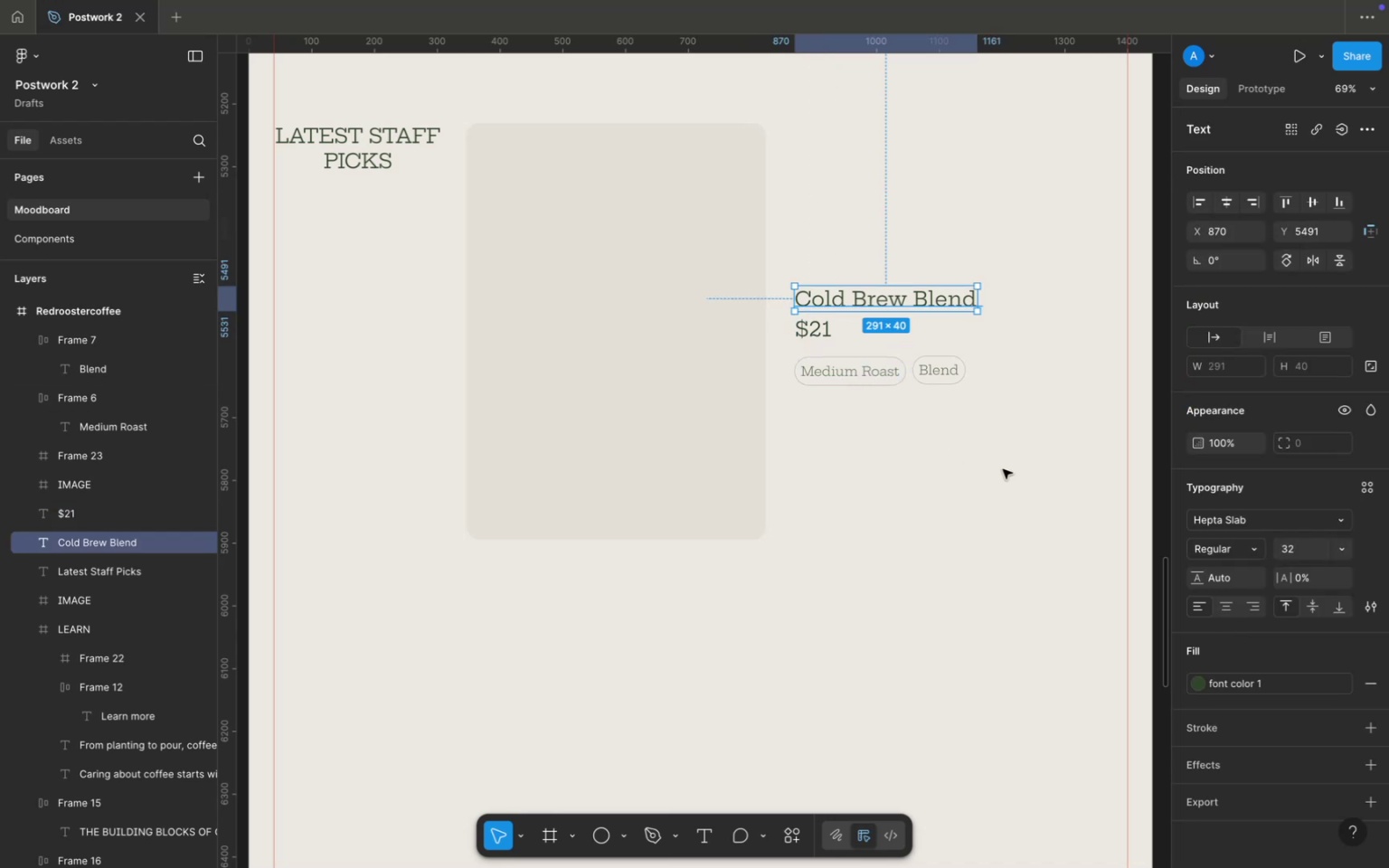 
scroll: coordinate [934, 438], scroll_direction: down, amount: 4.0
 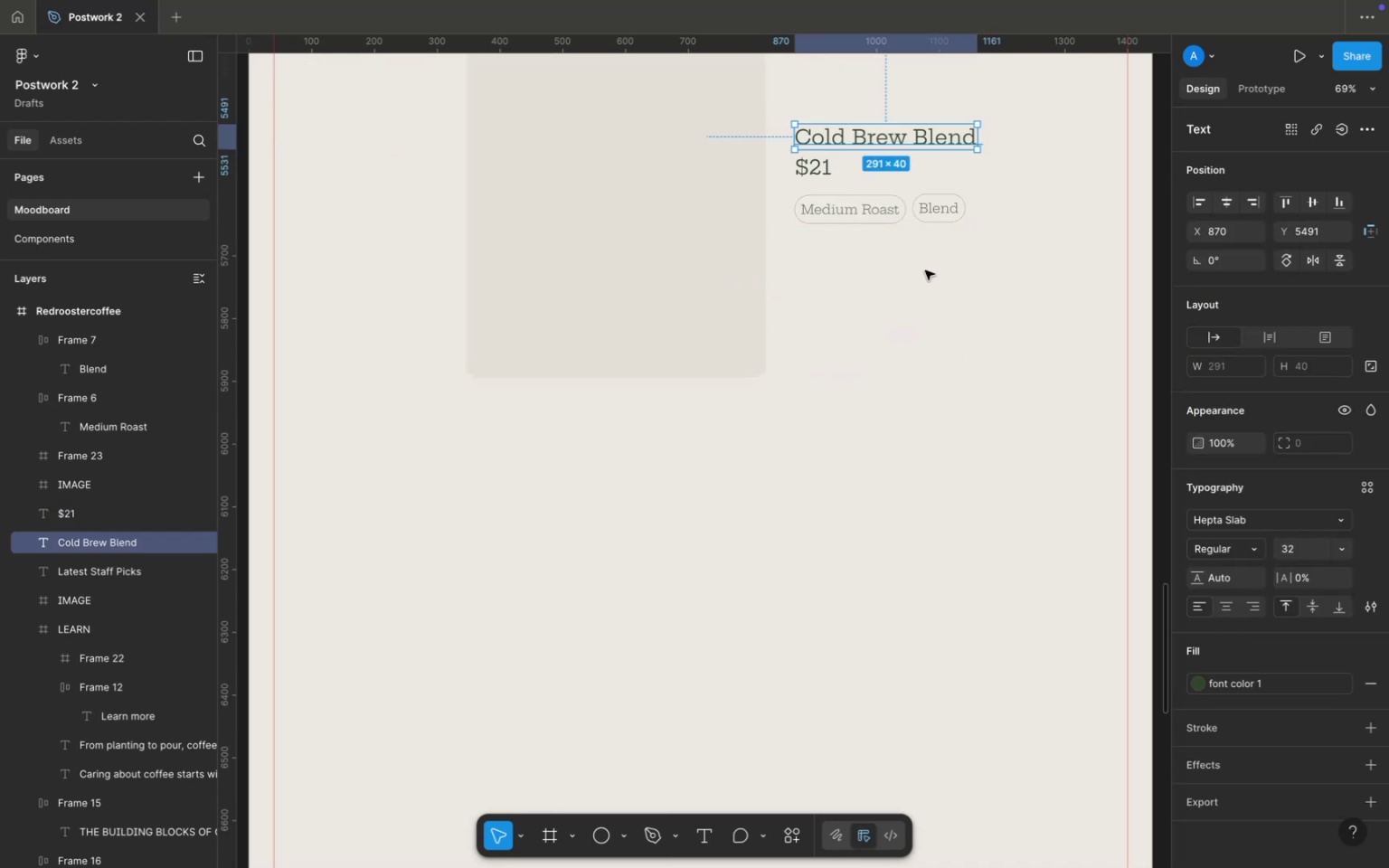 
scroll: coordinate [936, 285], scroll_direction: up, amount: 4.0
 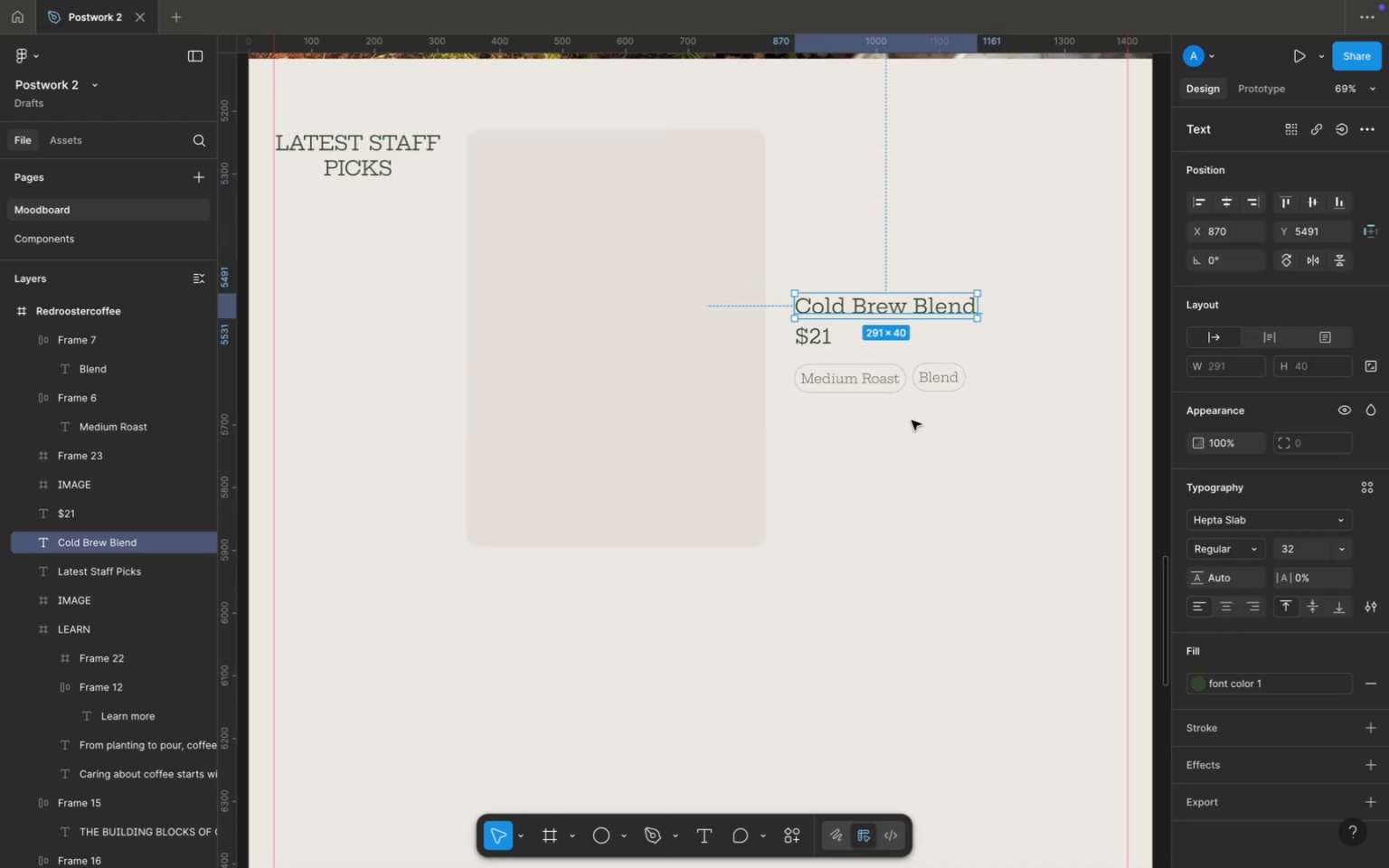 
left_click_drag(start_coordinate=[912, 420], to_coordinate=[806, 296])
 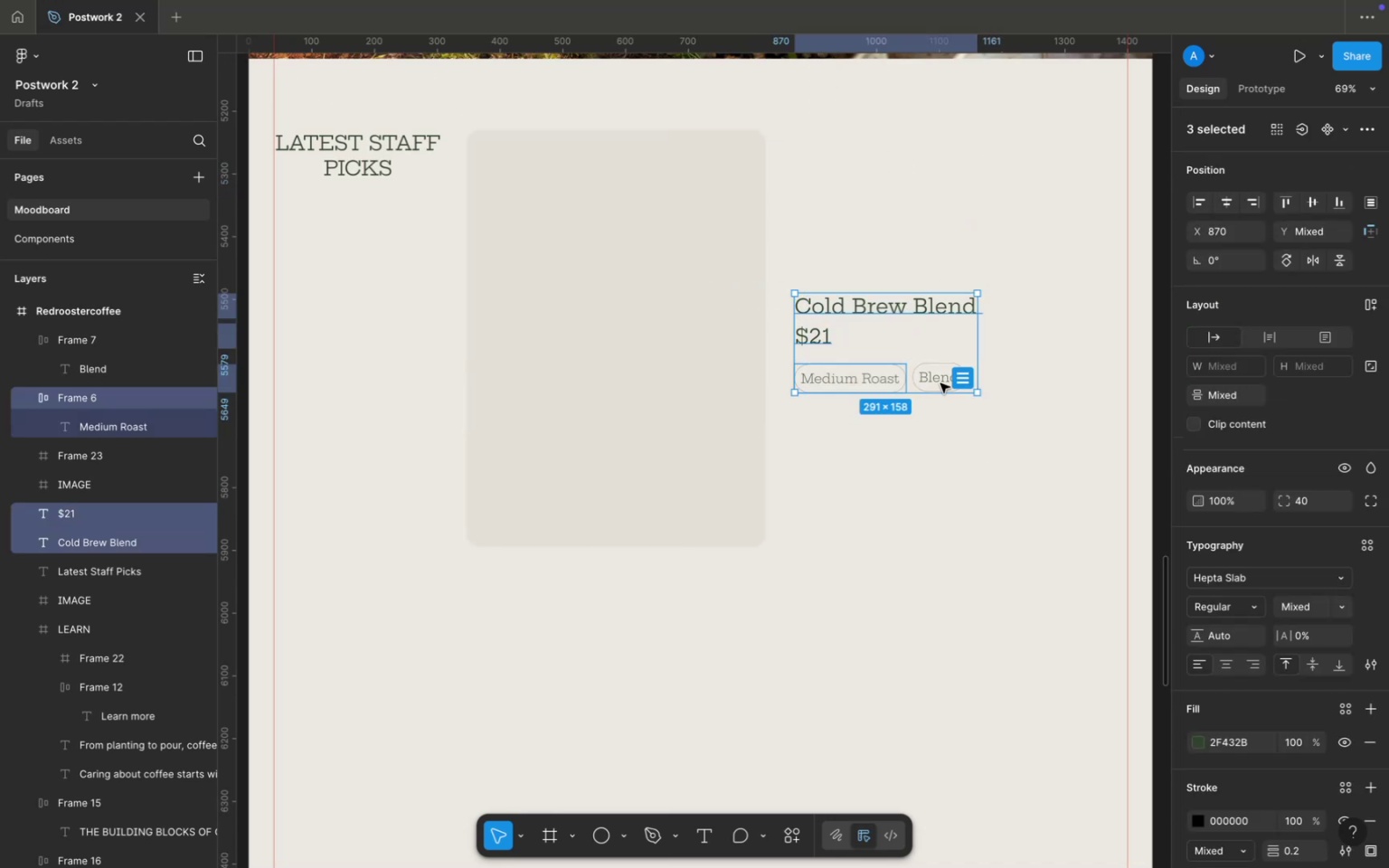 
hold_key(key=ShiftLeft, duration=0.38)
left_click([940, 383])
 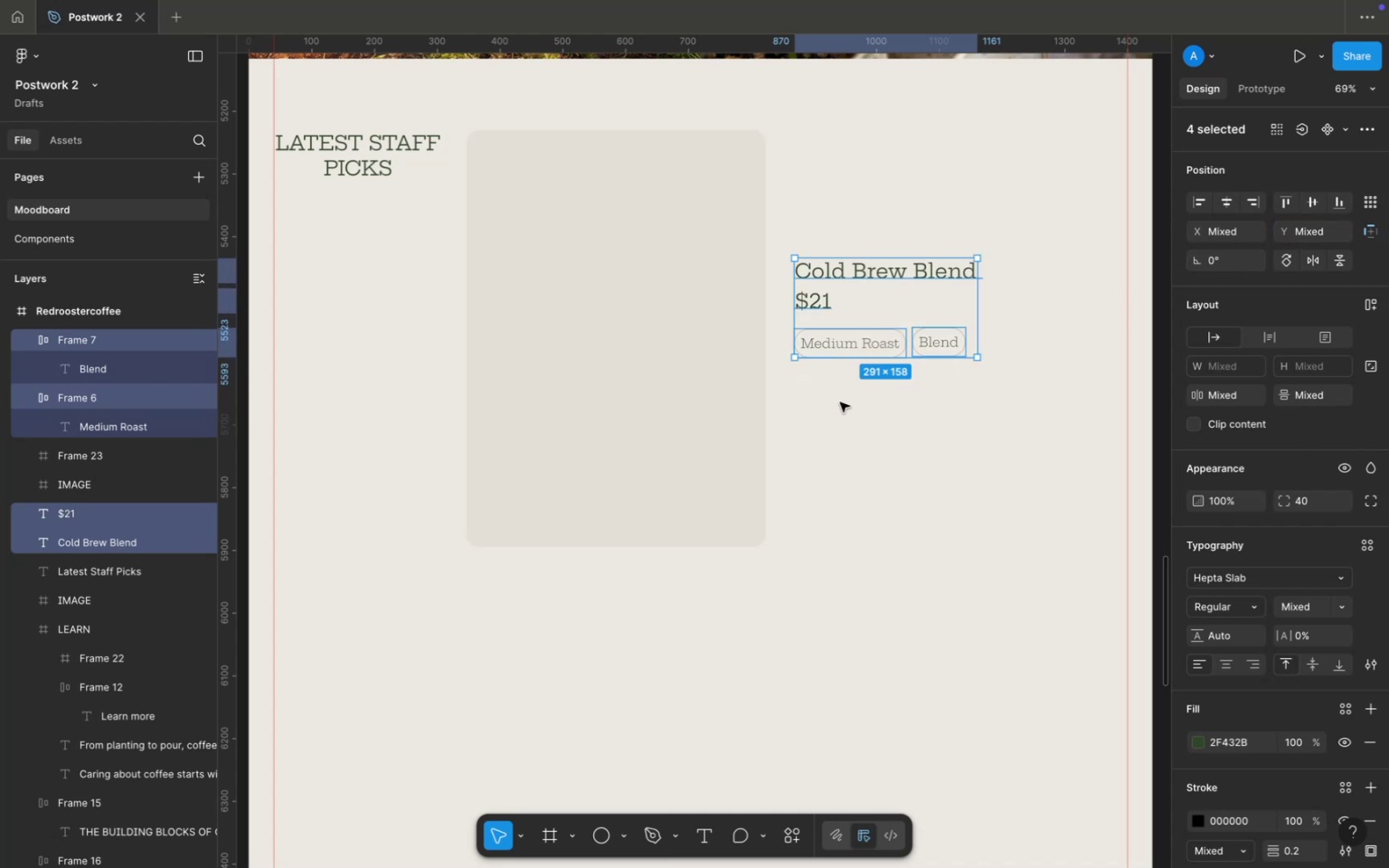 
wait(9.7)
 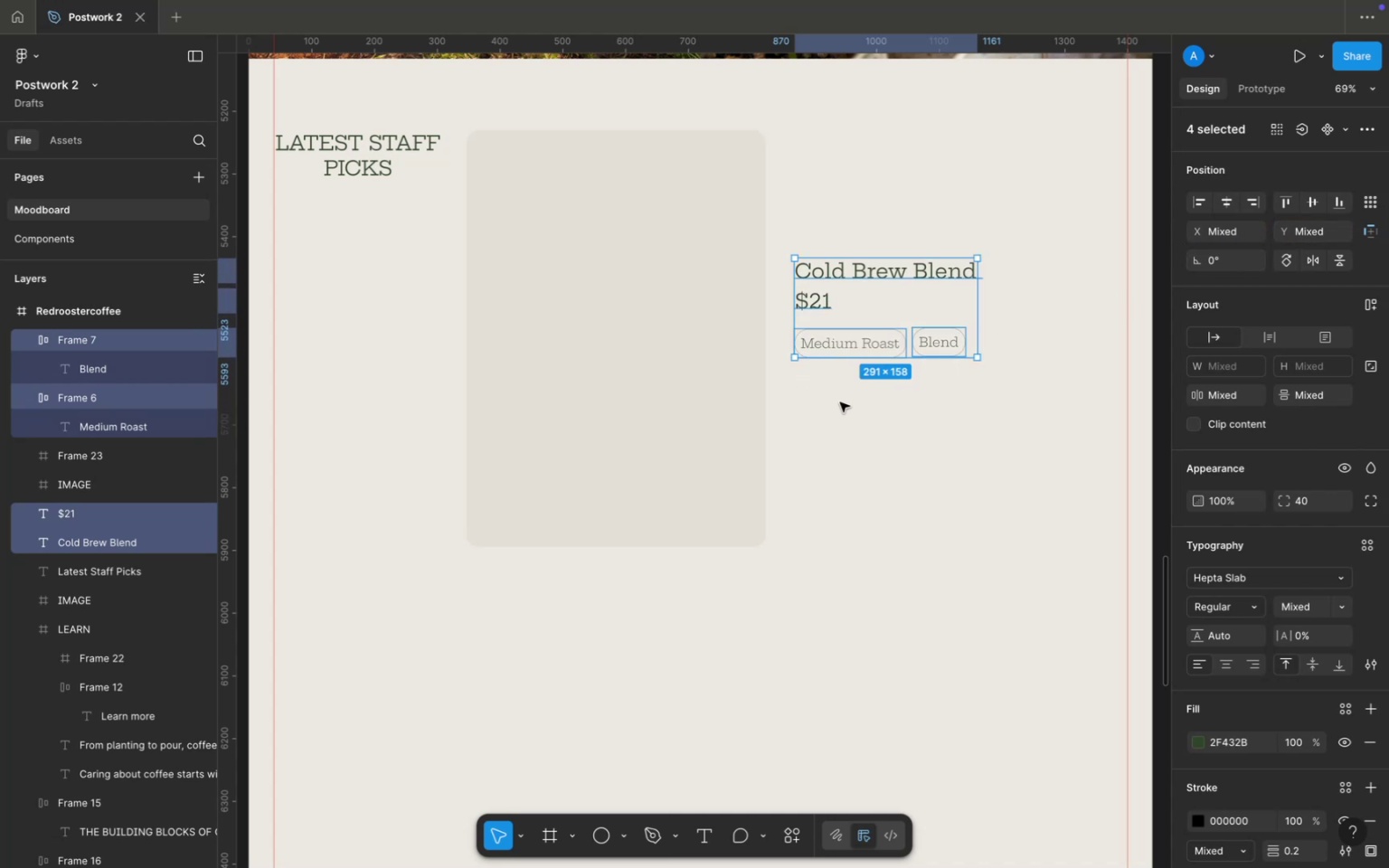 
scroll: coordinate [592, 258], scroll_direction: up, amount: 27.0
 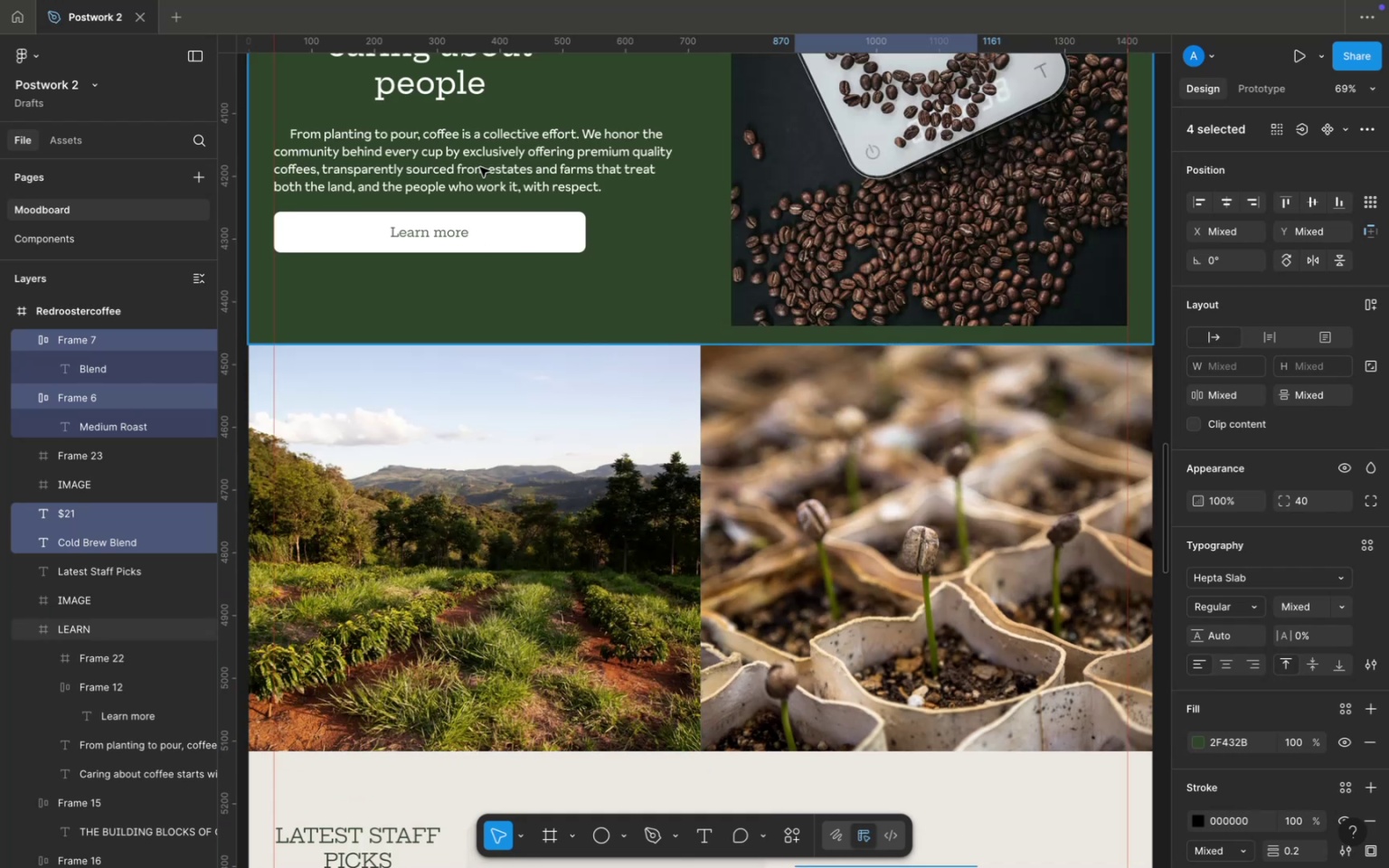 
double_click([480, 167])
 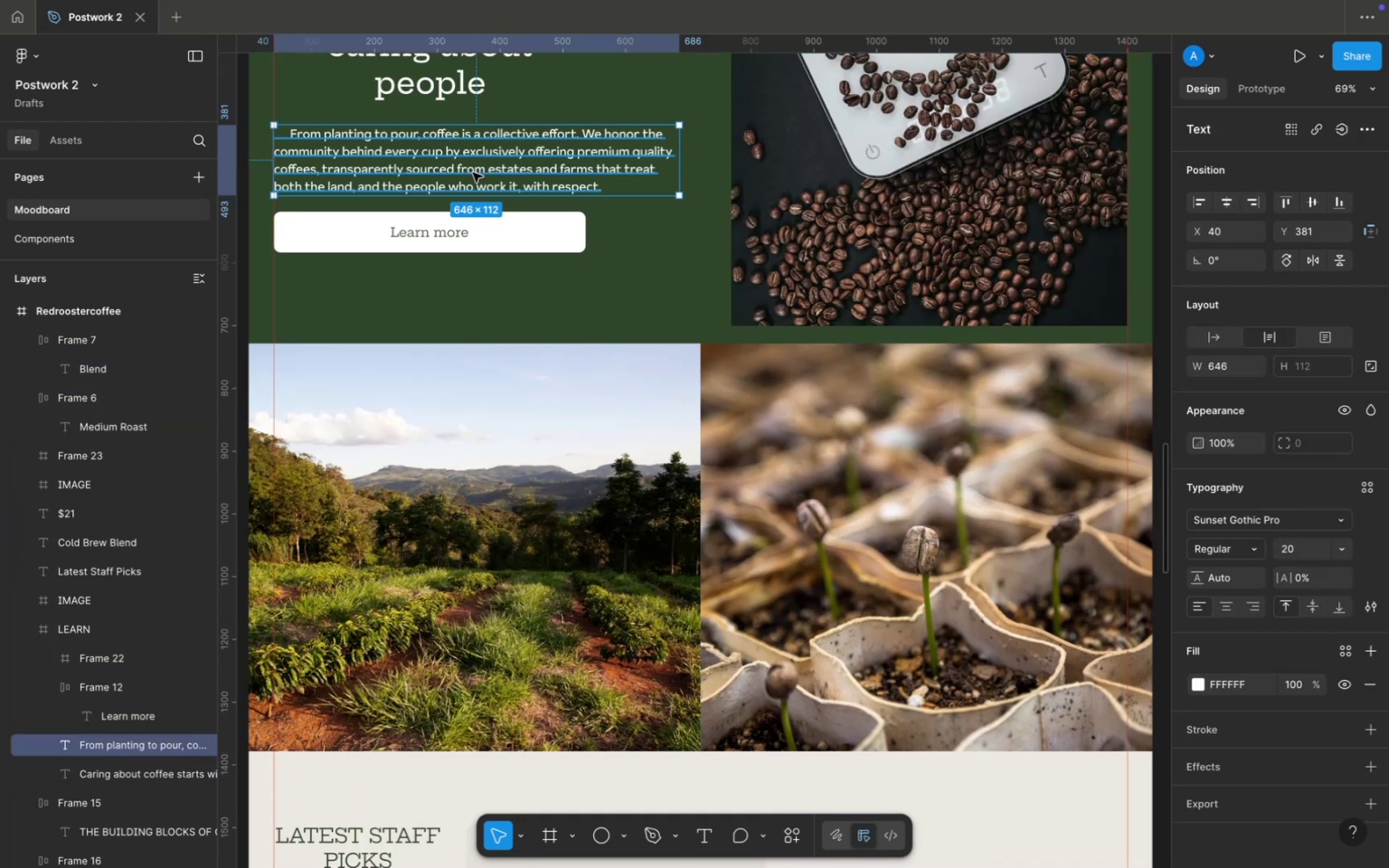 
key(Meta+D)
 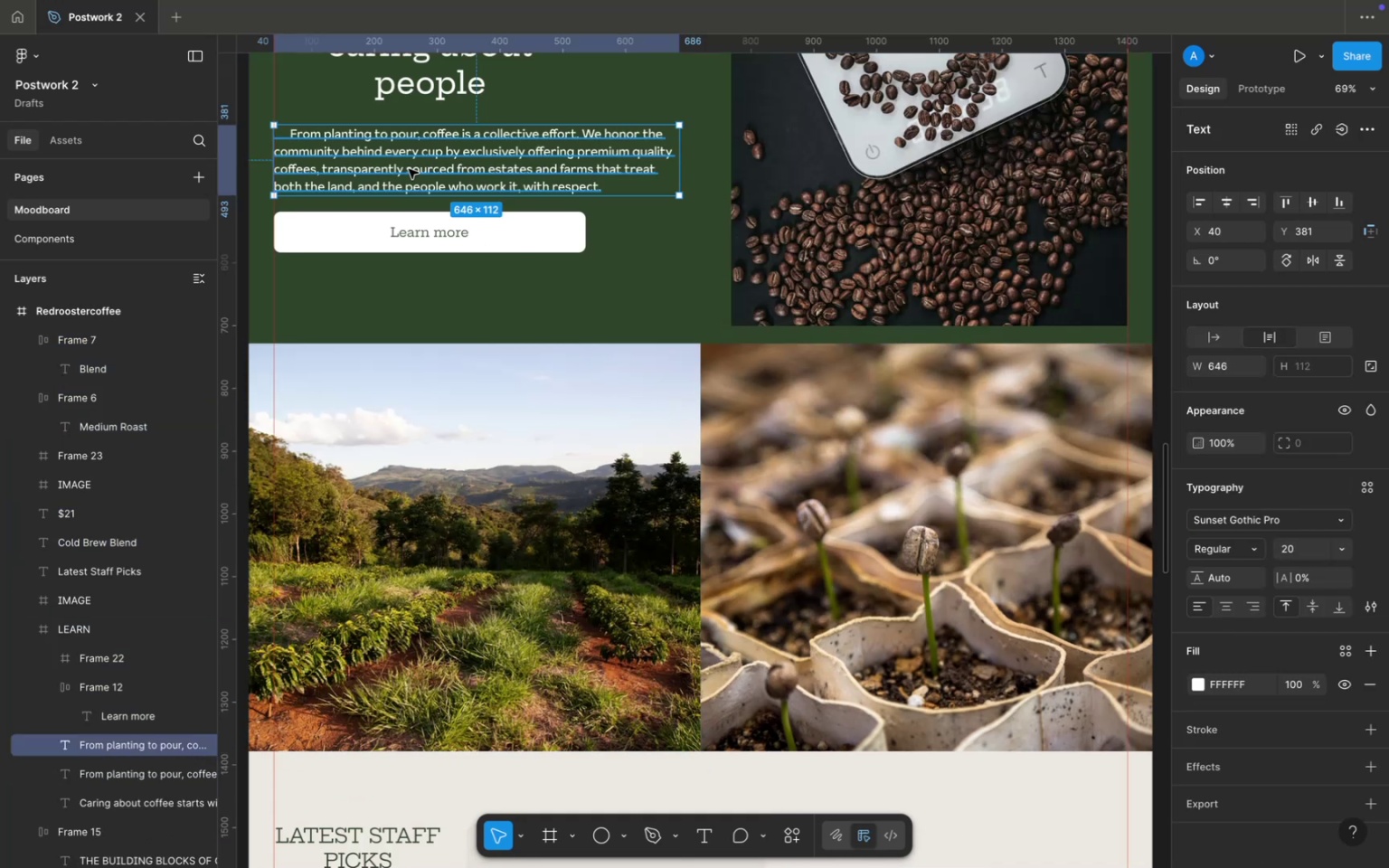 
left_click_drag(start_coordinate=[409, 169], to_coordinate=[928, 831])
 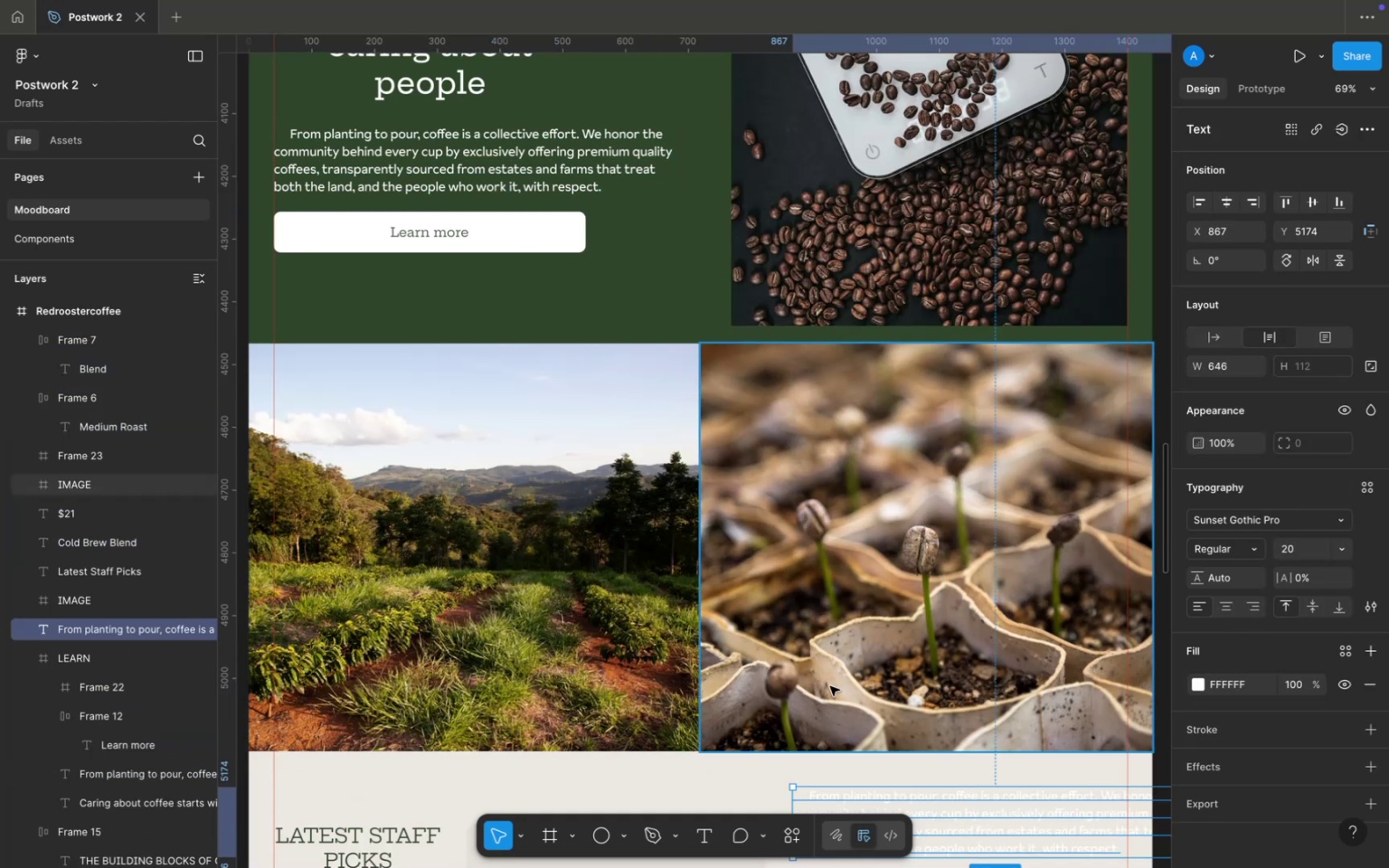 
scroll: coordinate [836, 651], scroll_direction: down, amount: 15.0
 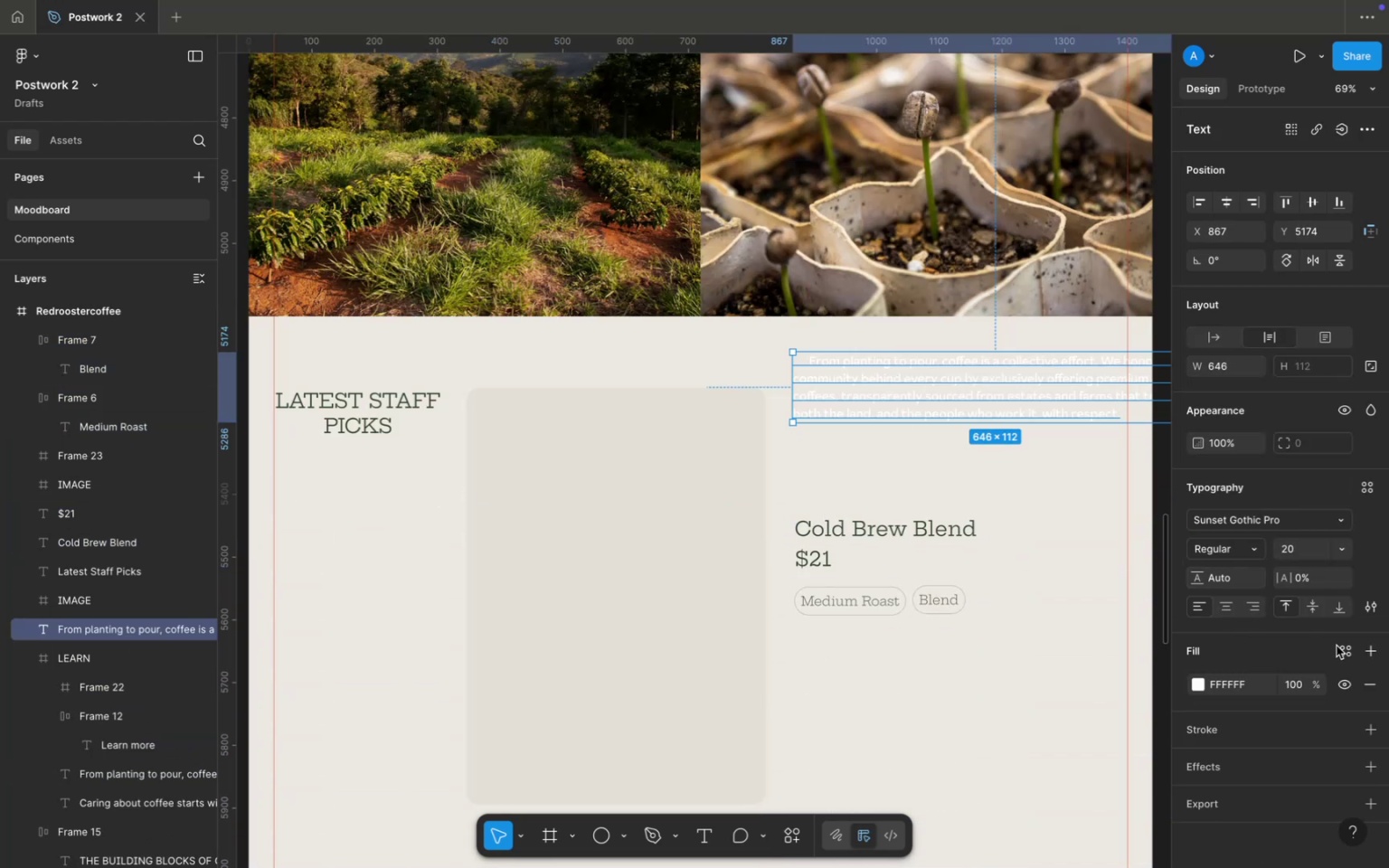 
left_click([1344, 648])
 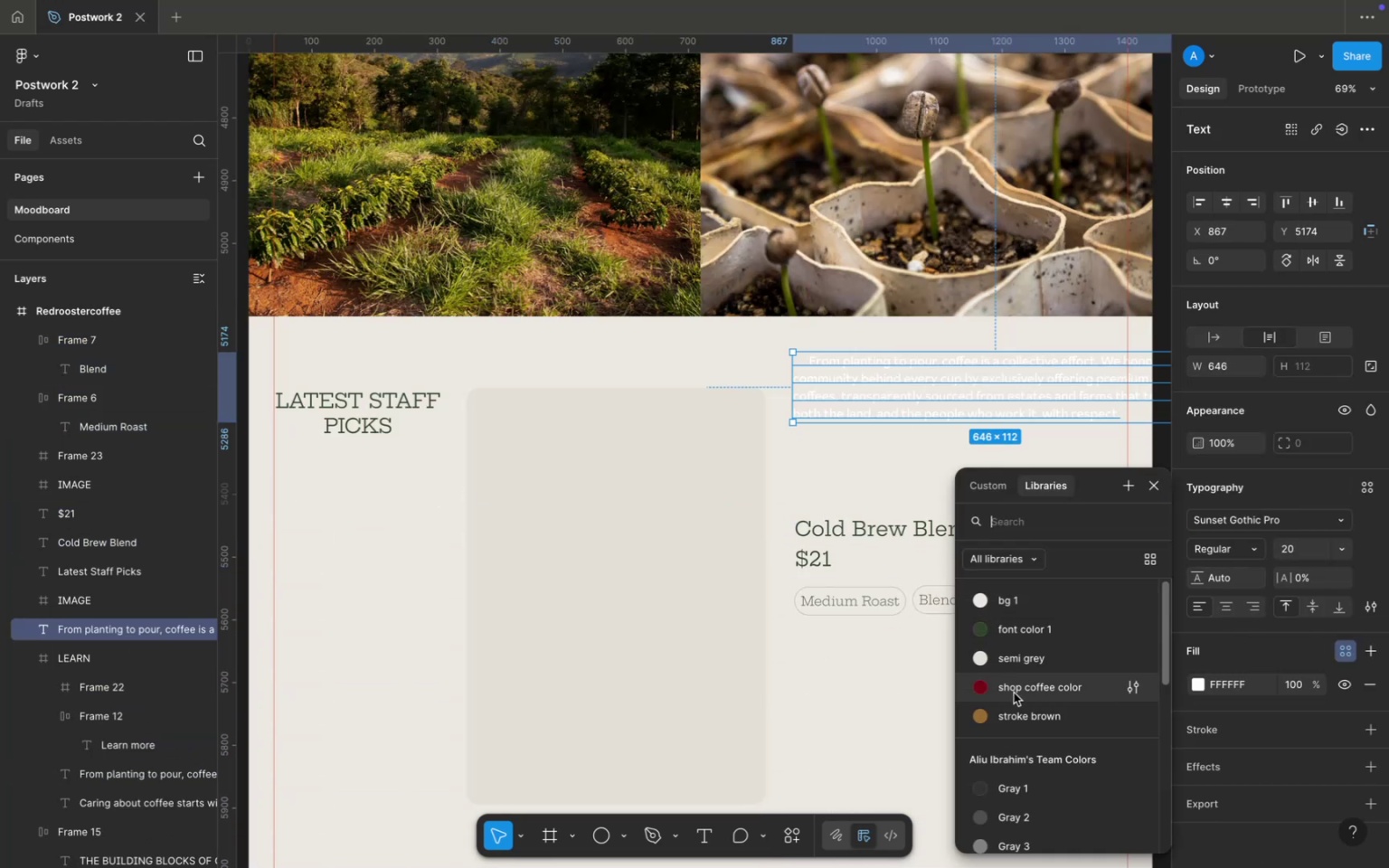 
left_click([1016, 711])
 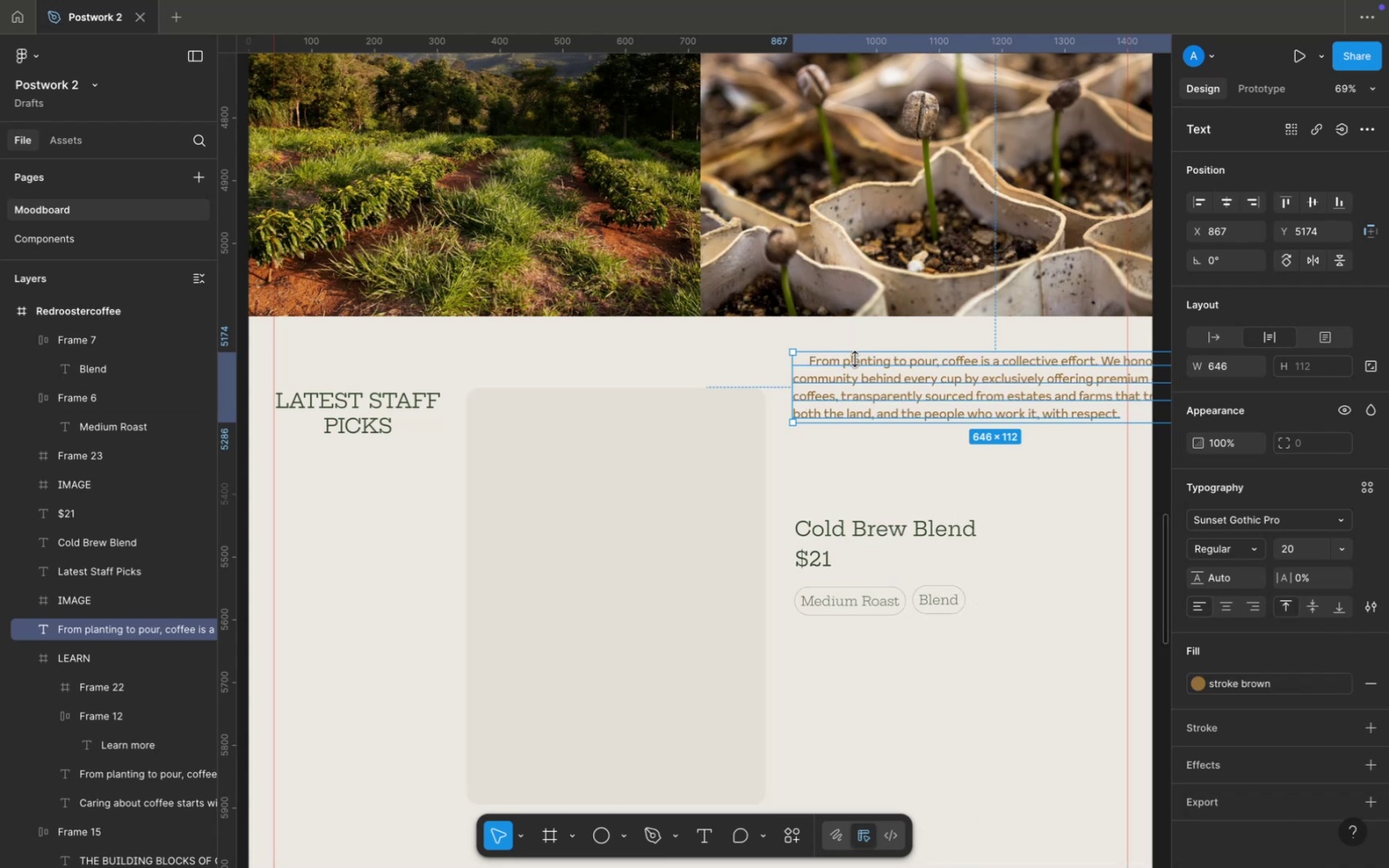 
left_click_drag(start_coordinate=[855, 359], to_coordinate=[889, 629])
 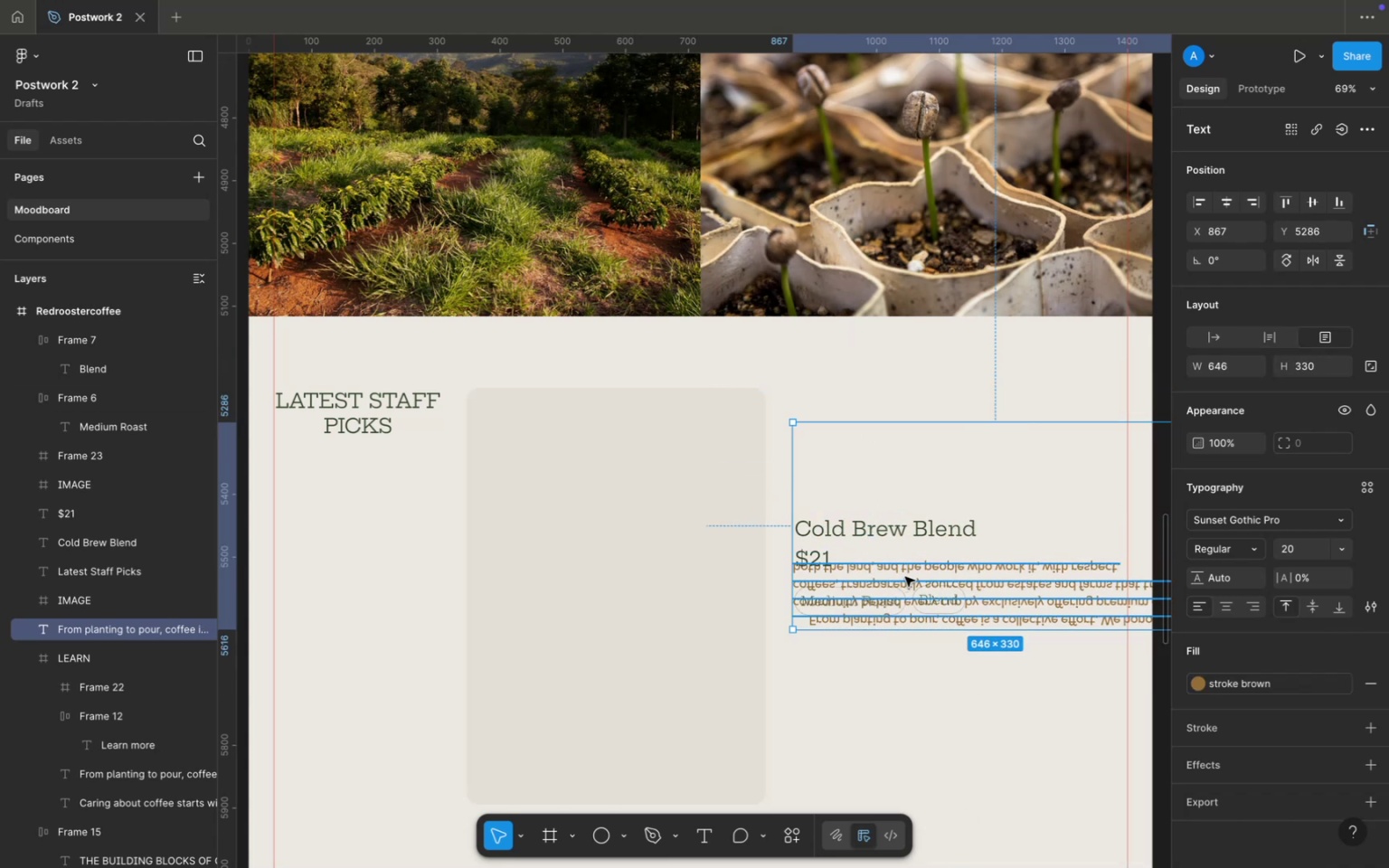 
key(Meta+Z)
 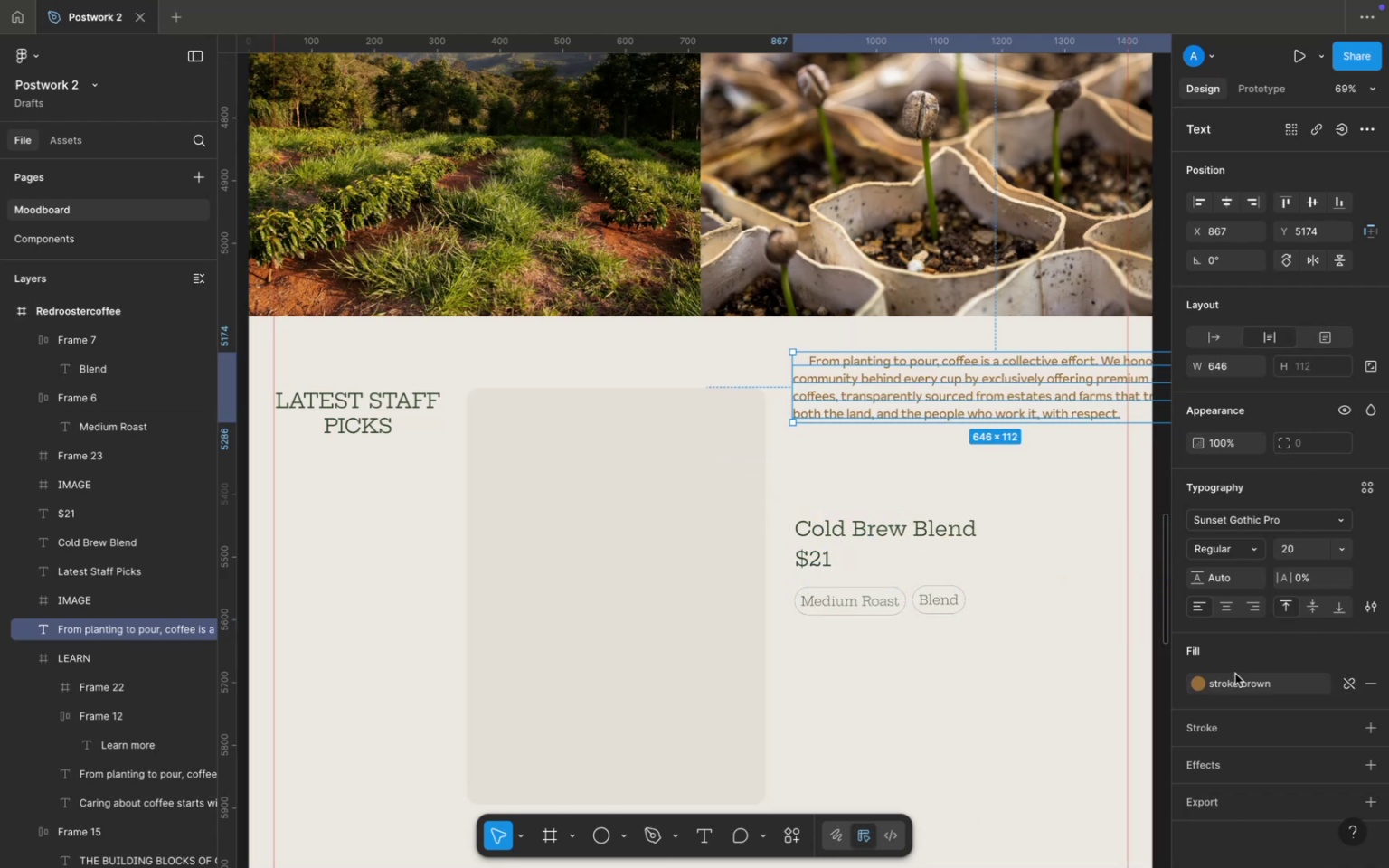 
left_click([1229, 683])
 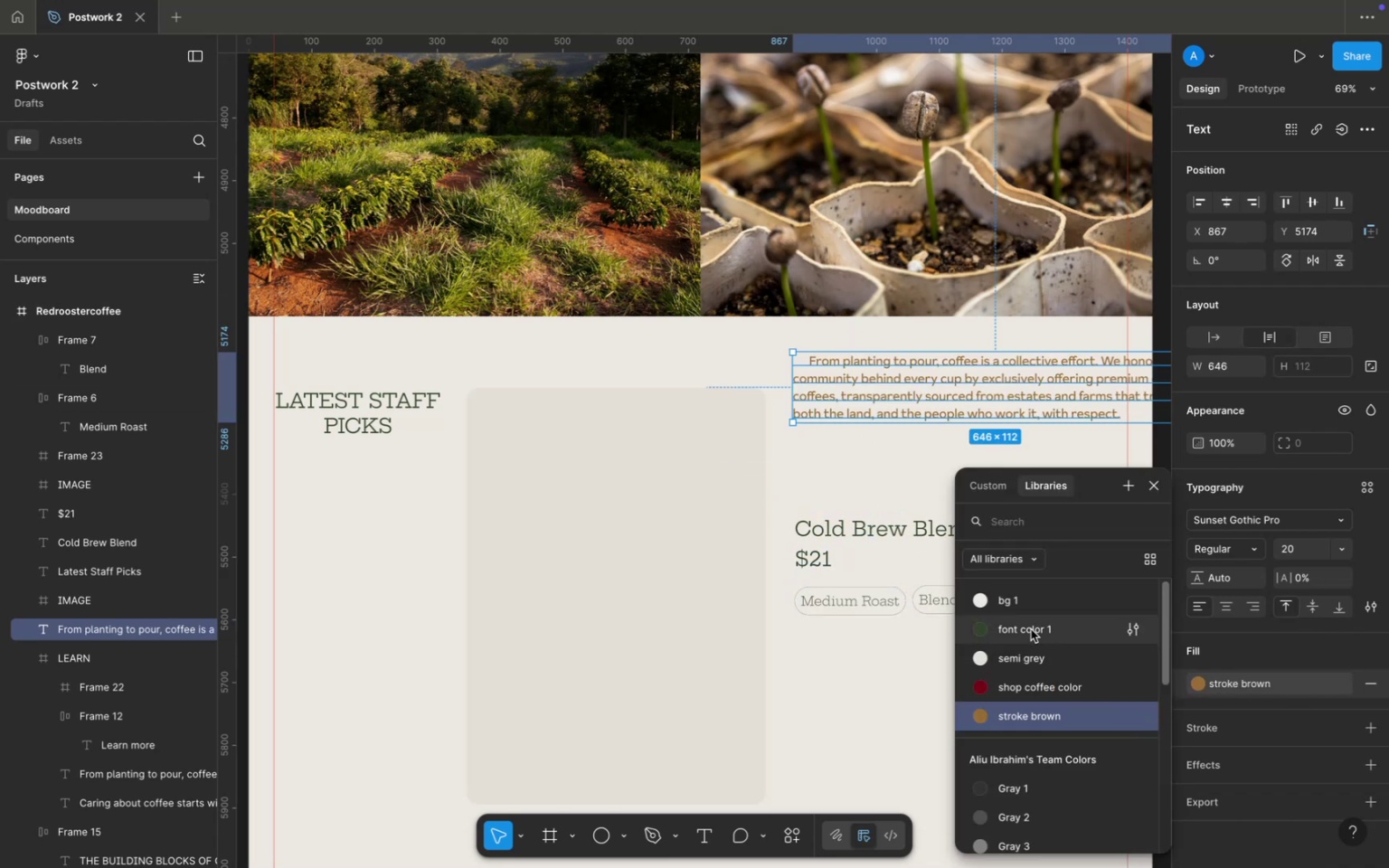 
left_click([1031, 629])
 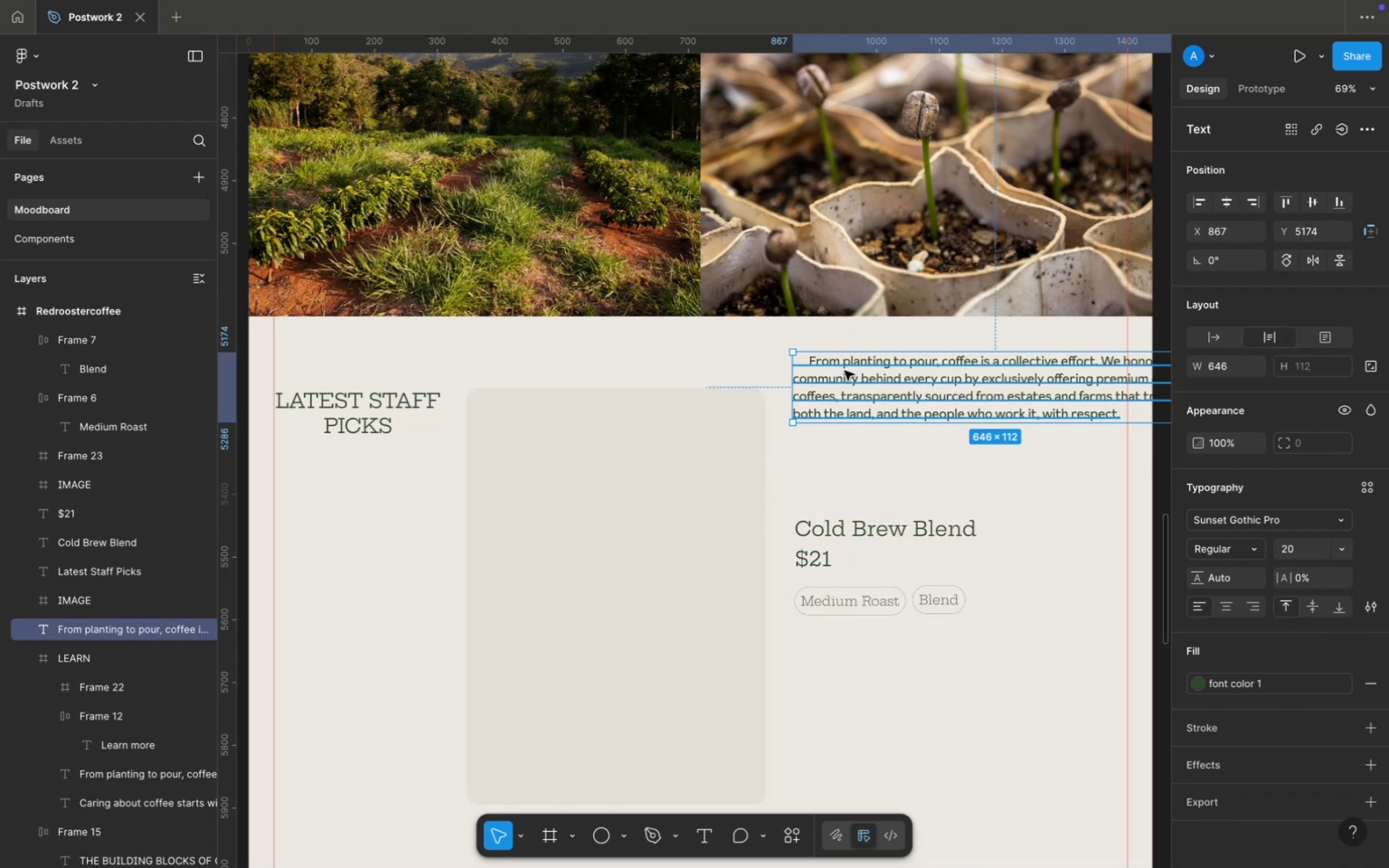 
left_click_drag(start_coordinate=[845, 373], to_coordinate=[849, 651])
 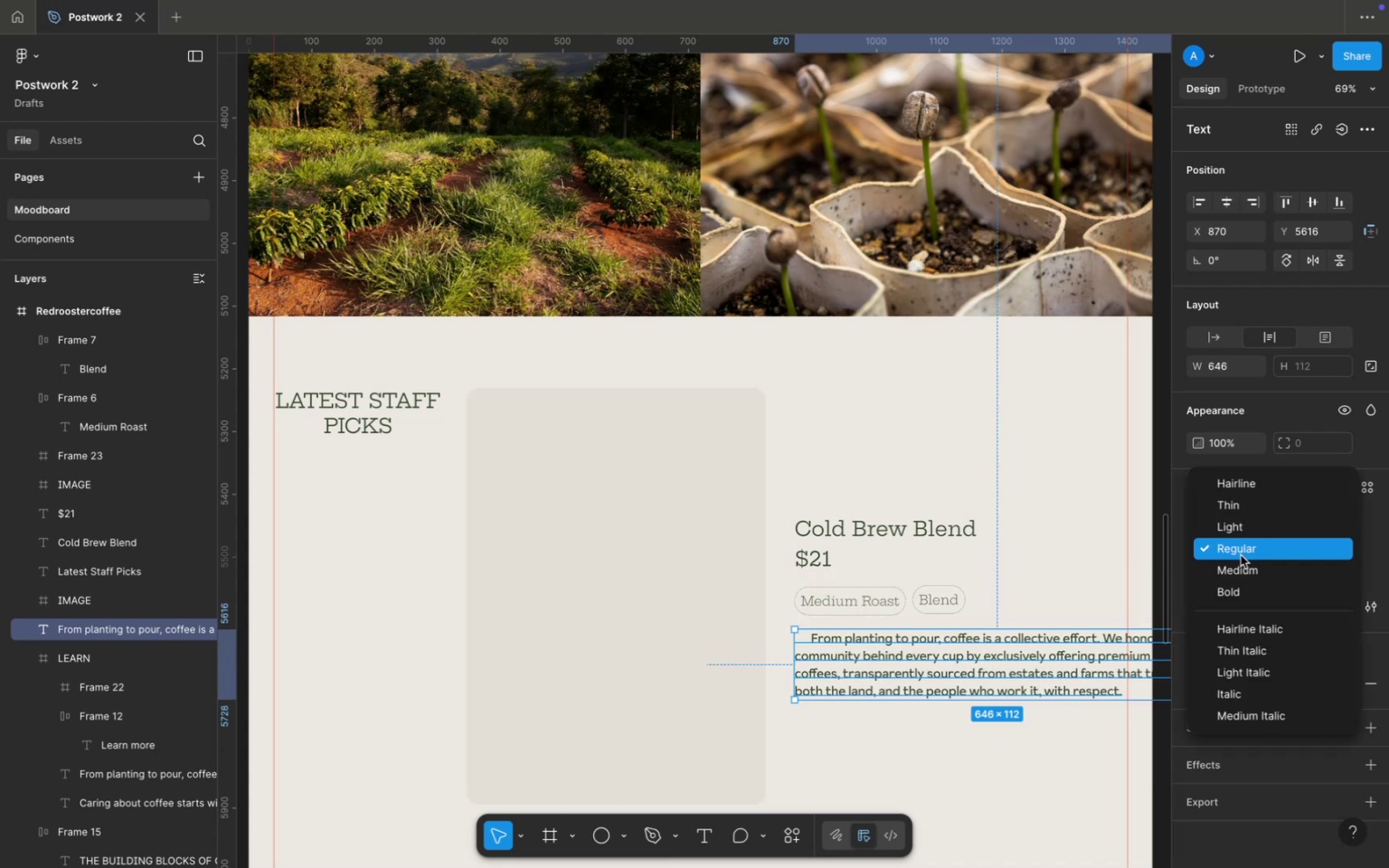 
left_click([1239, 528])
 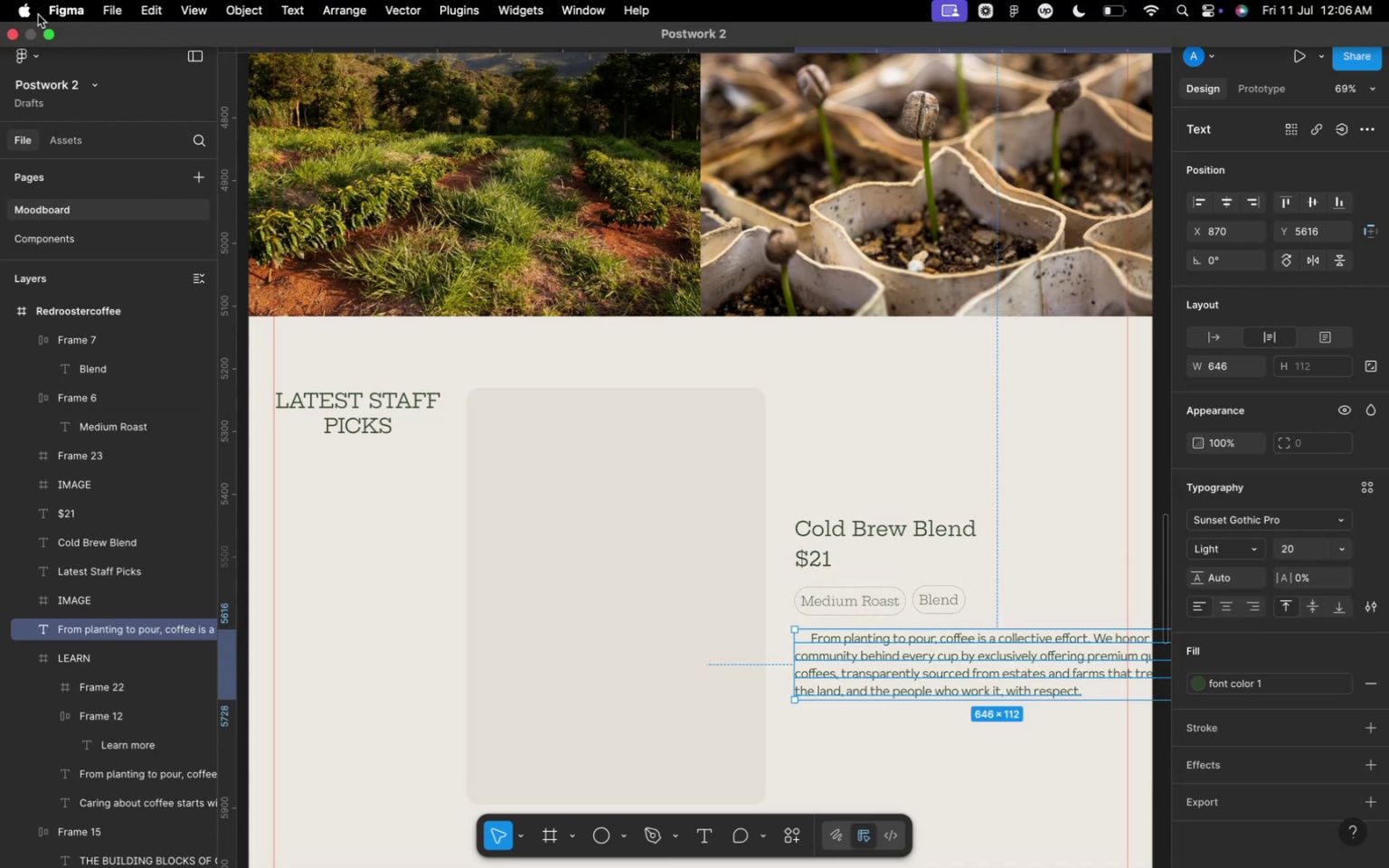 
left_click([49, 33])
 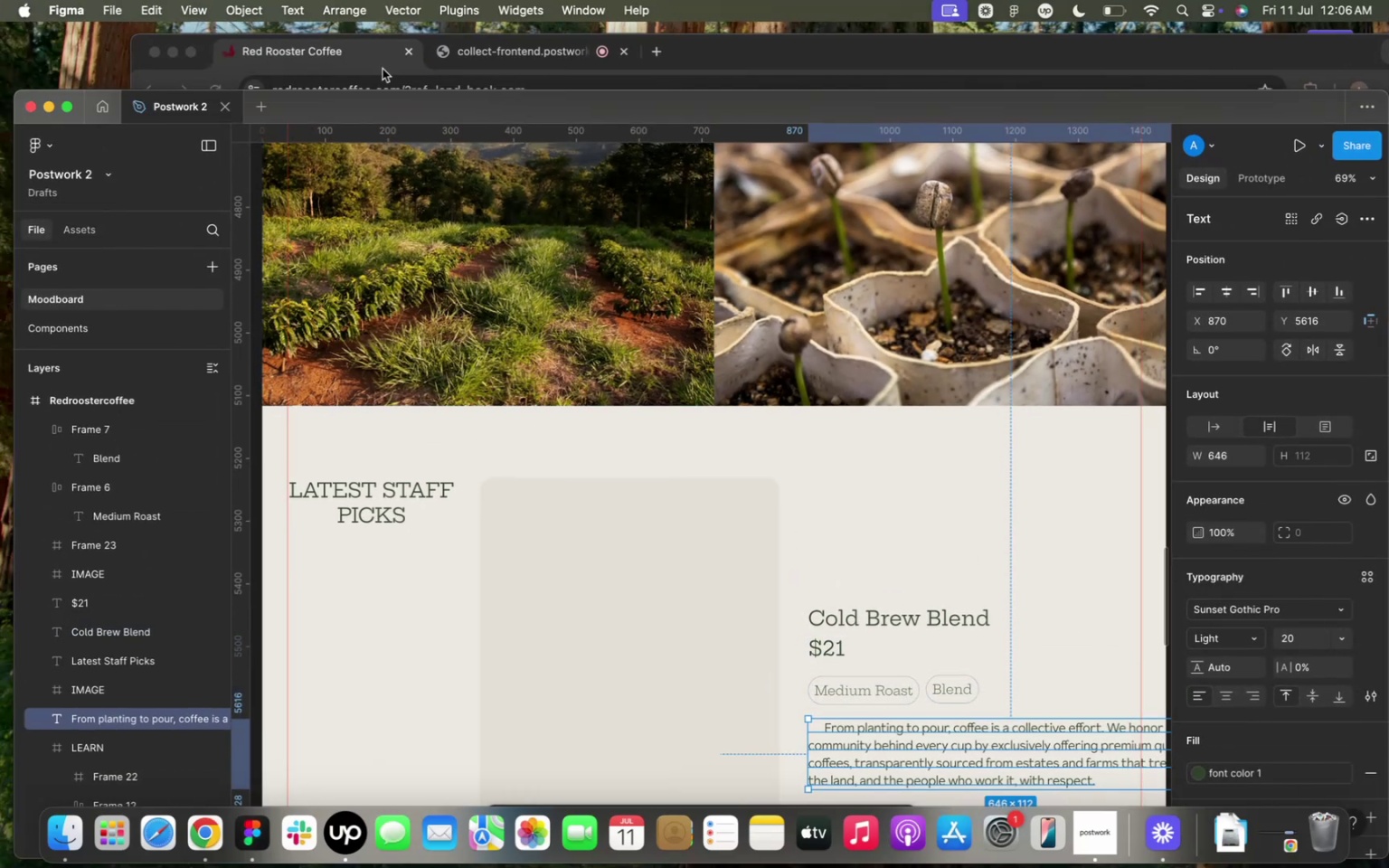 
left_click([361, 63])
 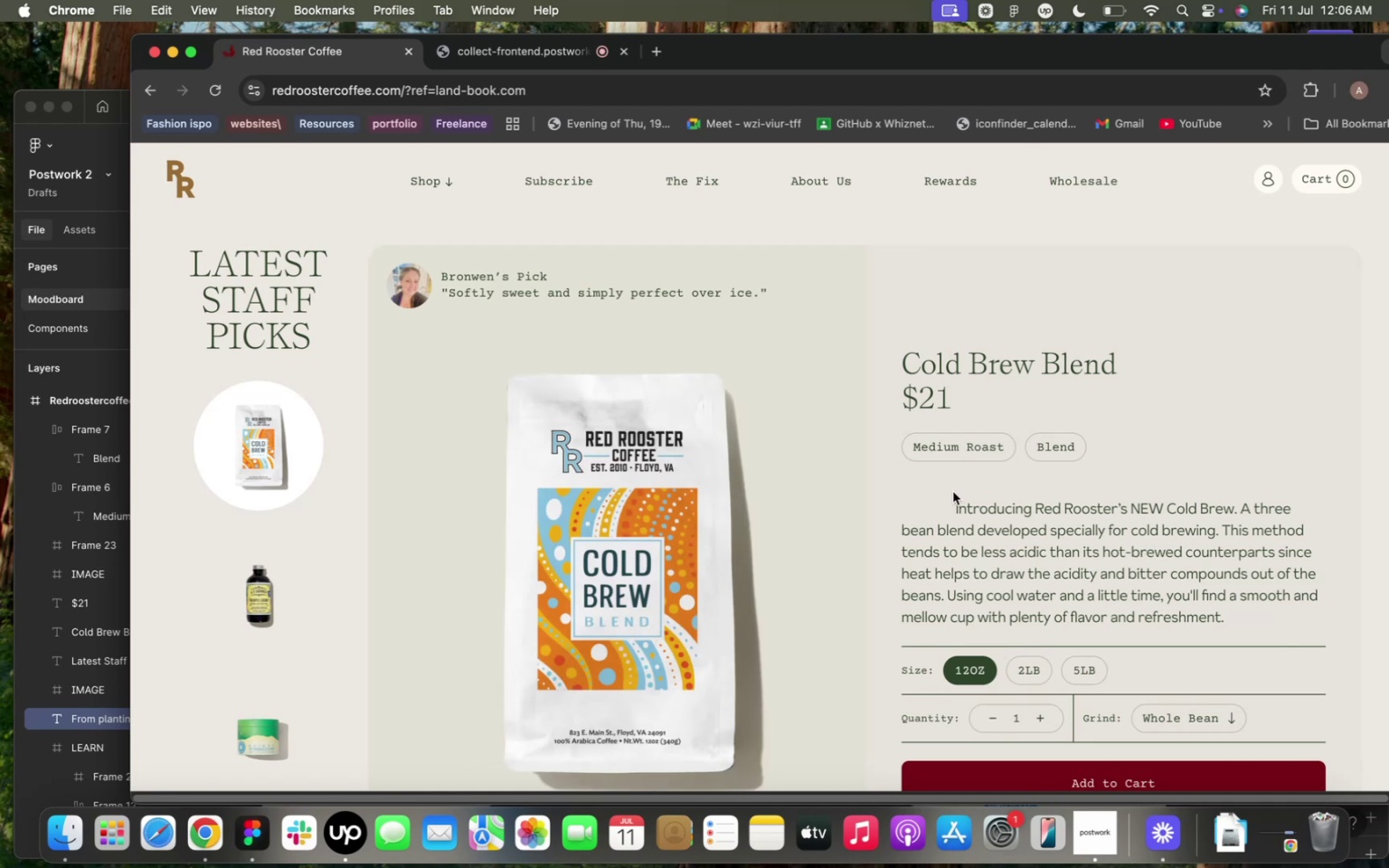 
left_click_drag(start_coordinate=[954, 504], to_coordinate=[1251, 617])
 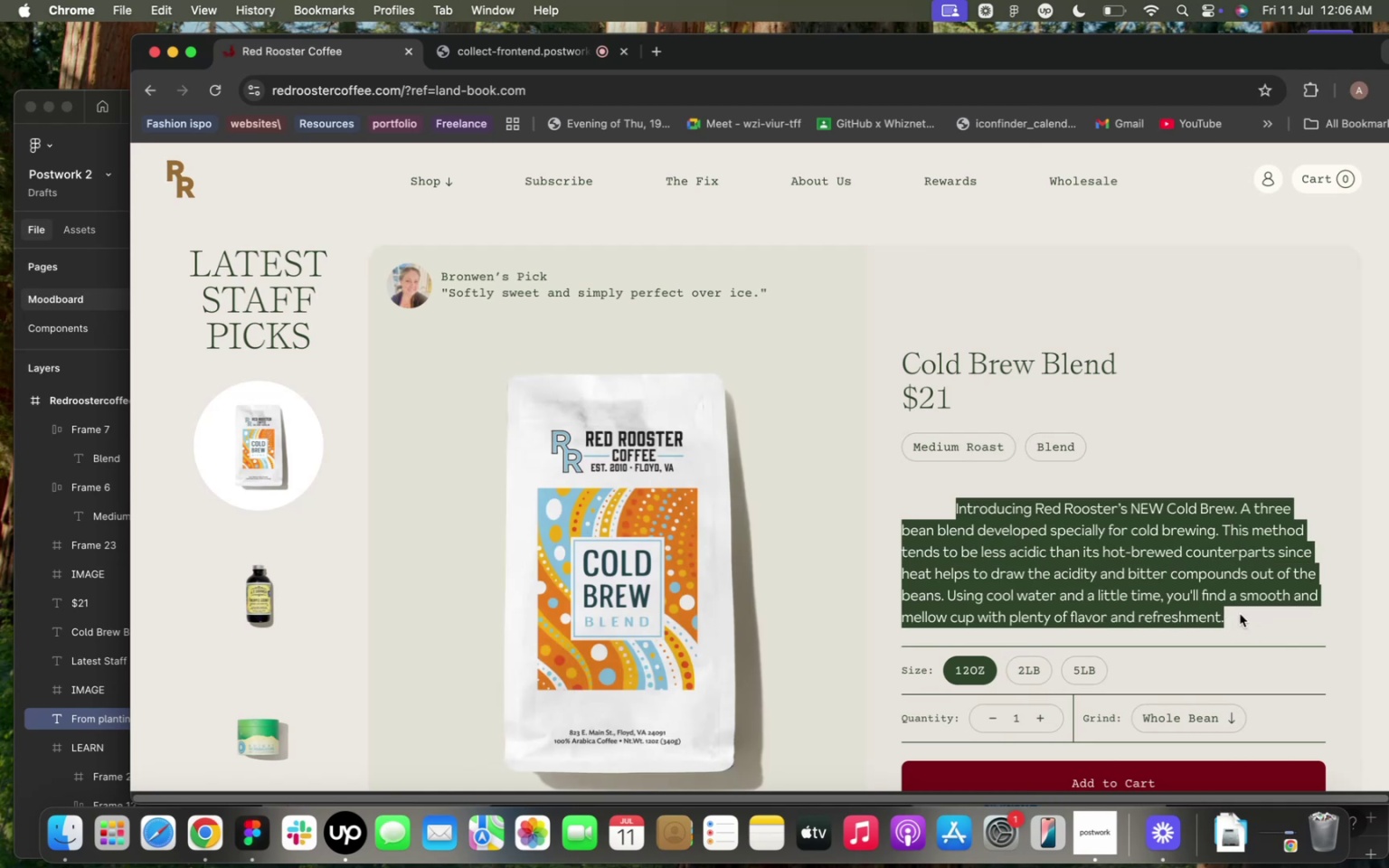 
key(Meta+C)
 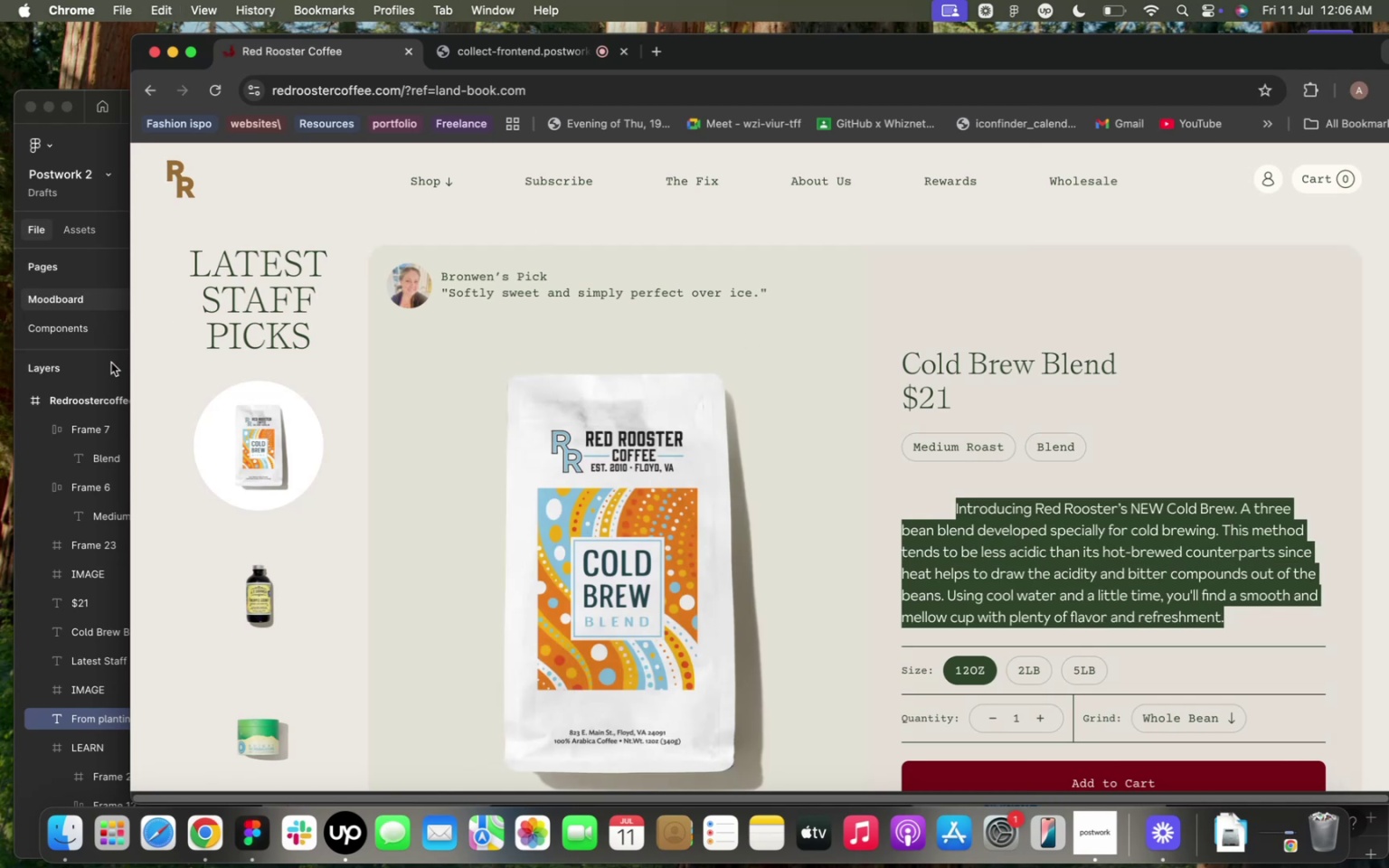 
left_click([109, 364])
 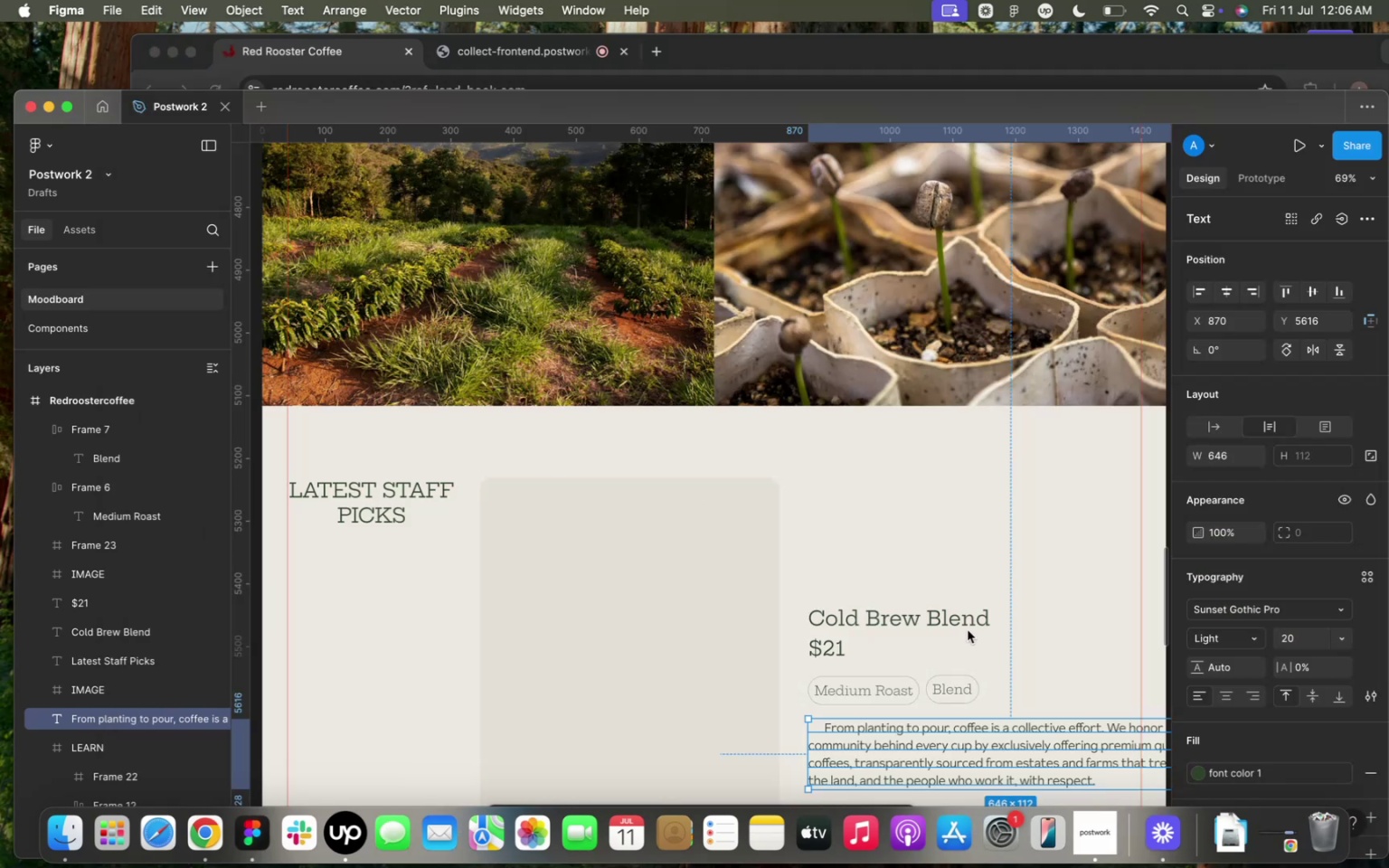 
scroll: coordinate [977, 625], scroll_direction: down, amount: 11.0
 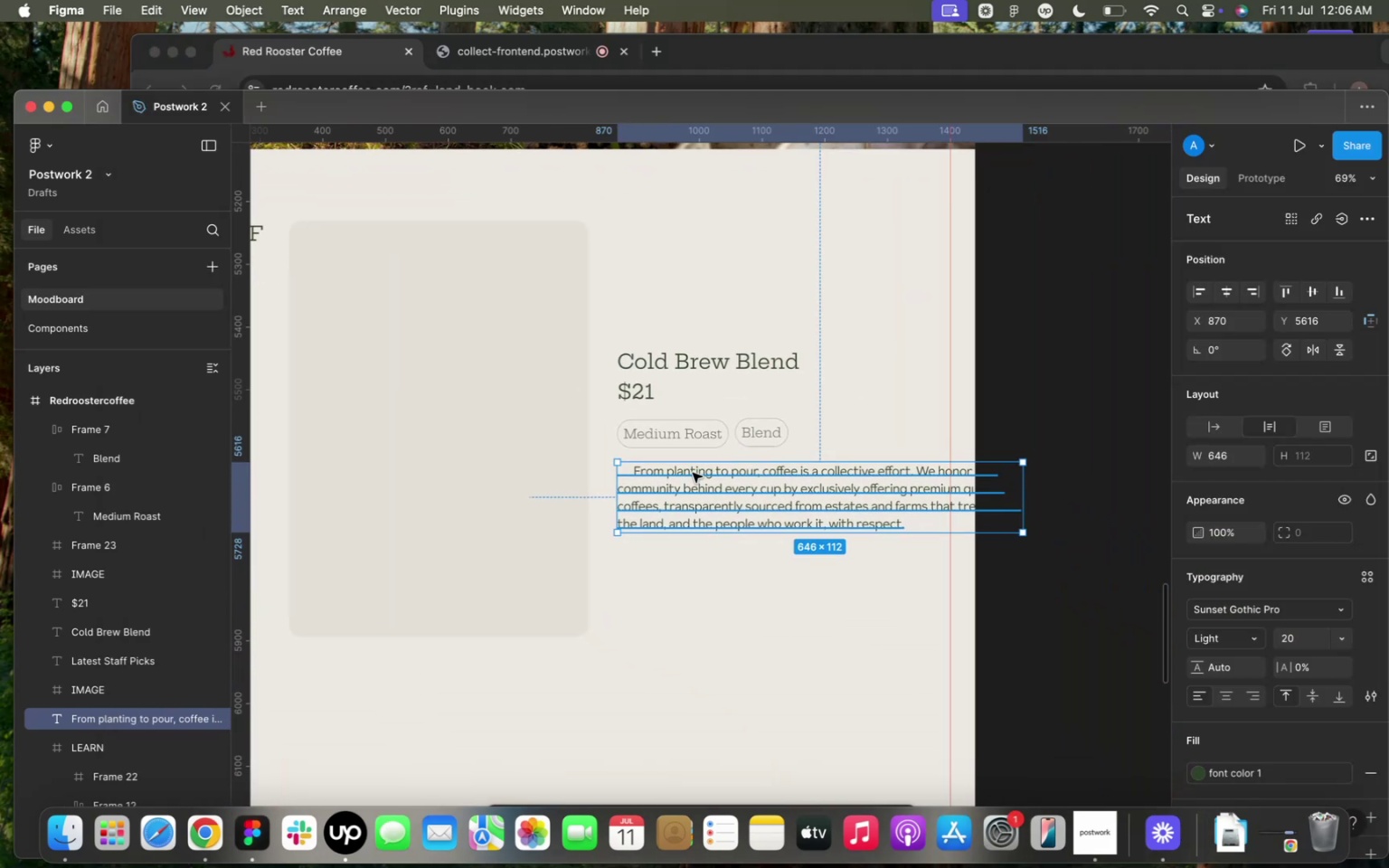 
double_click([691, 474])
 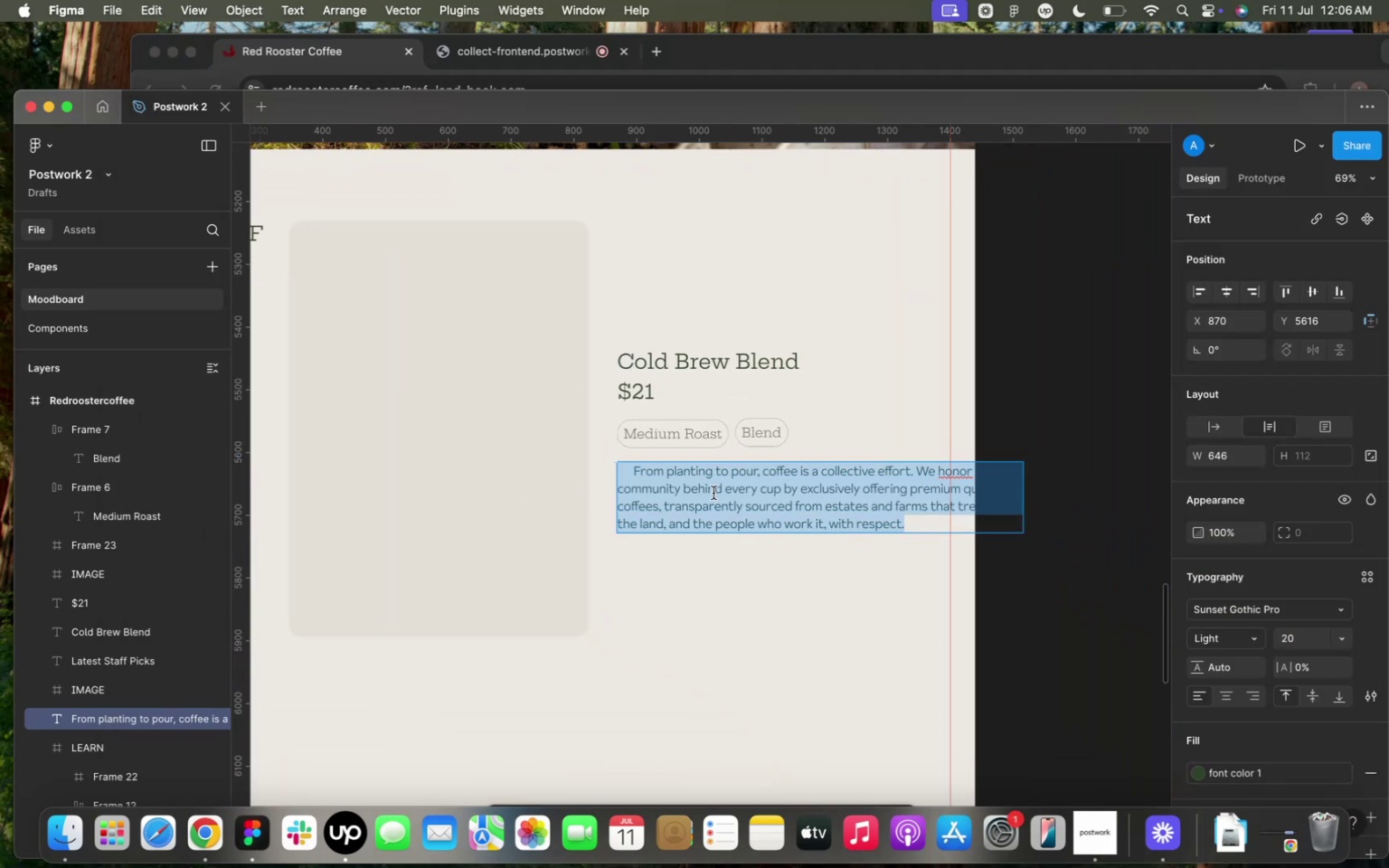 
right_click([713, 493])
 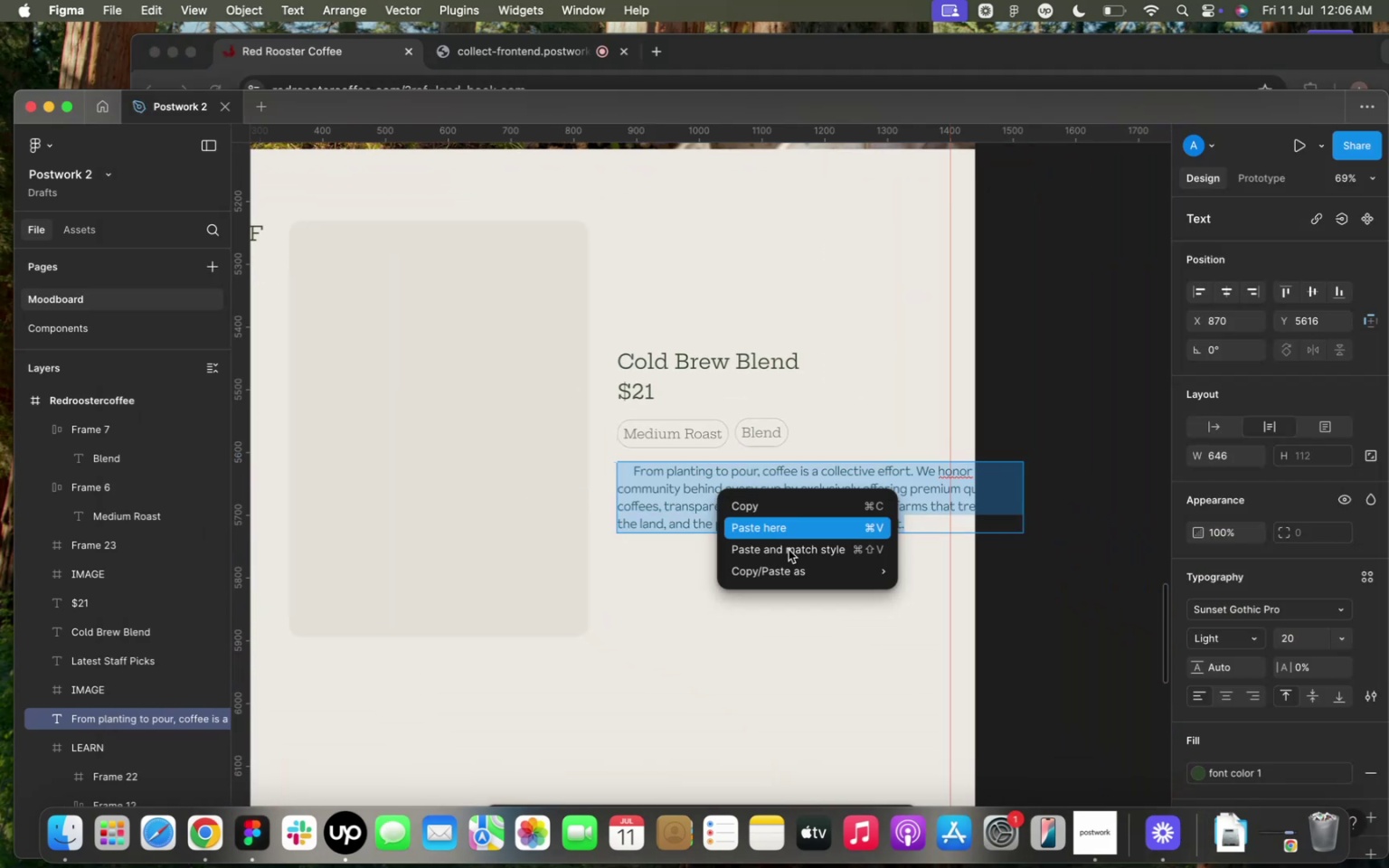 
left_click([789, 550])
 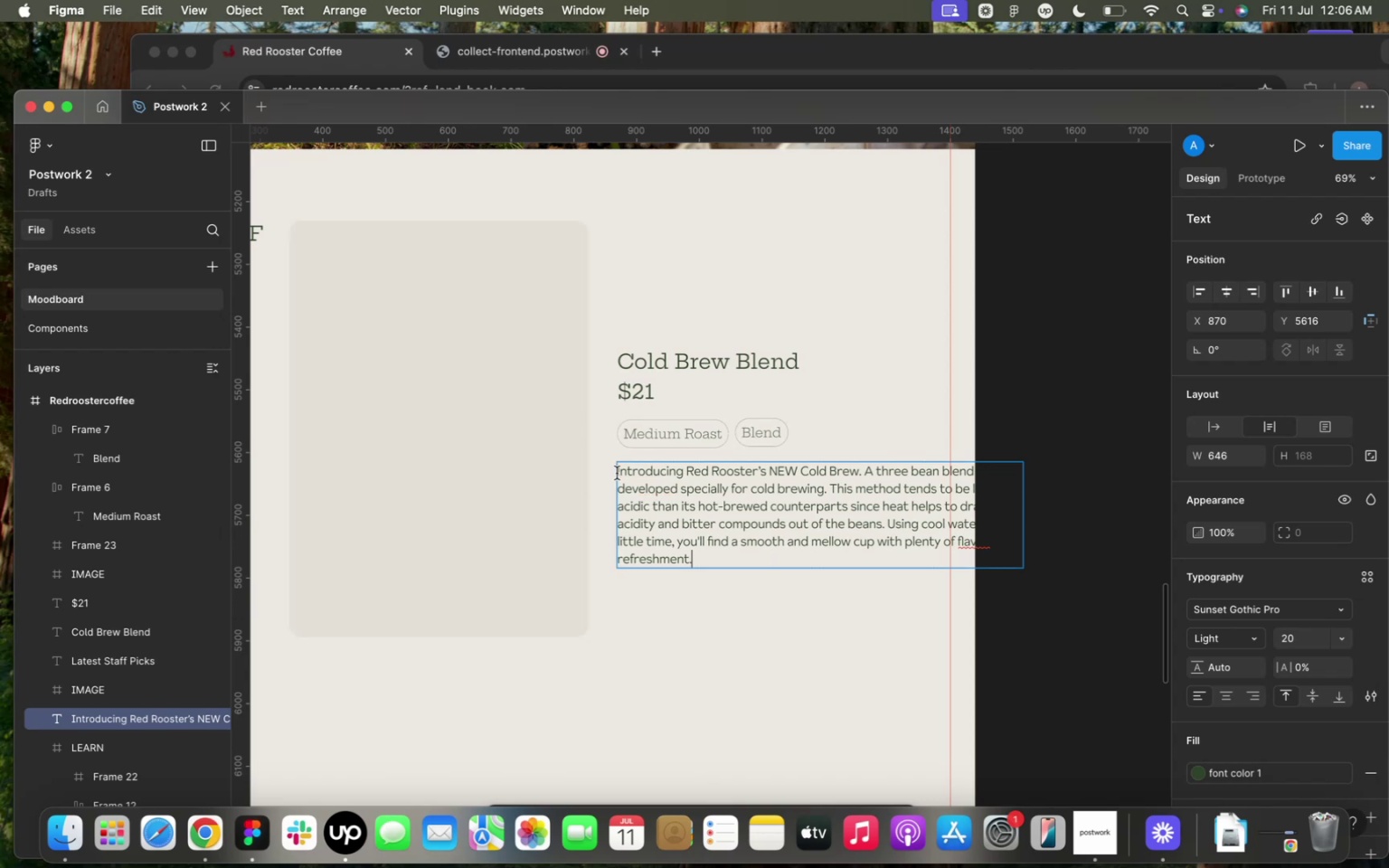 
left_click([617, 477])
 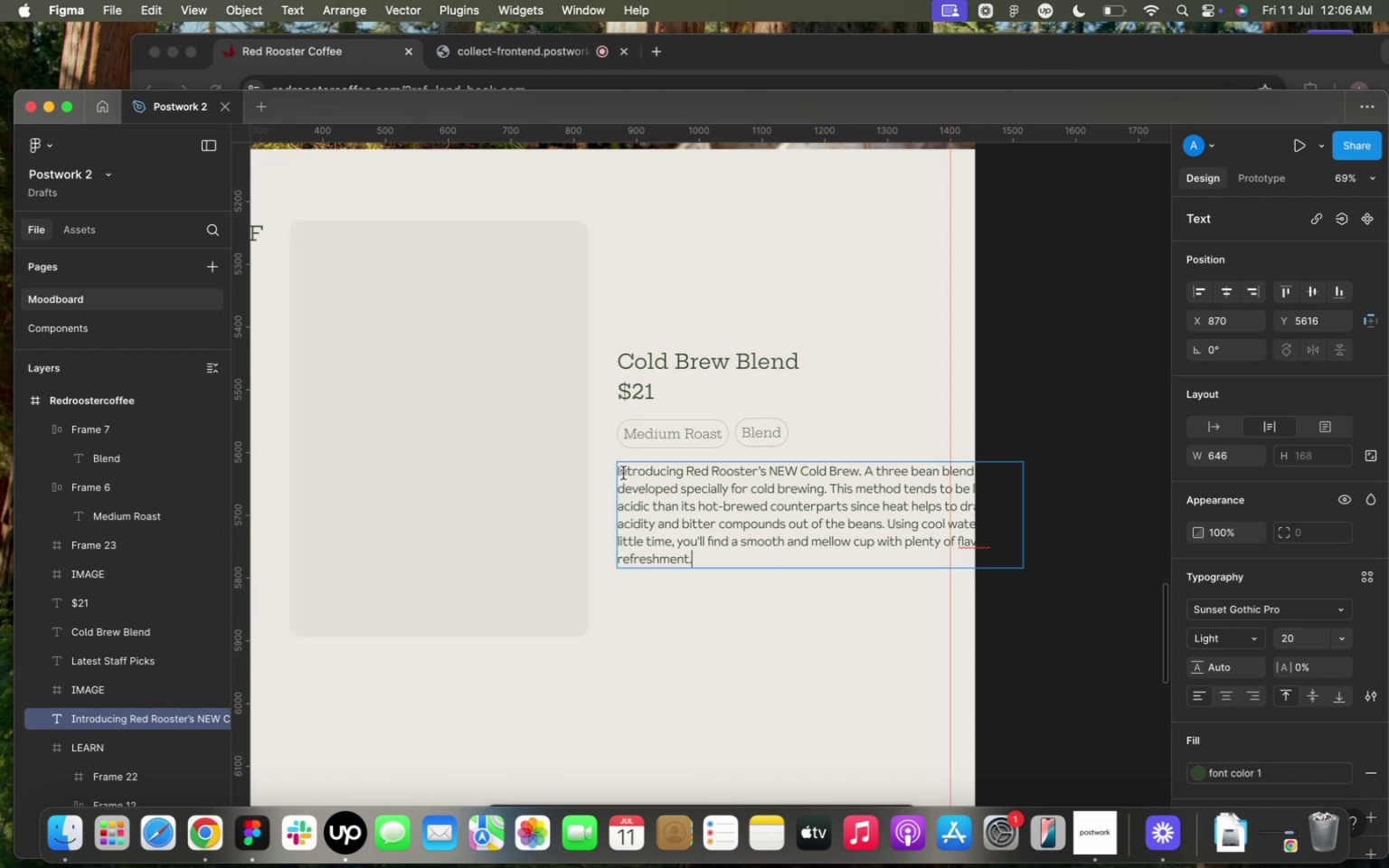 
left_click([623, 473])
 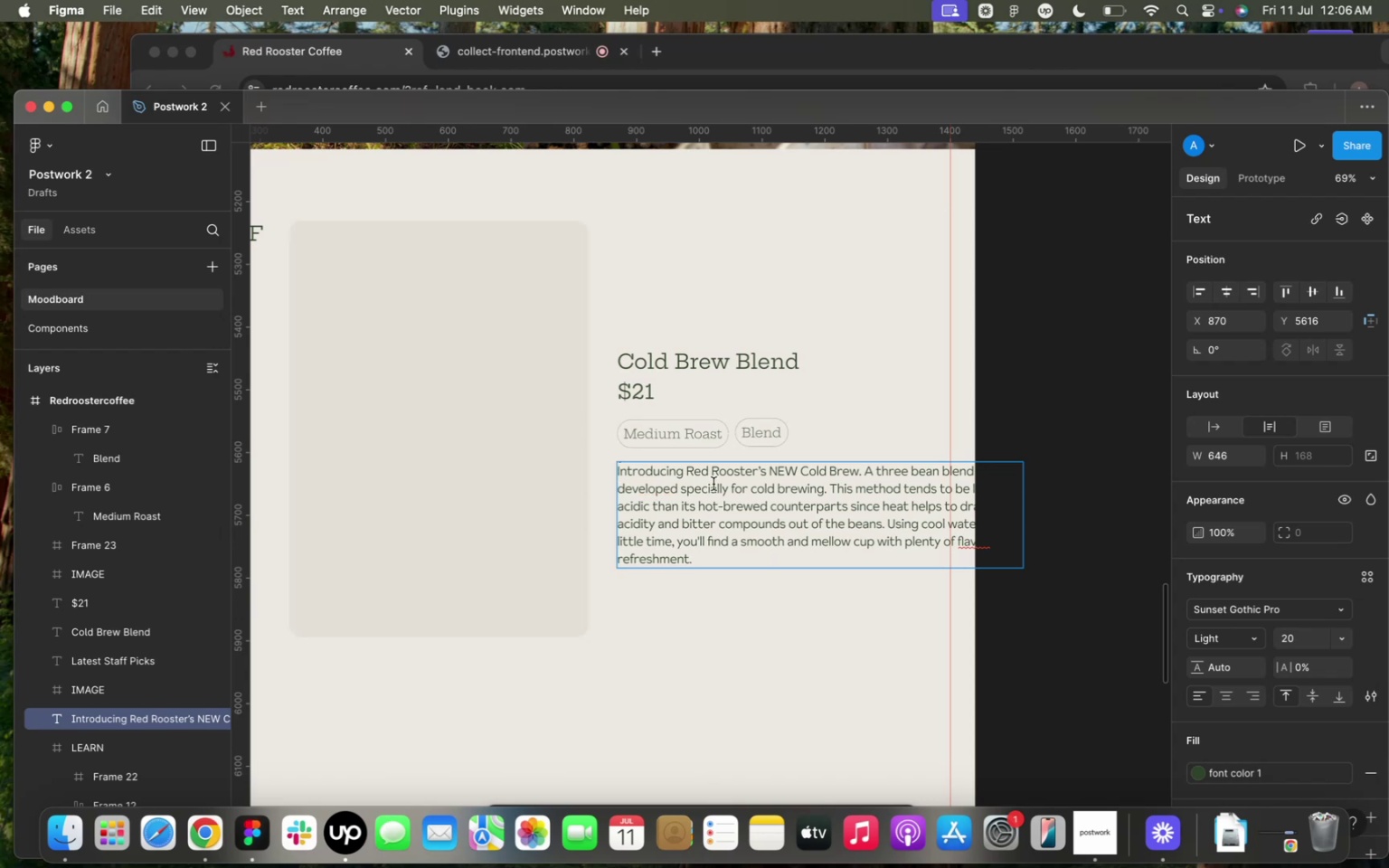 
key(ArrowLeft)
 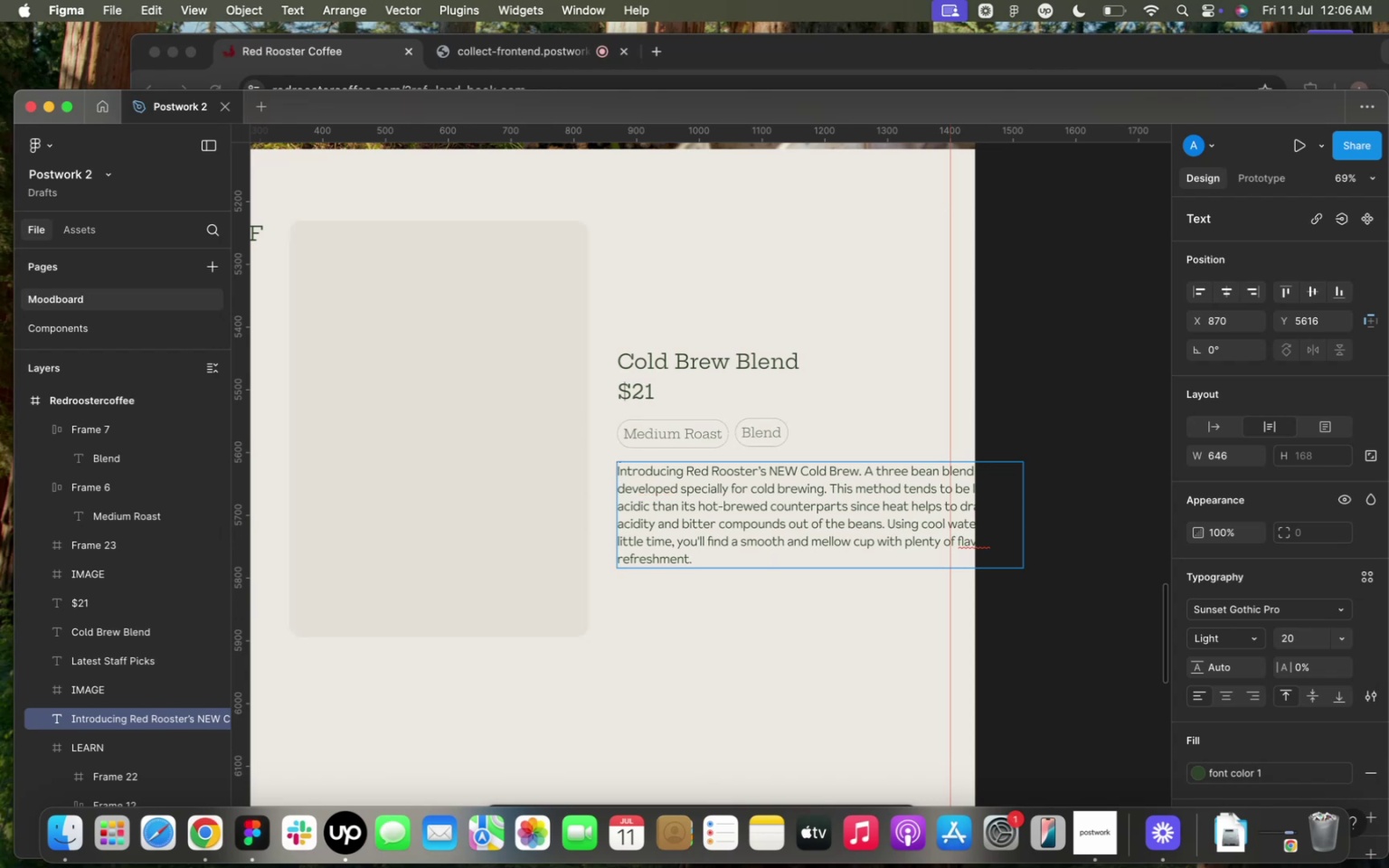 
key(Space)
 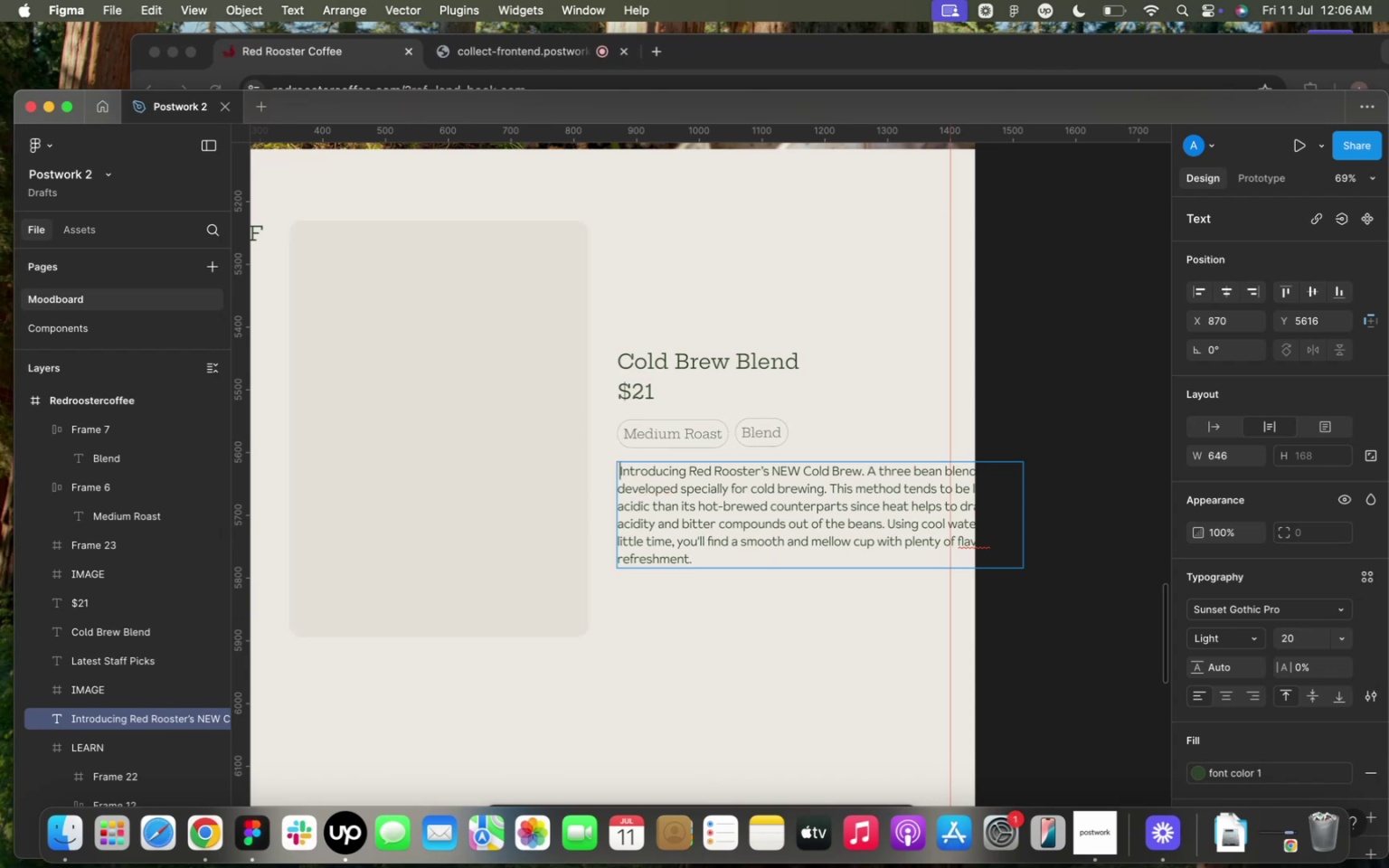 
key(Space)
 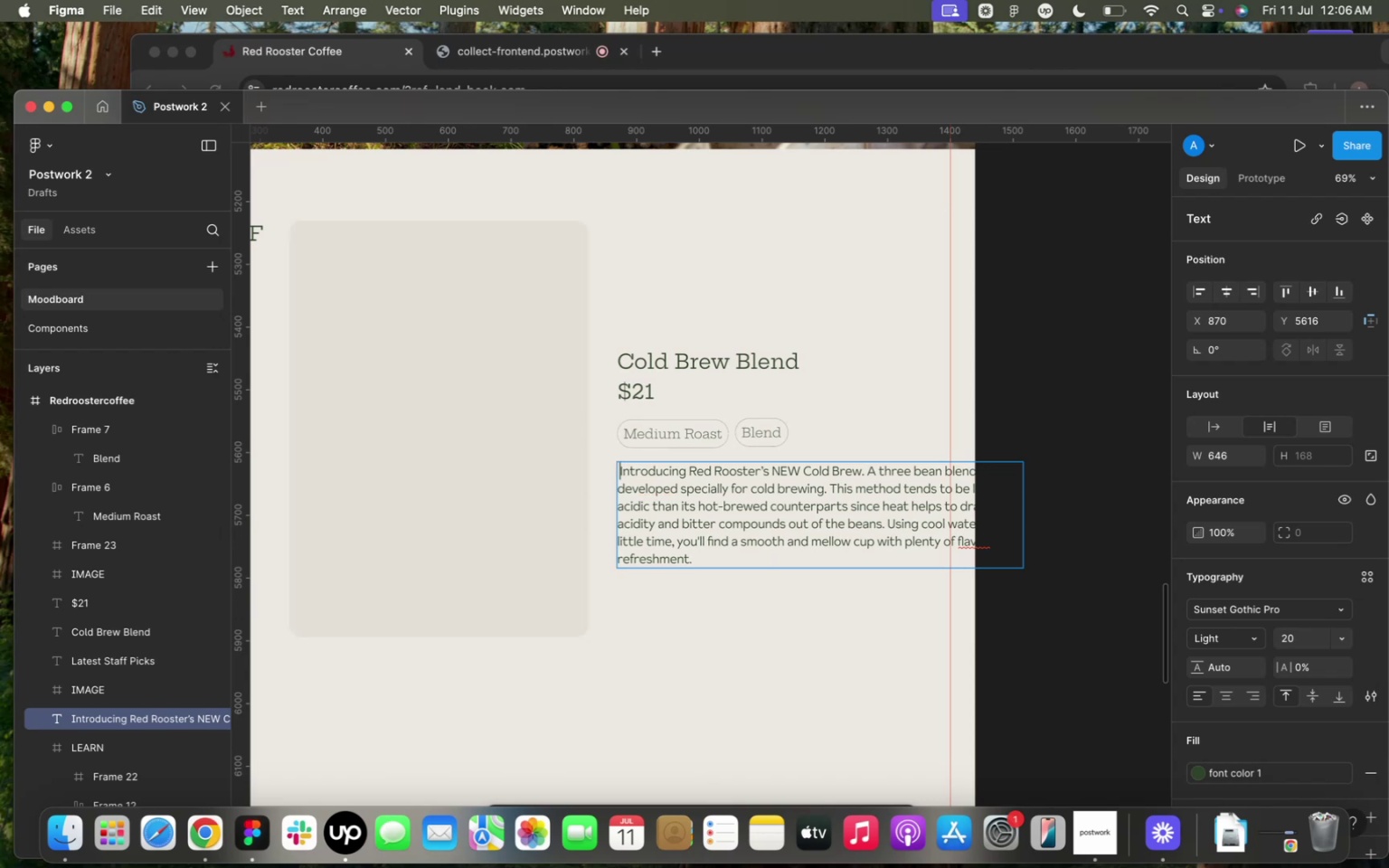 
key(Space)
 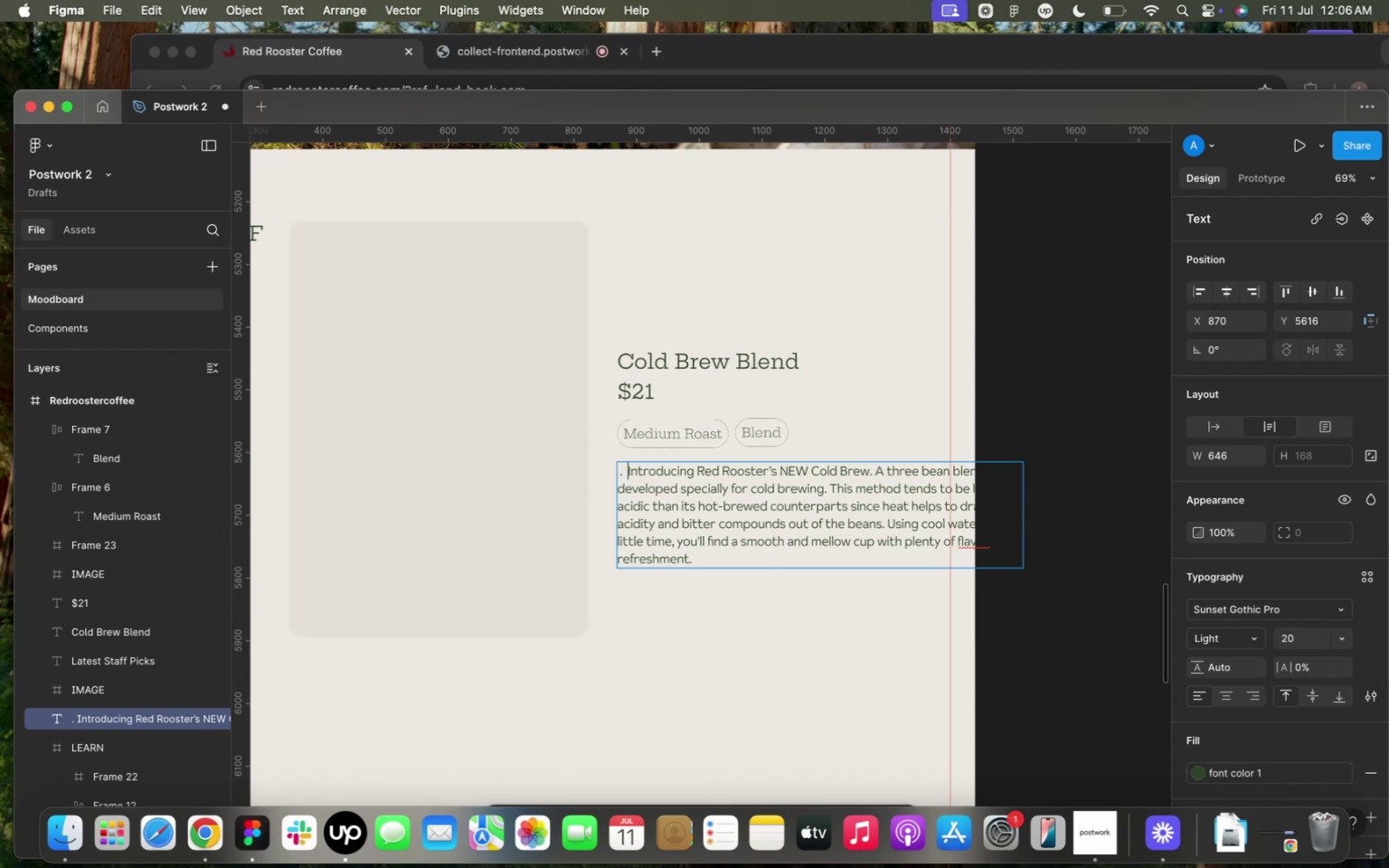 
key(Space)
 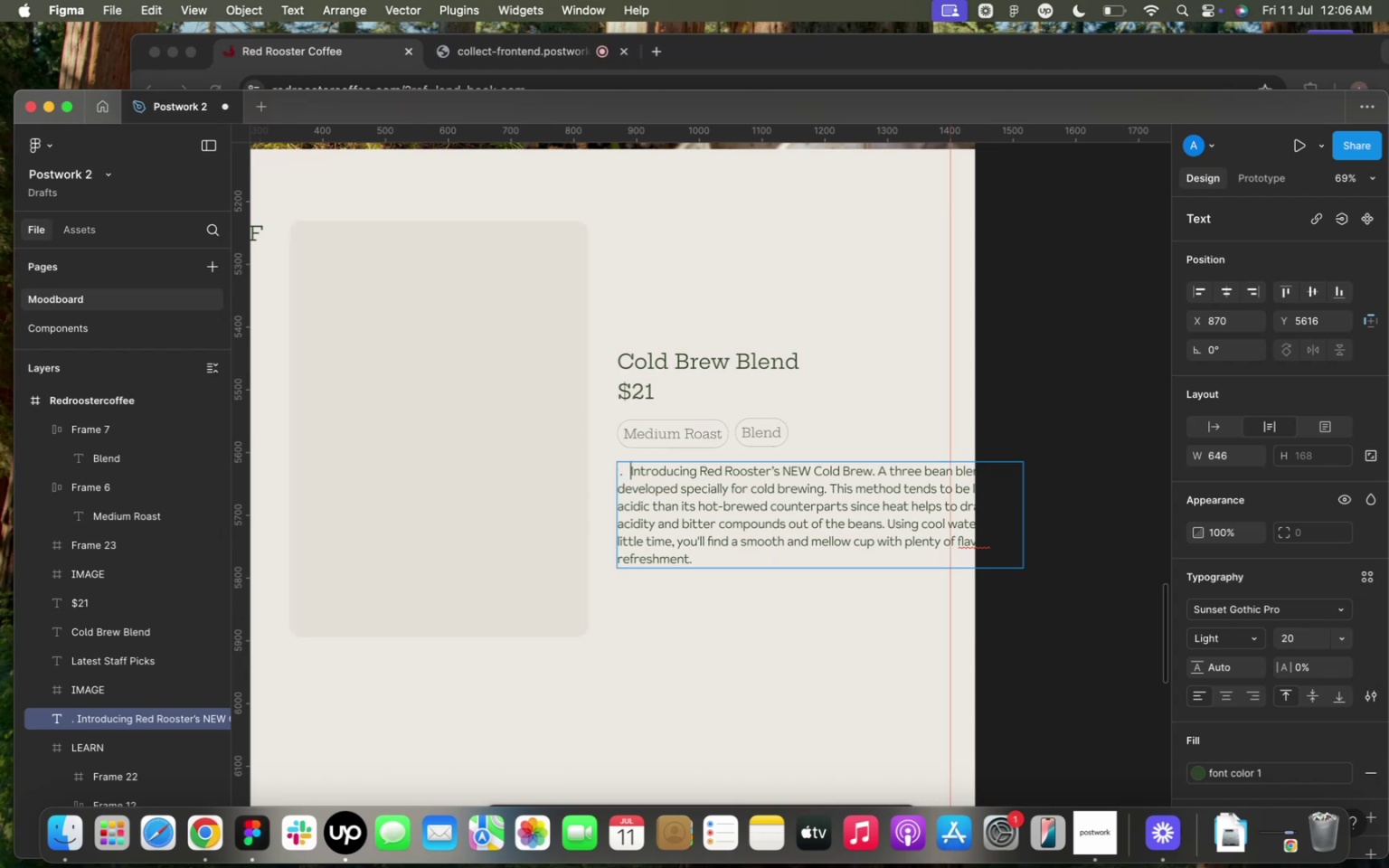 
key(Space)
 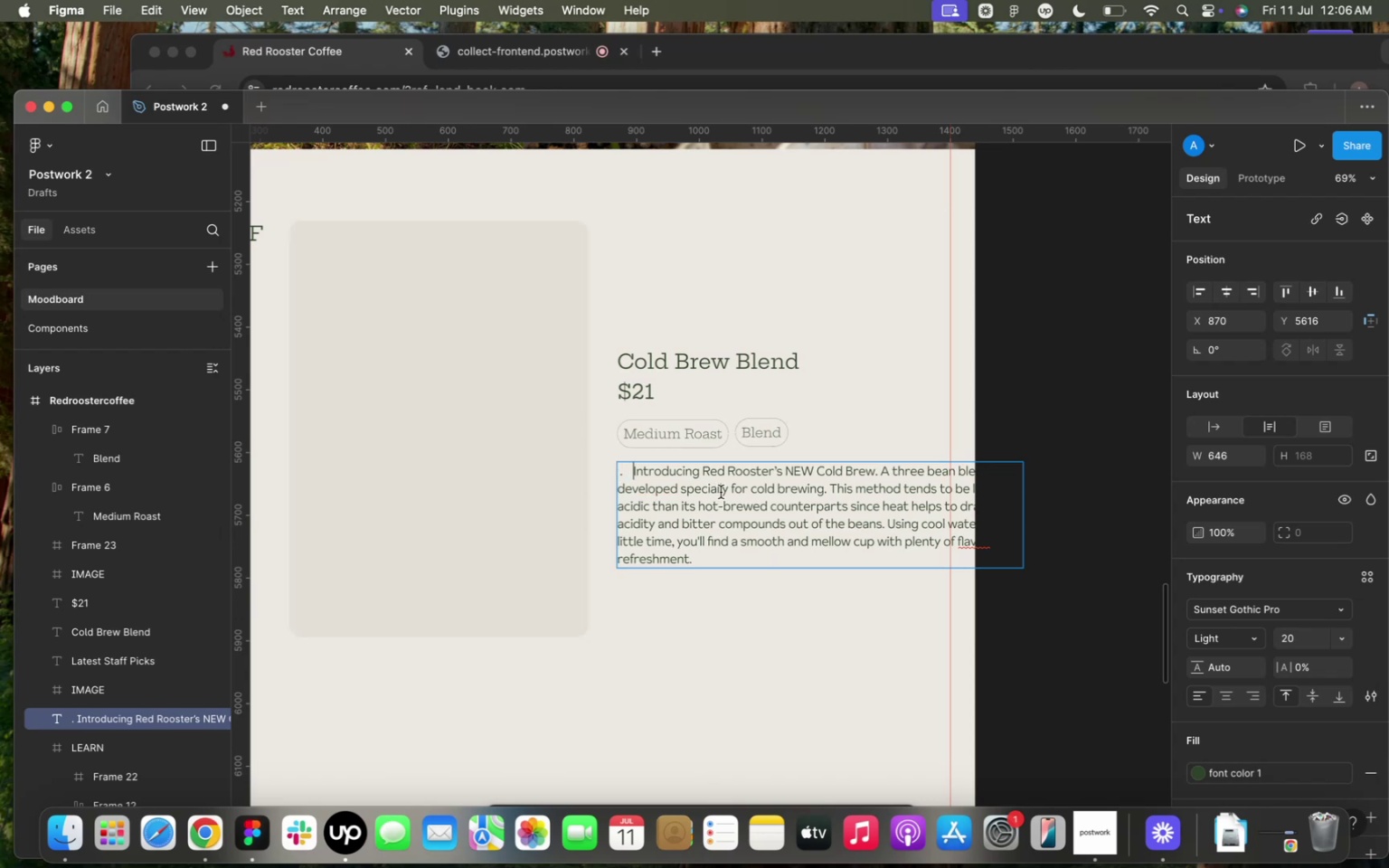 
key(Space)
 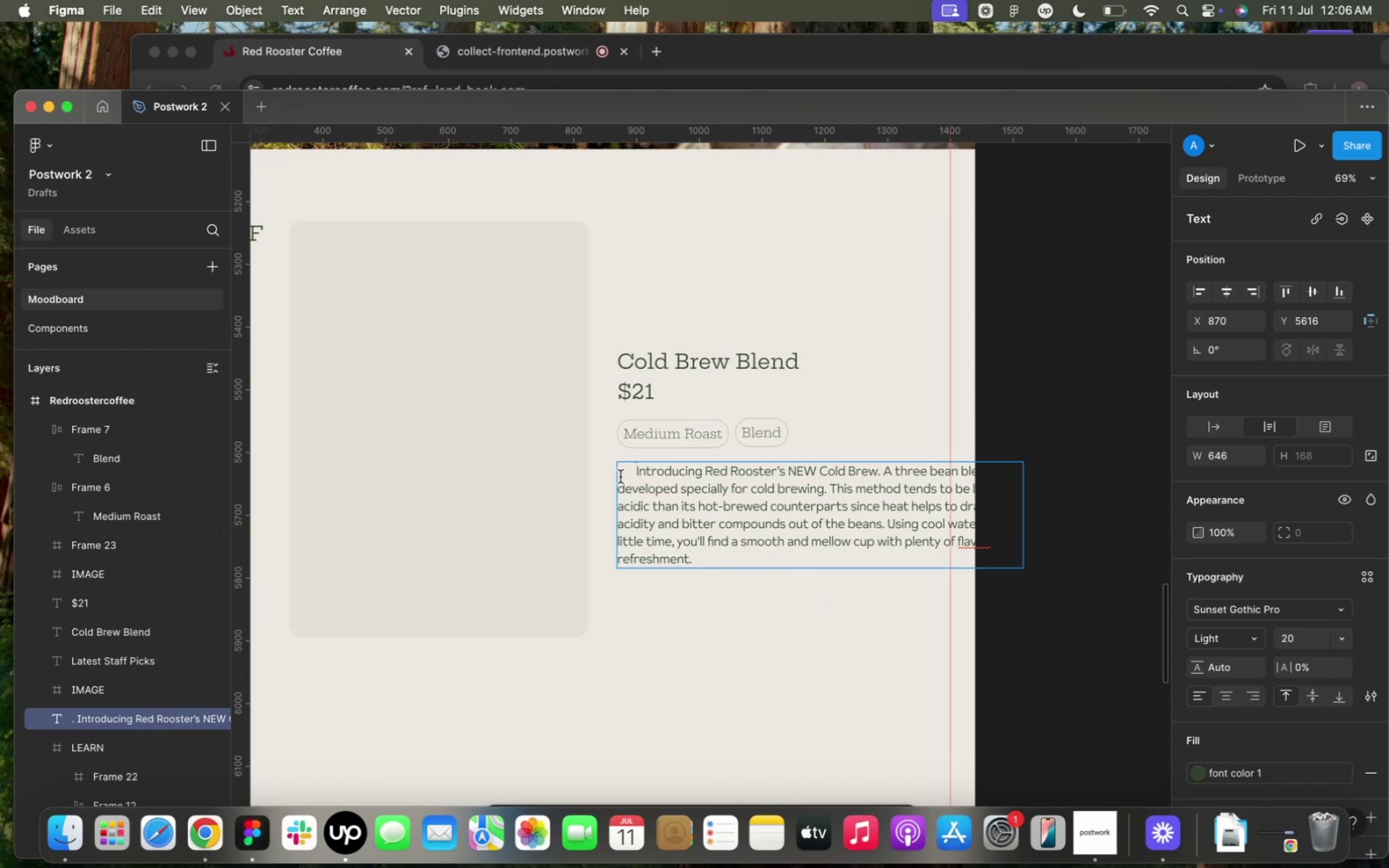 
left_click([628, 476])
 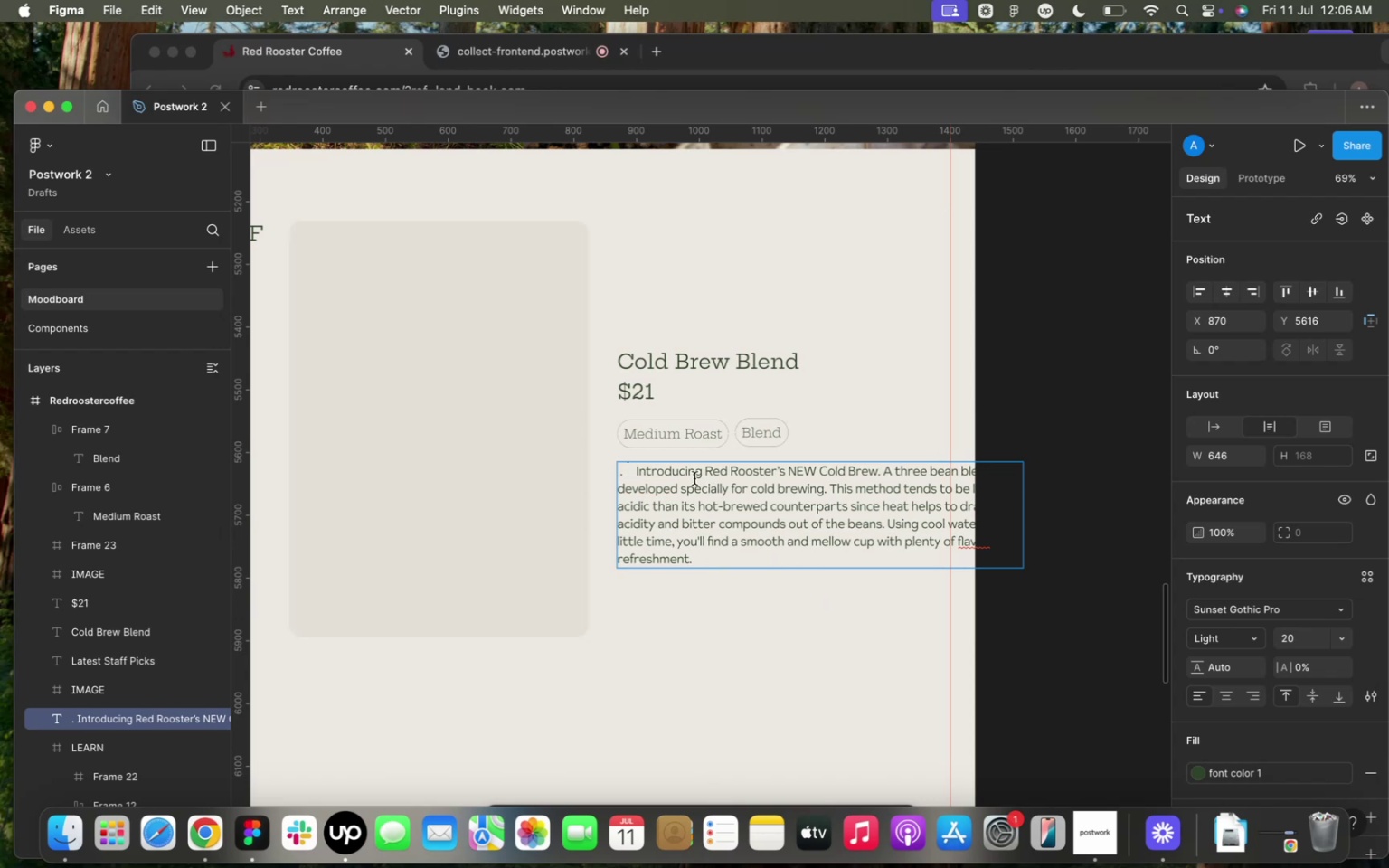 
key(Backspace)
 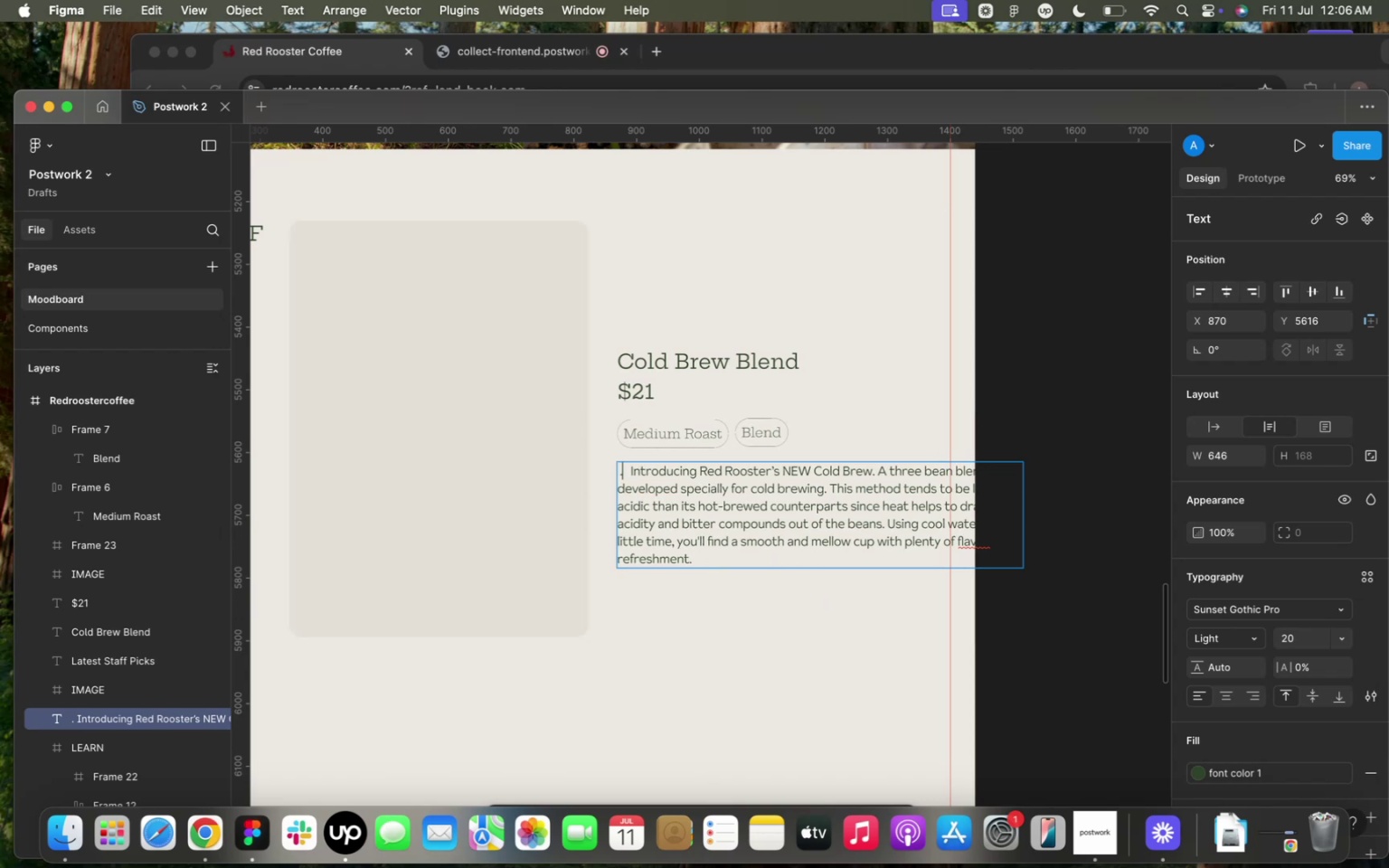 
key(Backspace)
 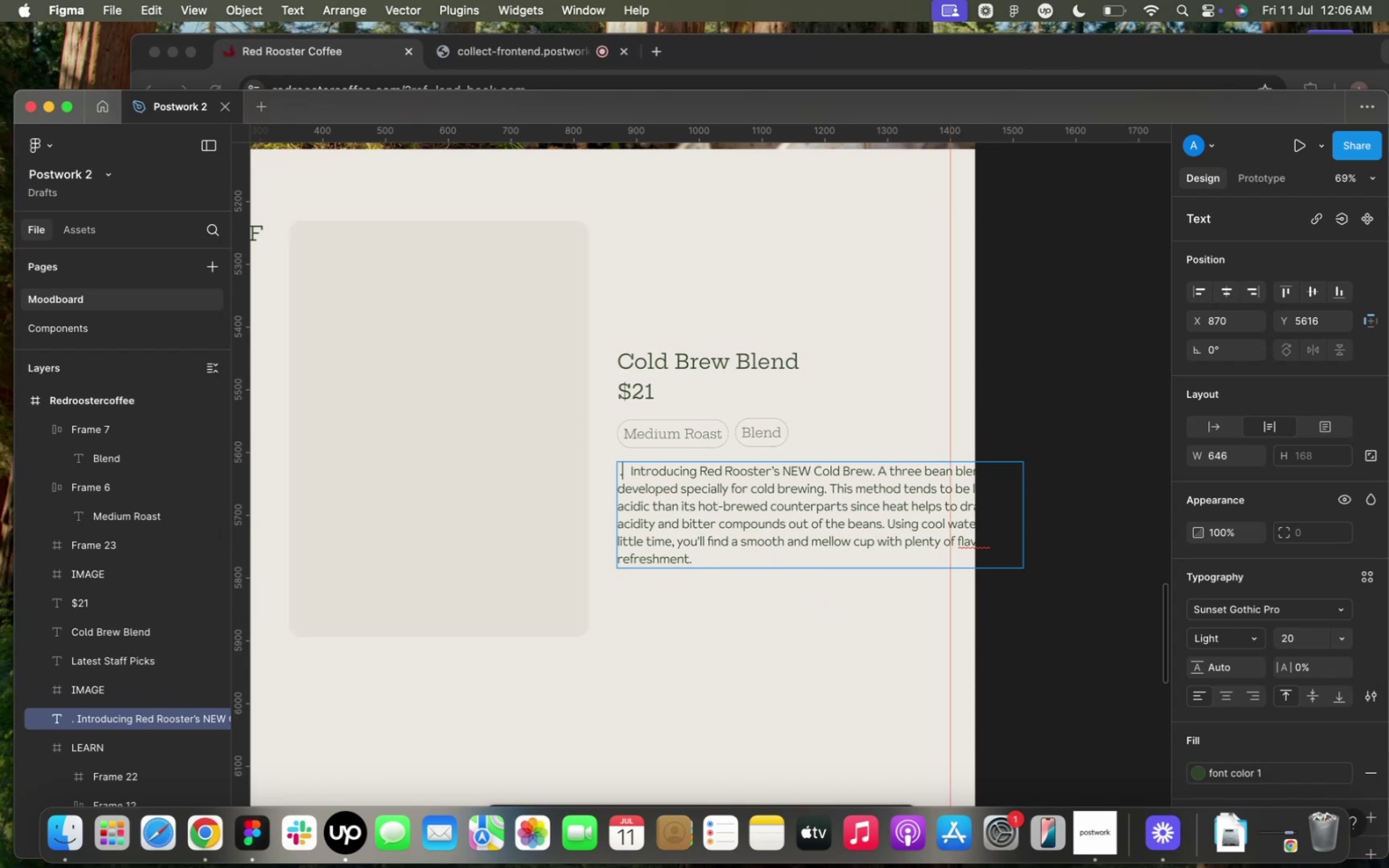 
key(Backspace)
 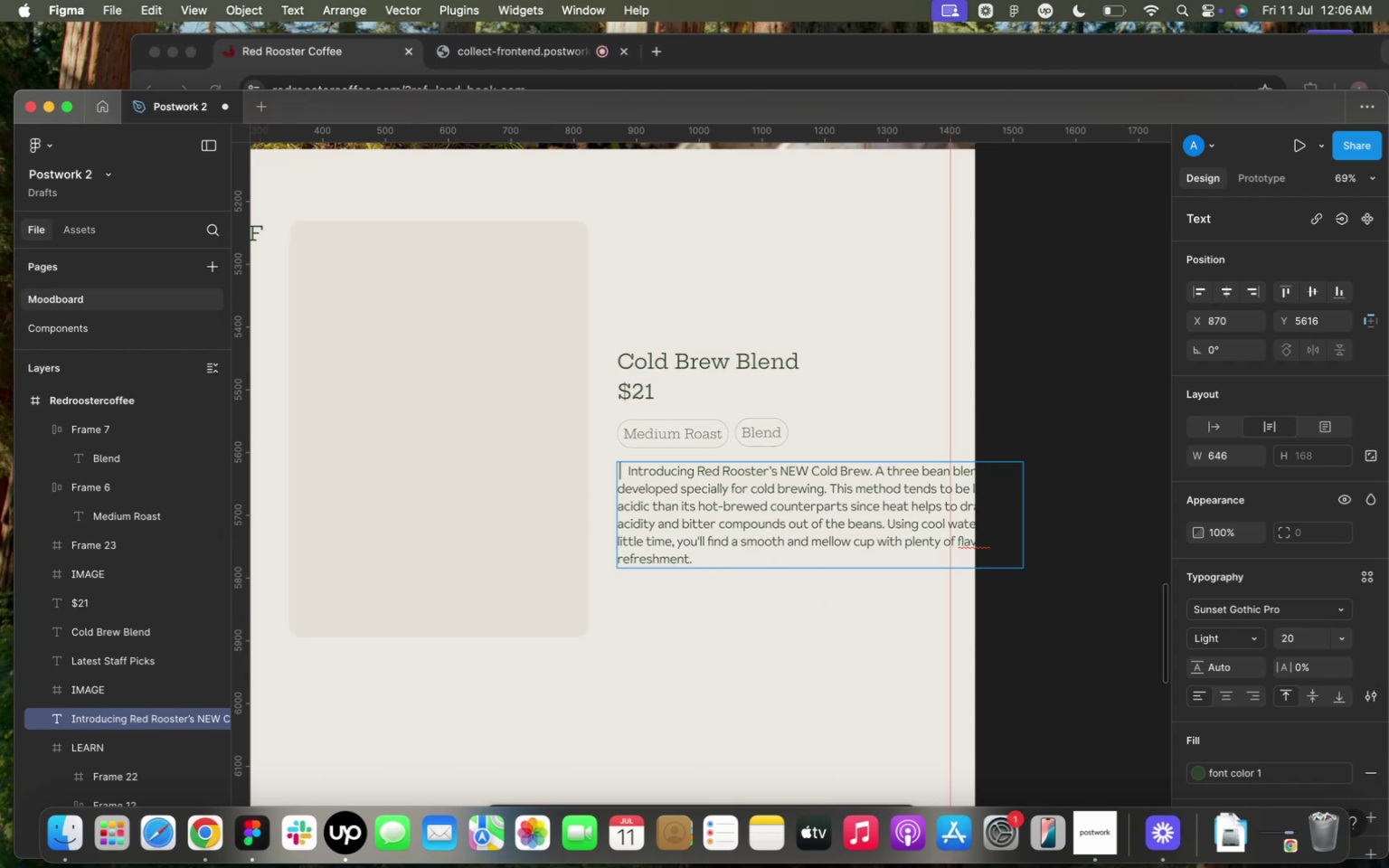 
key(Backspace)
 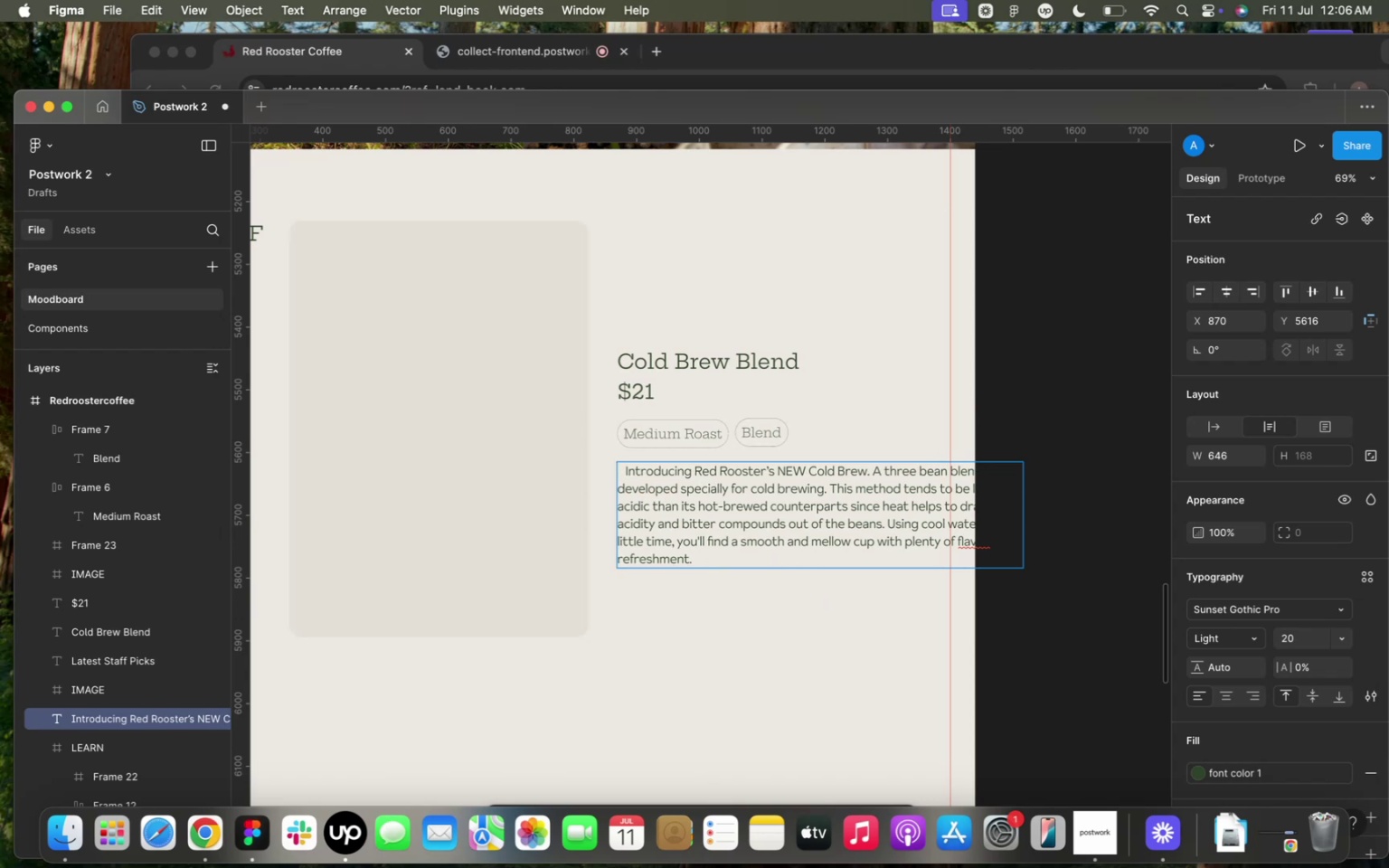 
key(Space)
 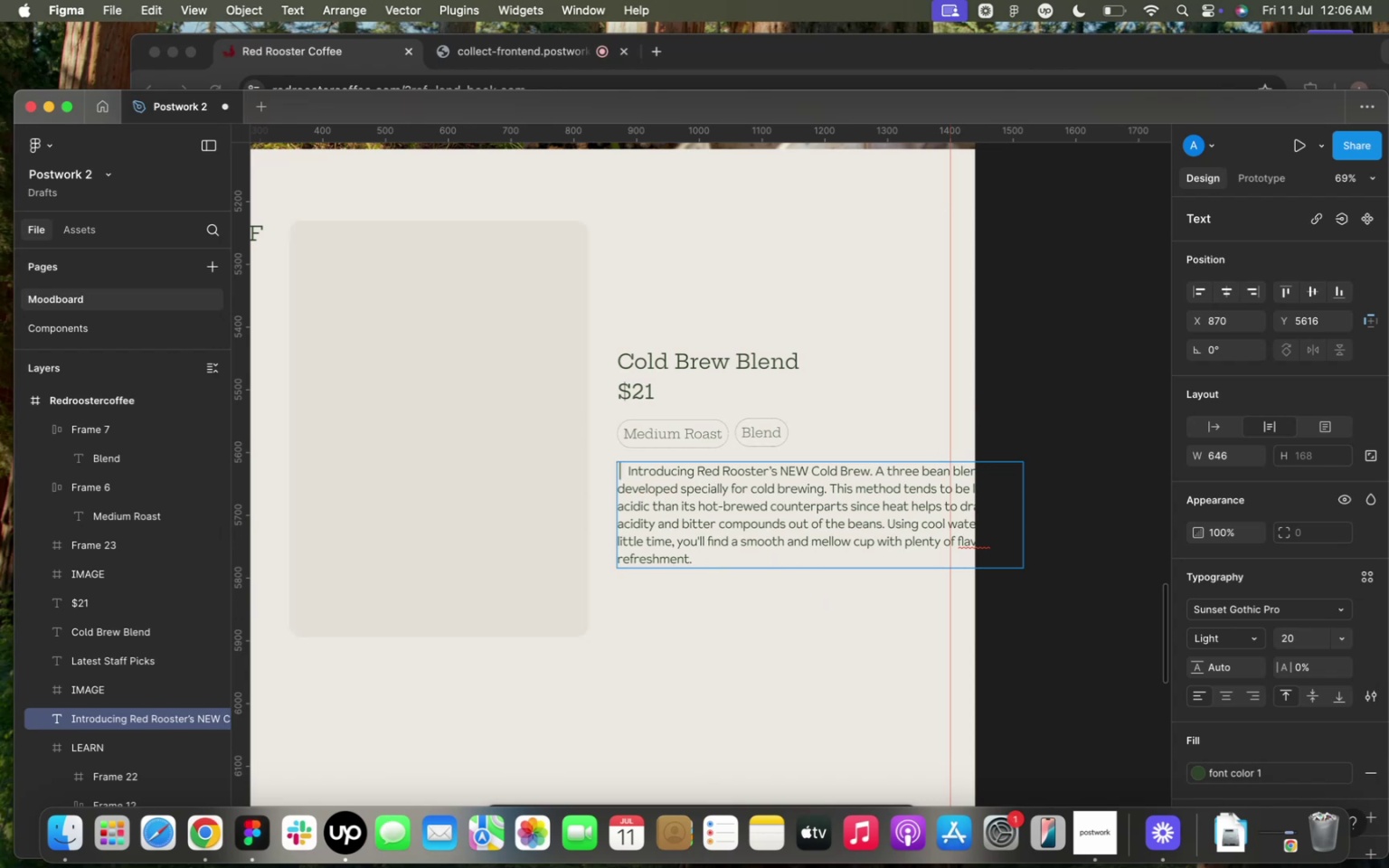 
key(Space)
 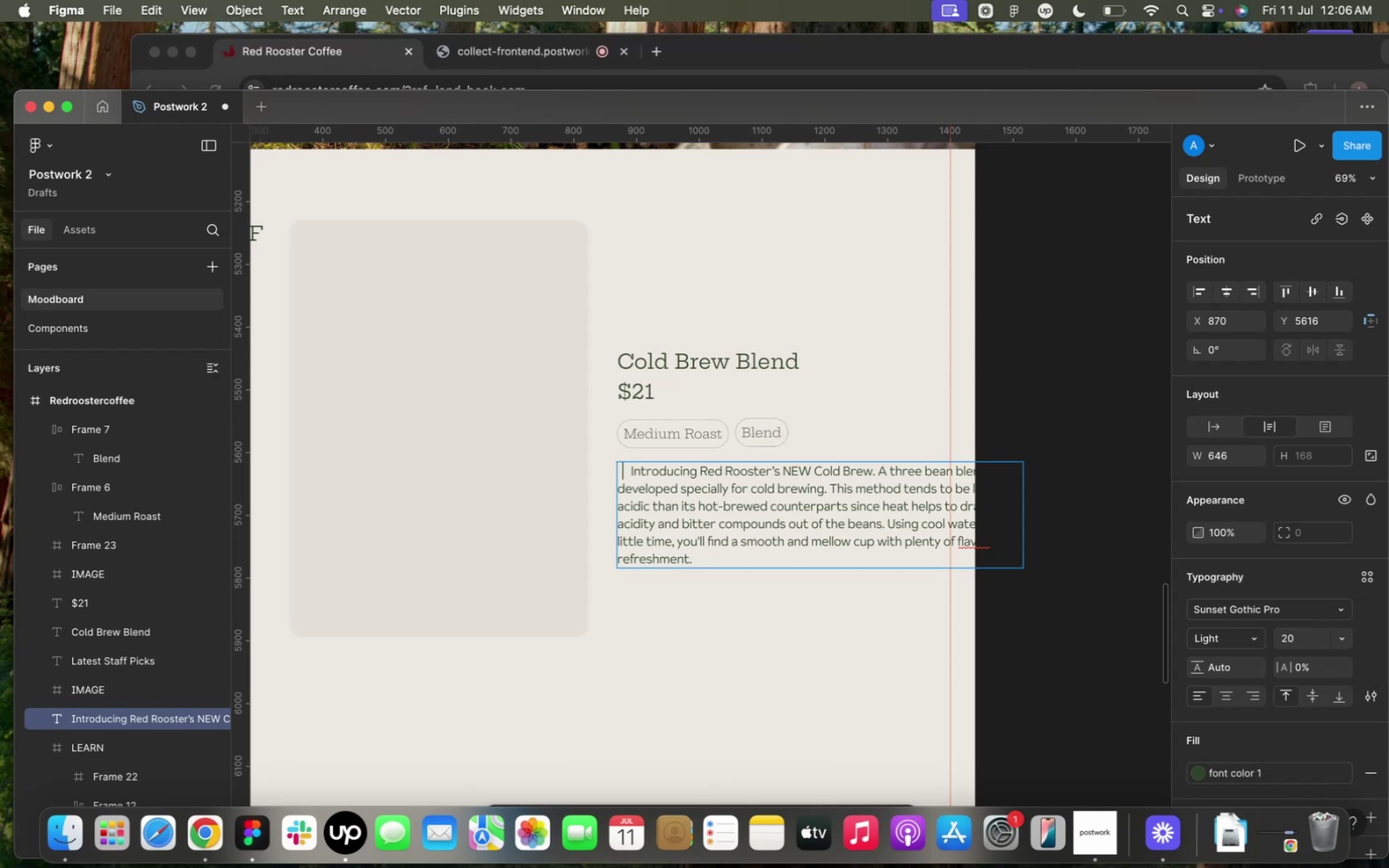 
key(Space)
 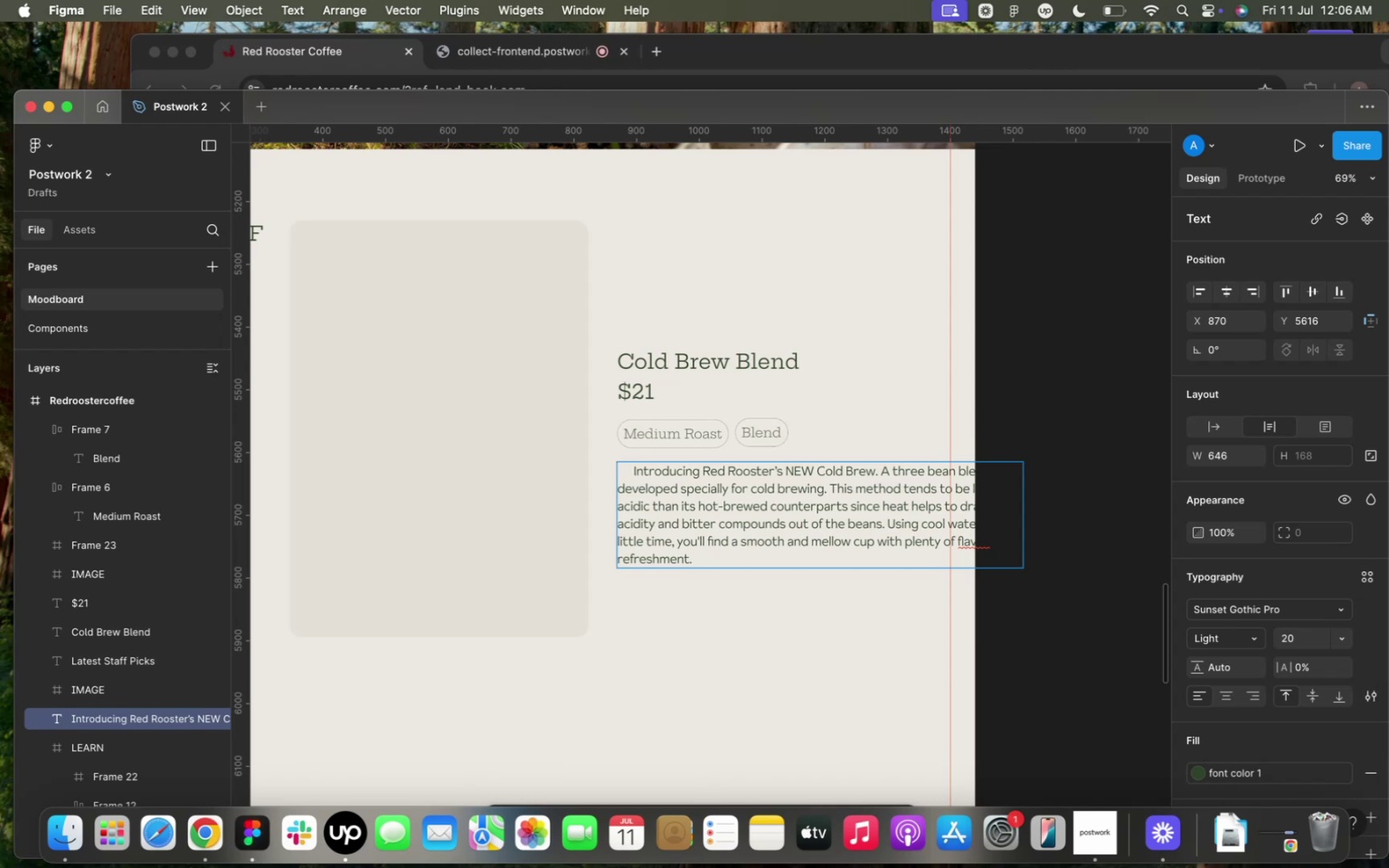 
key(Space)
 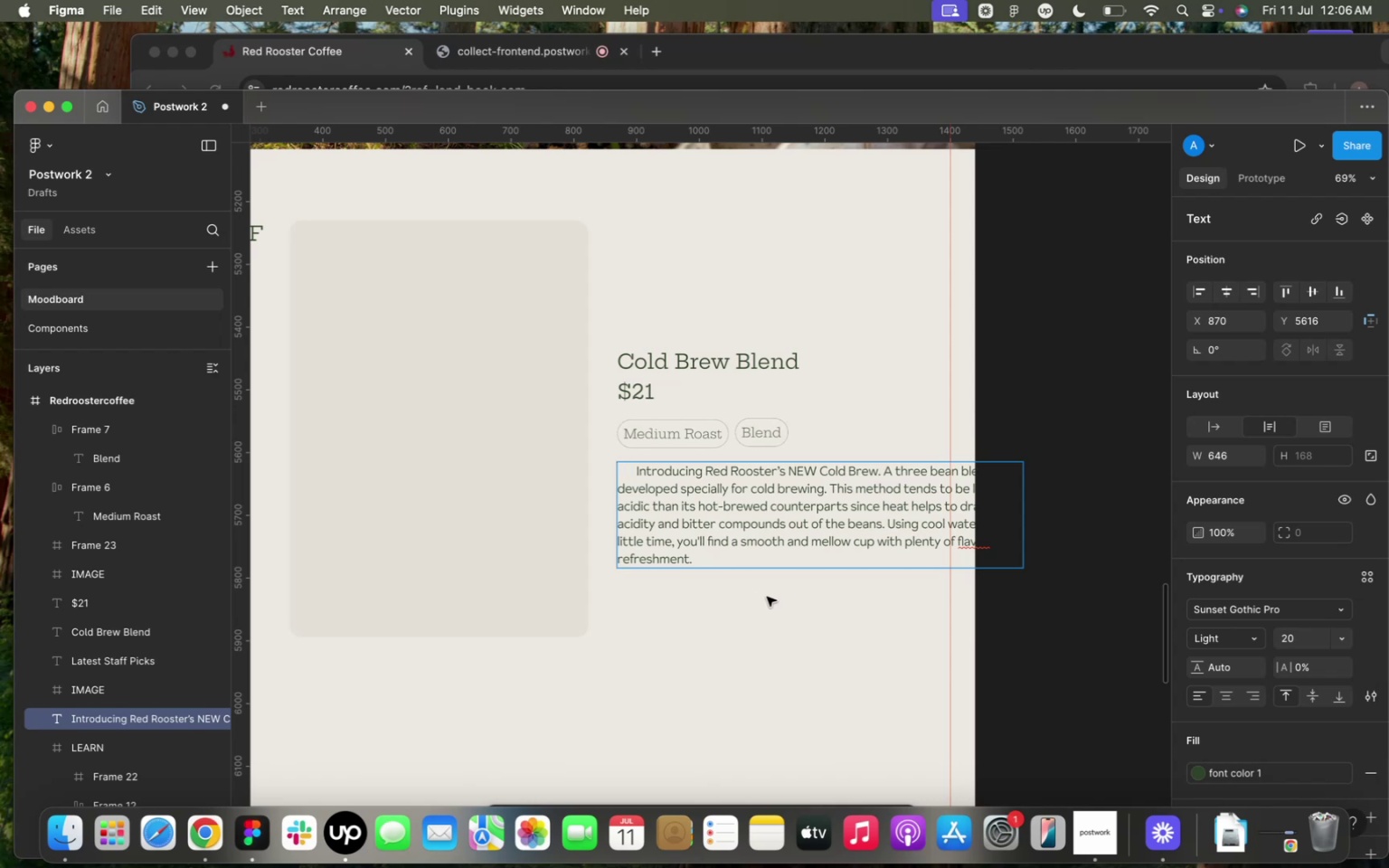 
left_click([767, 597])
 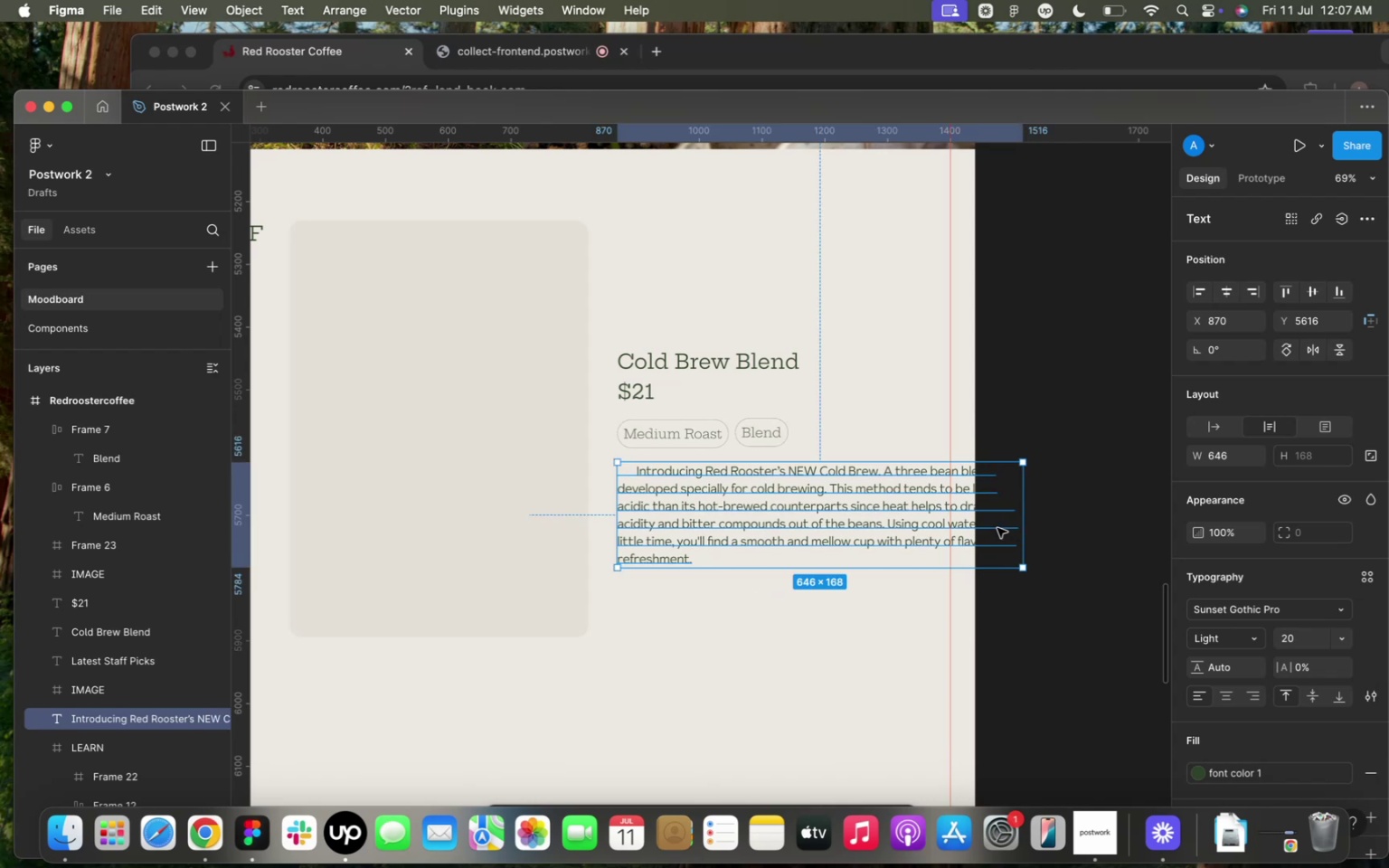 
left_click_drag(start_coordinate=[1029, 508], to_coordinate=[950, 502])
 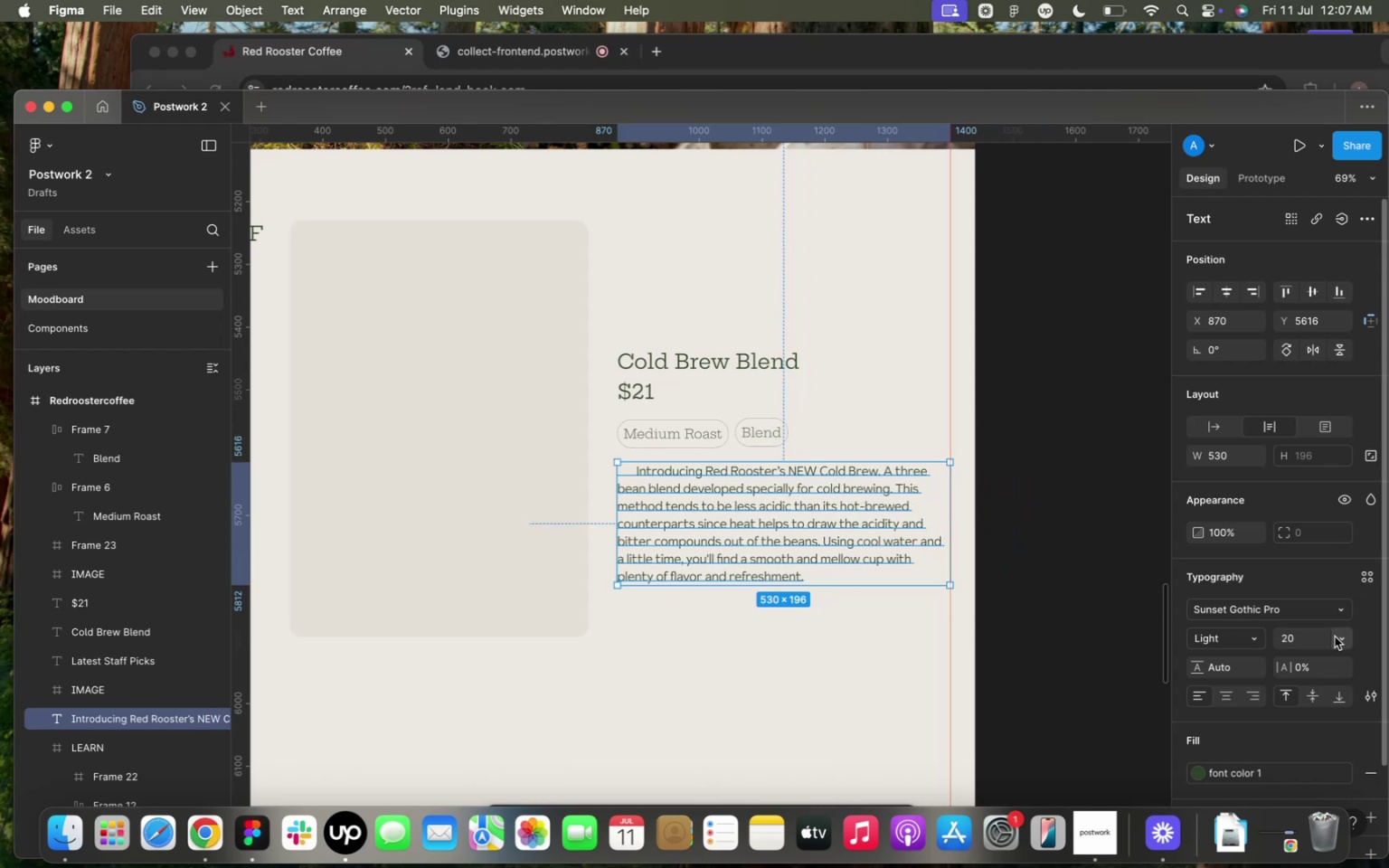 
left_click([1339, 637])
 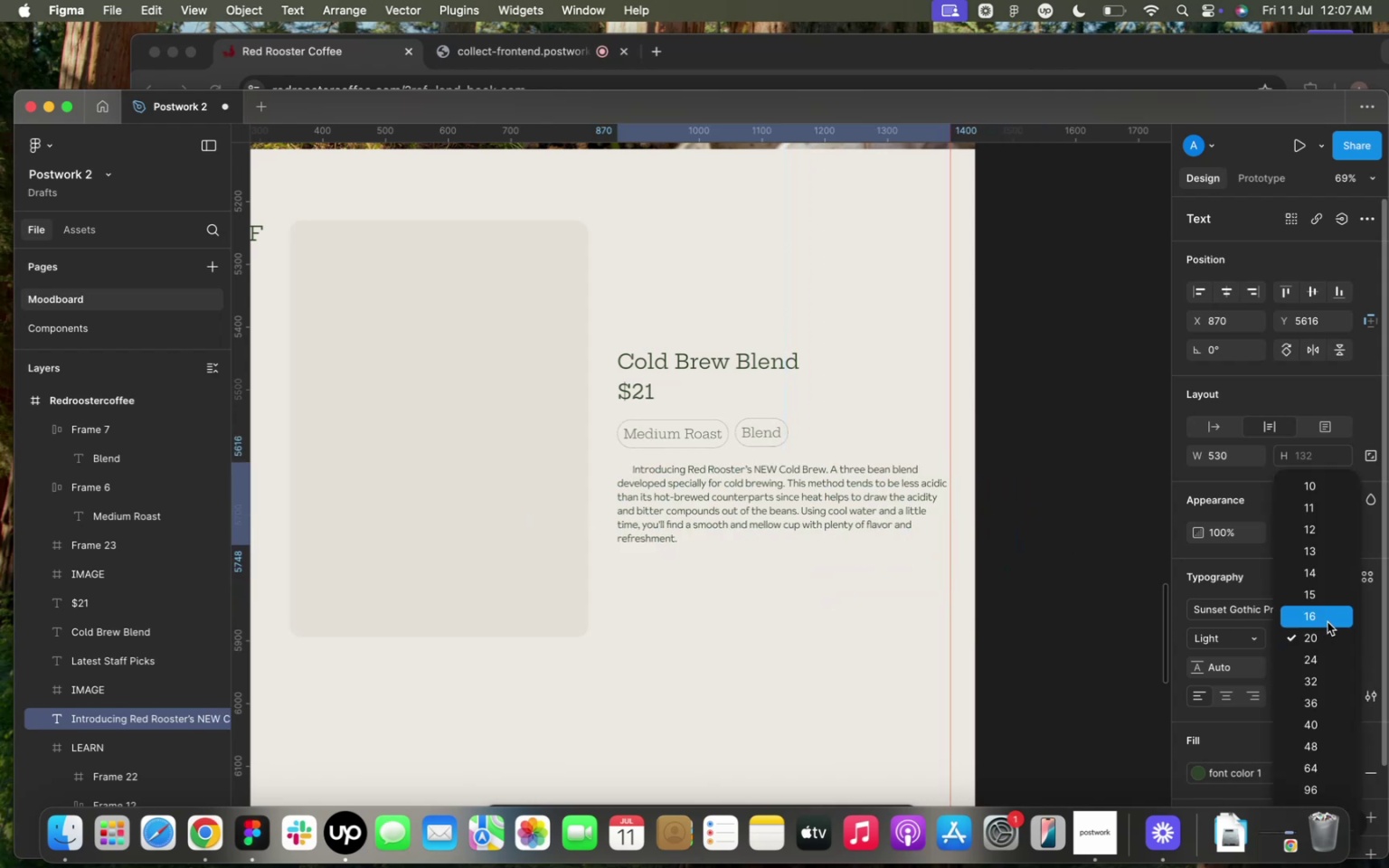 
left_click([1328, 622])
 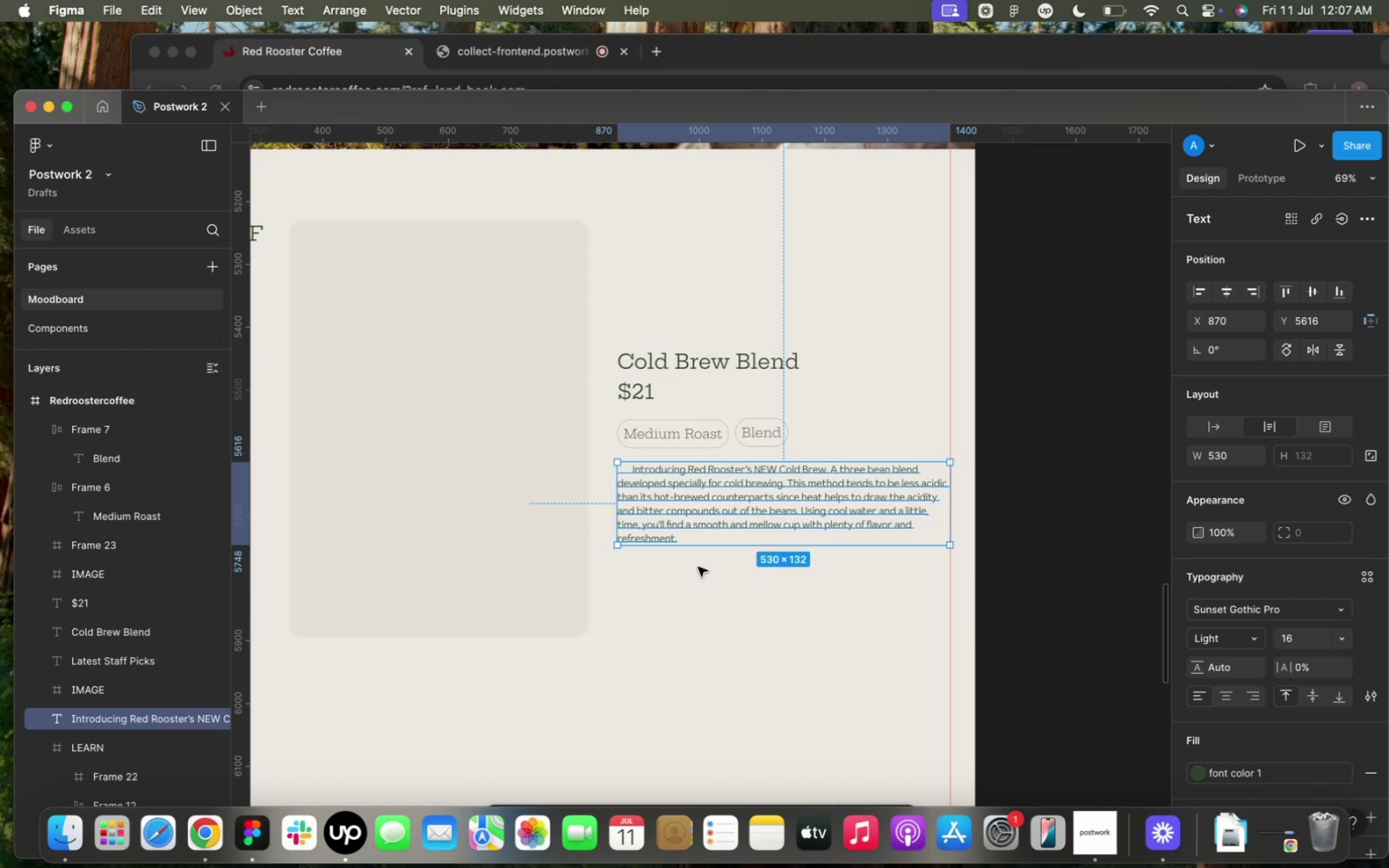 
scroll: coordinate [691, 571], scroll_direction: down, amount: 1.0
 